 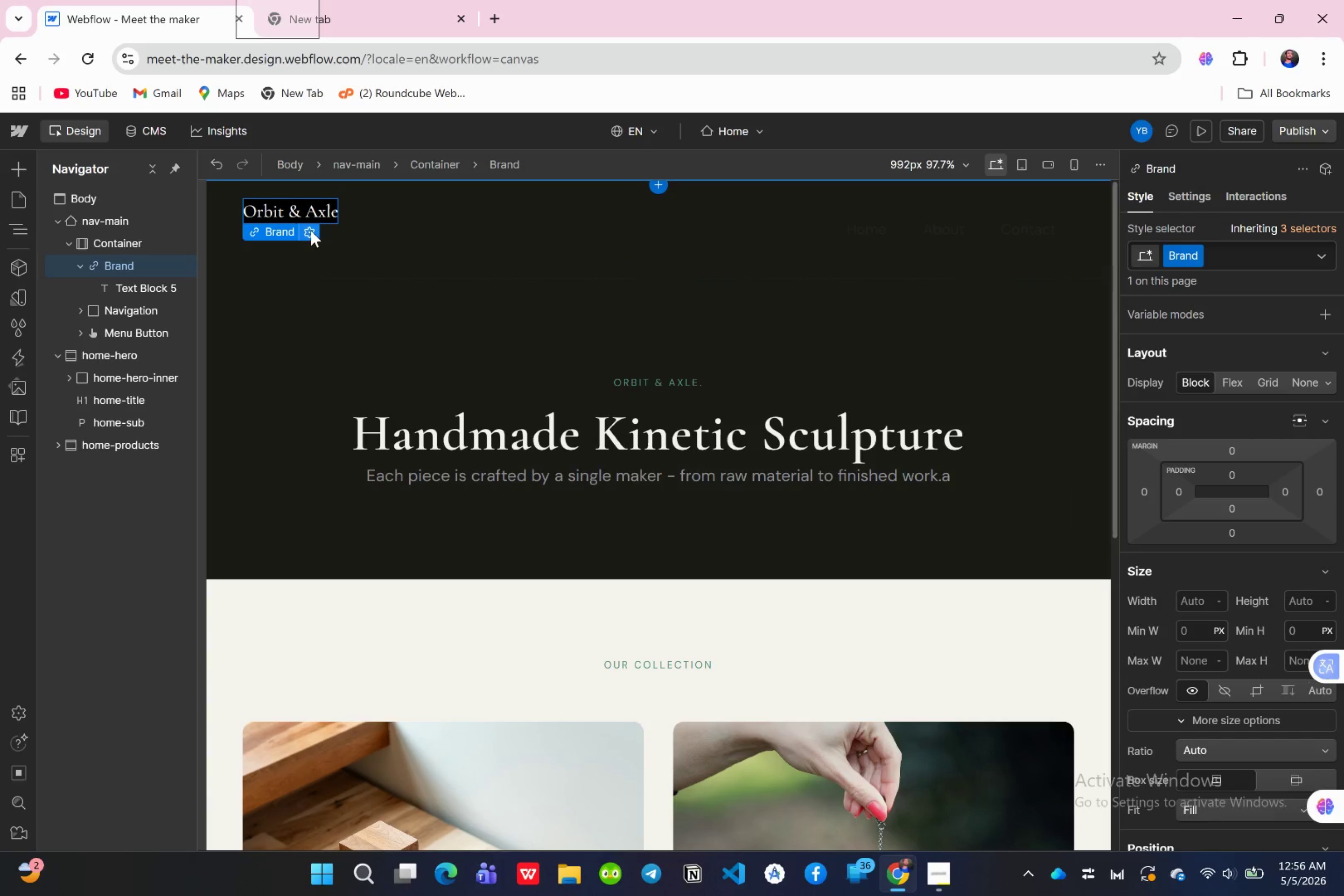 
triple_click([311, 231])
 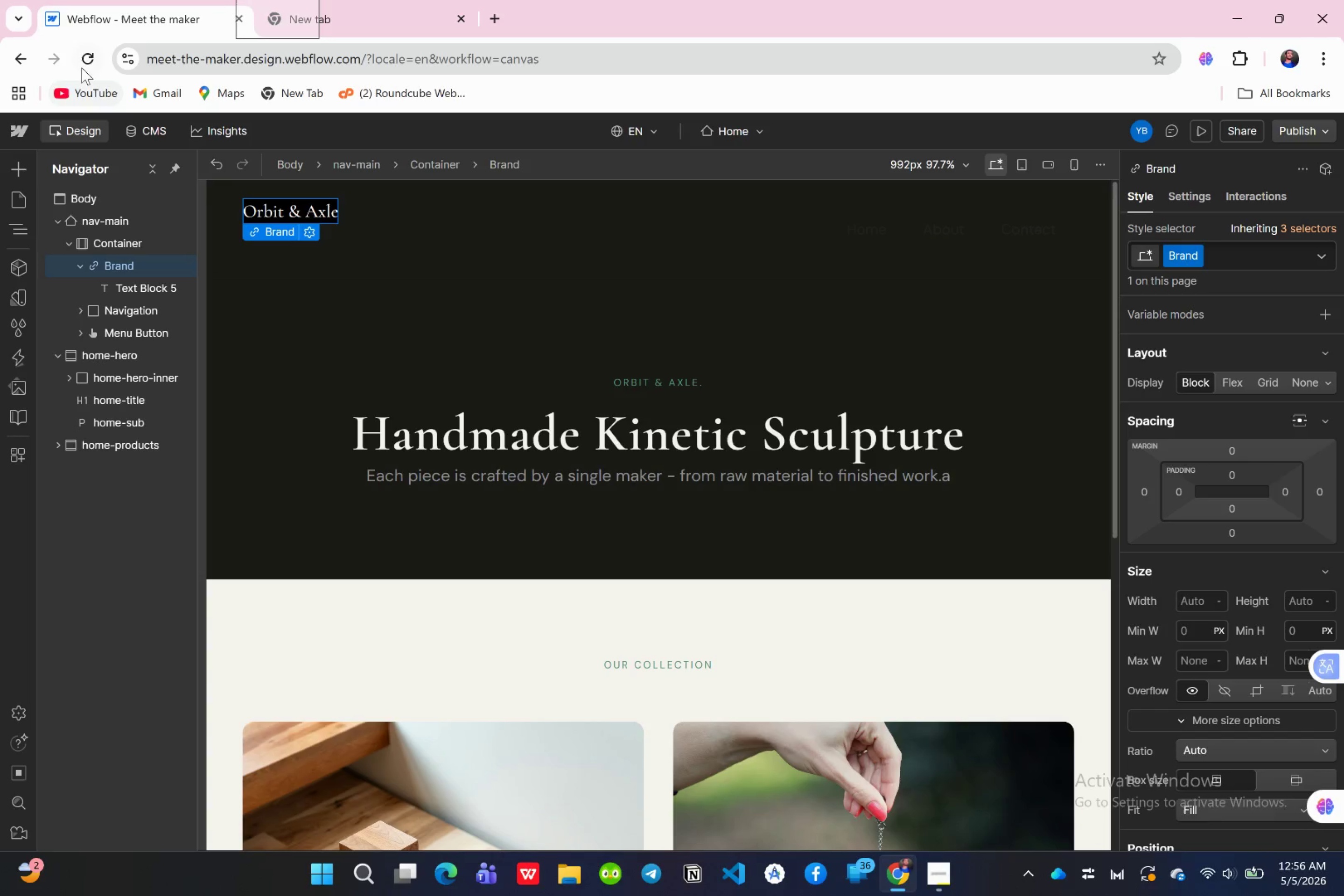 
left_click([82, 60])
 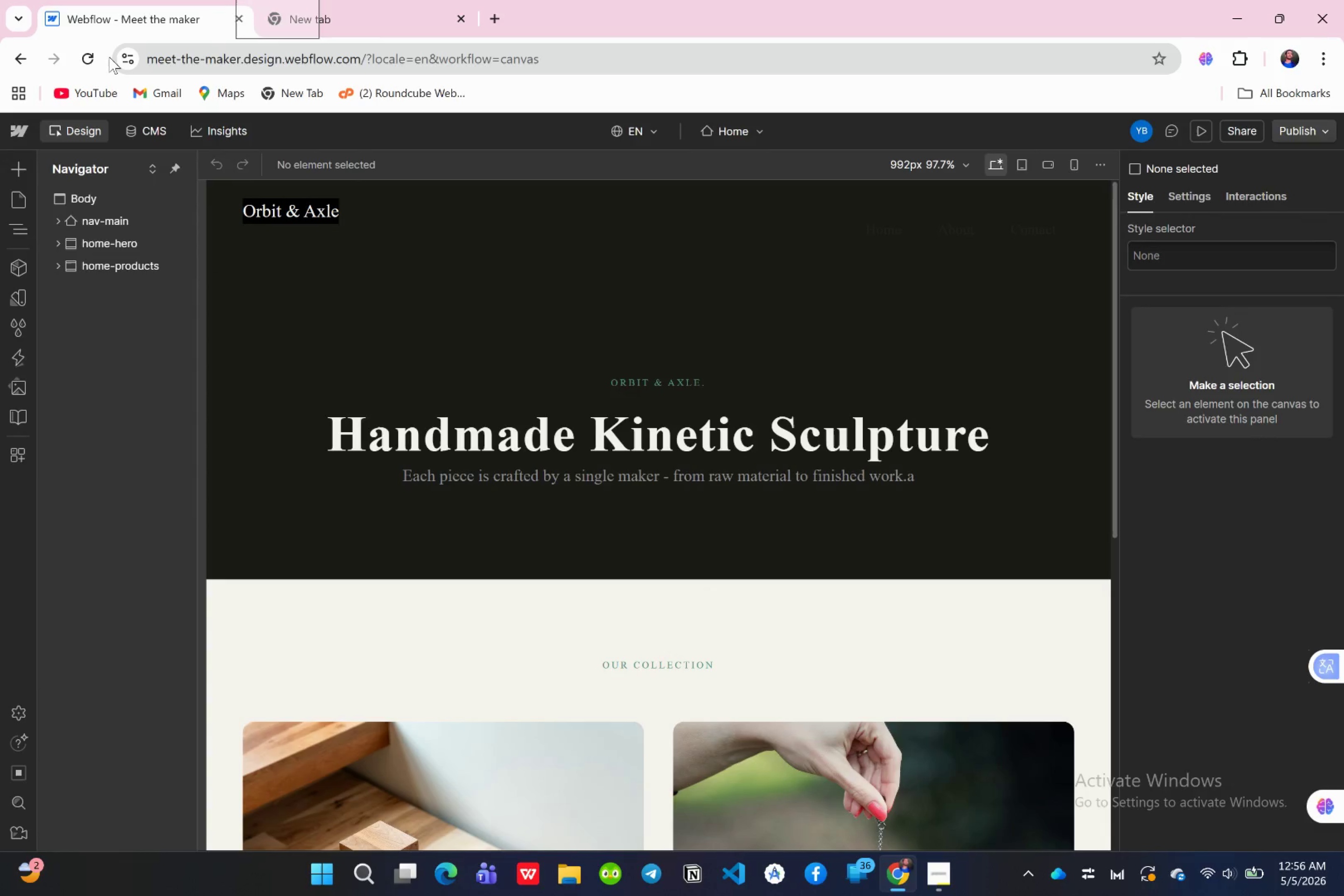 
wait(34.39)
 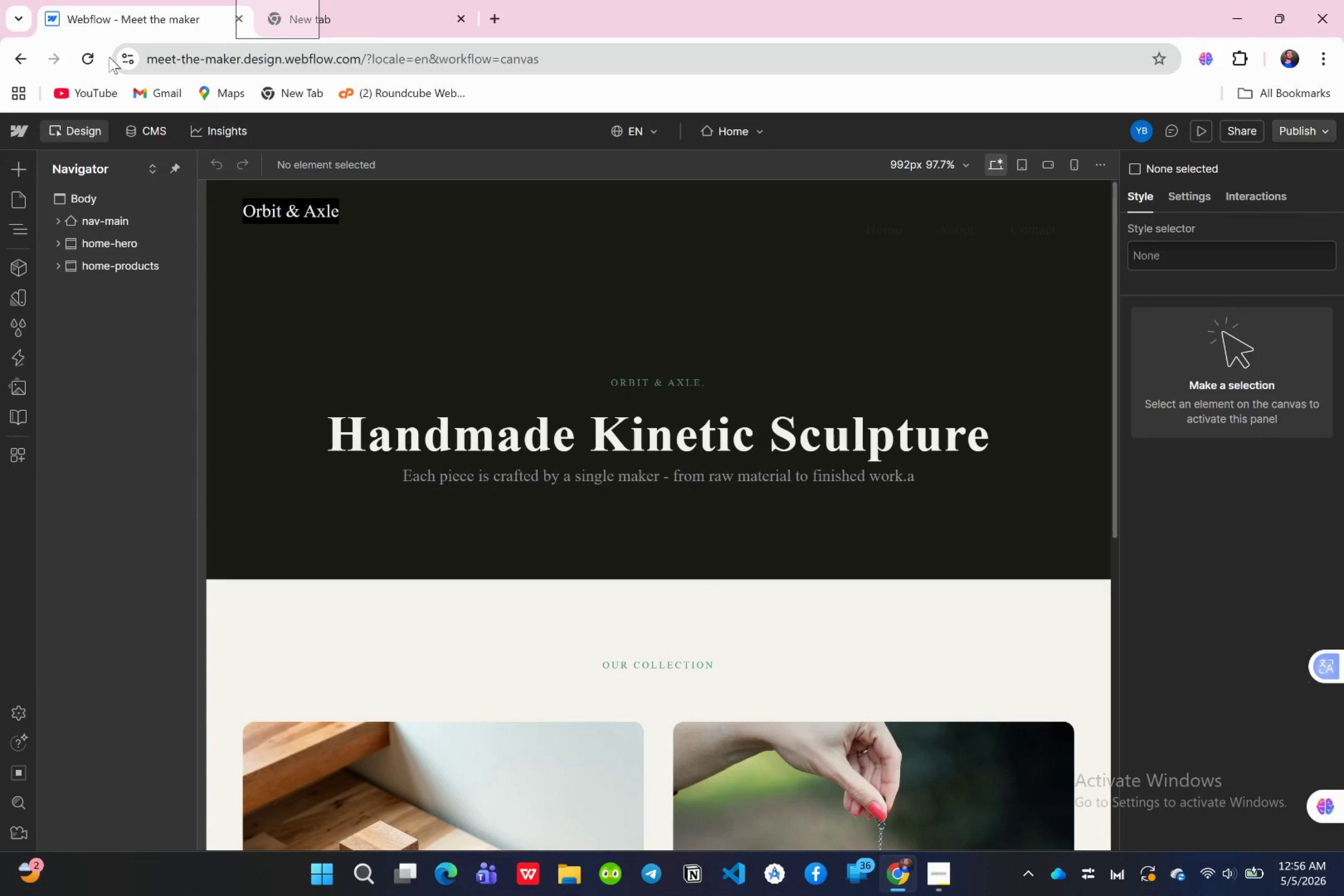 
left_click([97, 224])
 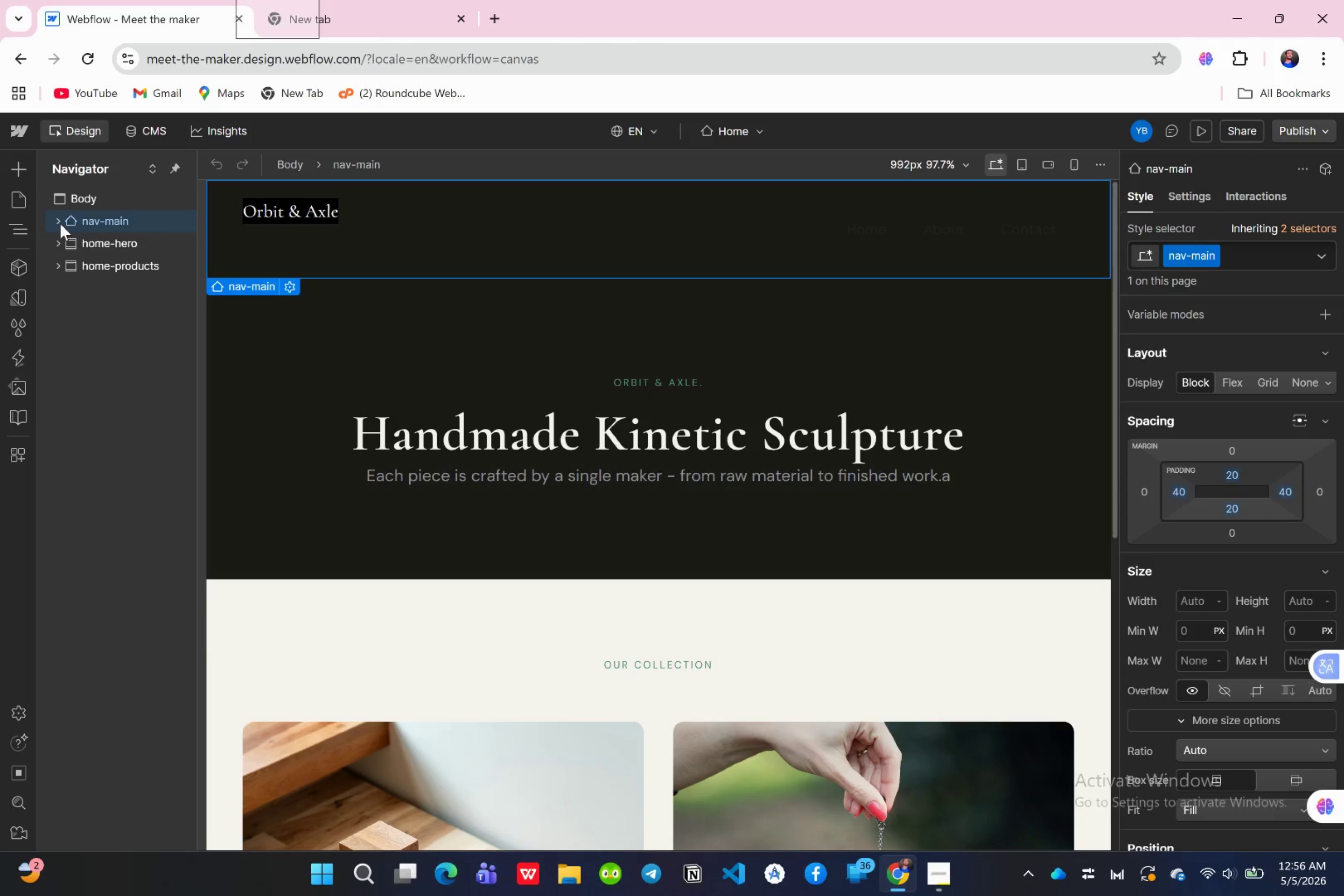 
left_click([49, 217])
 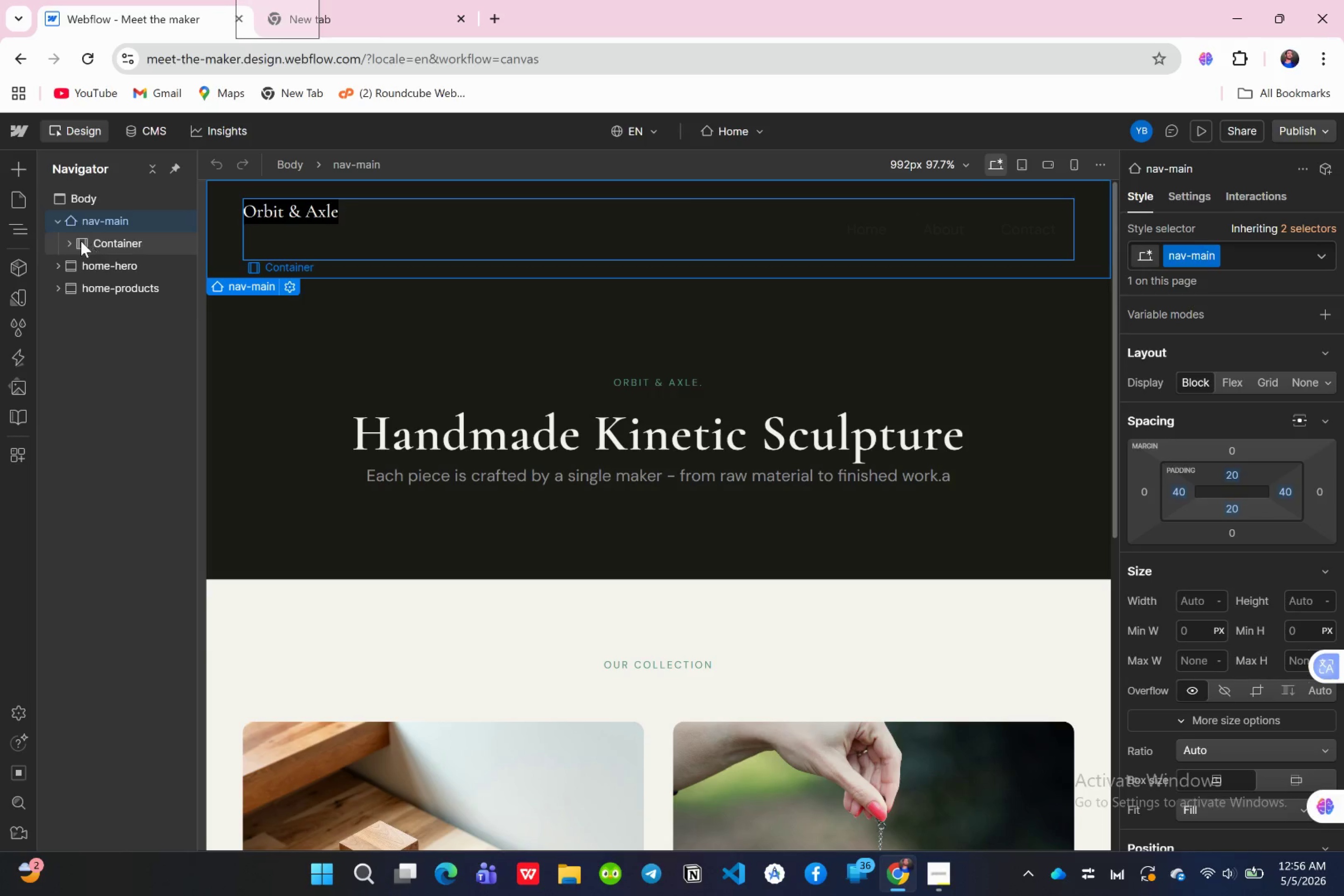 
left_click([68, 241])
 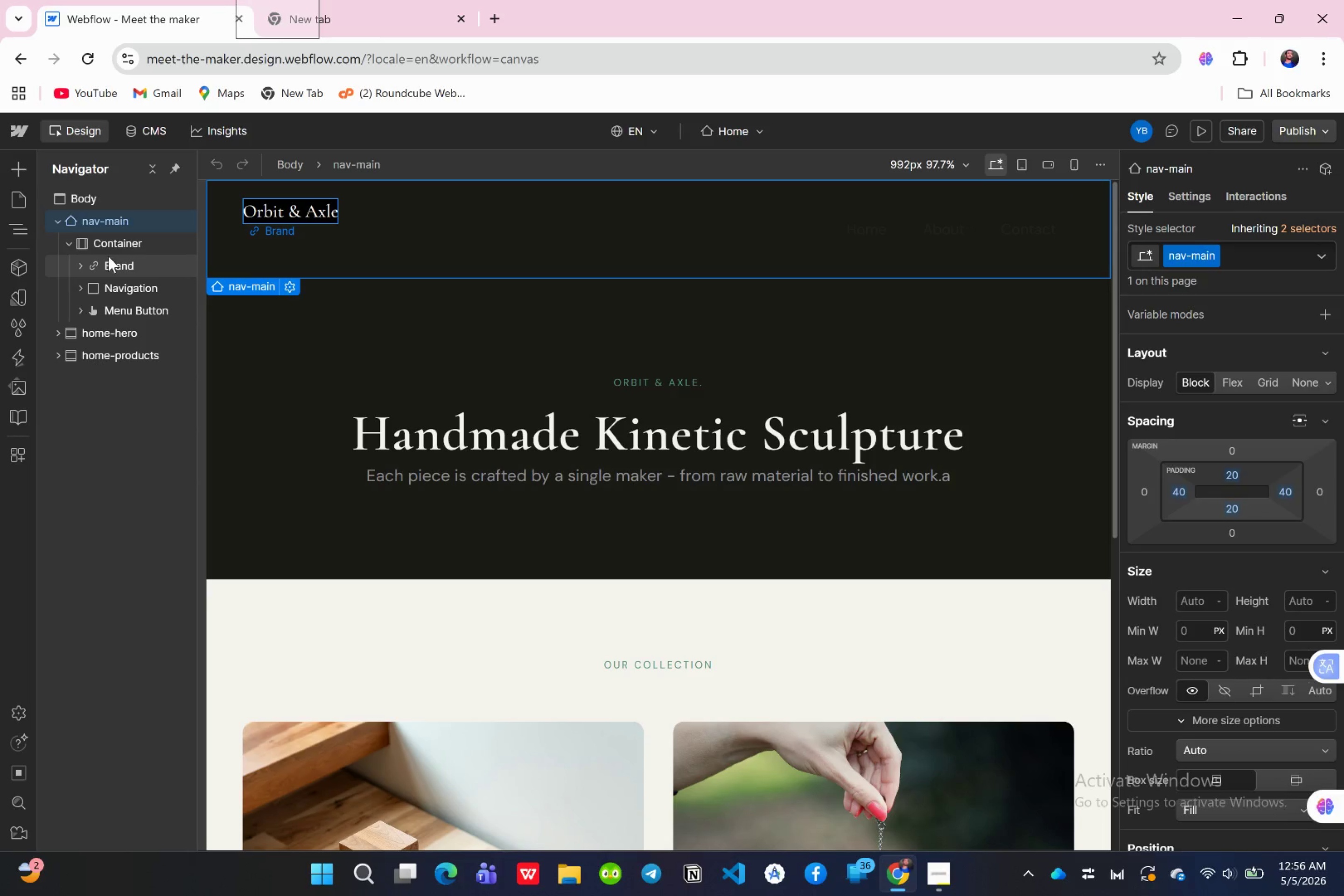 
left_click([108, 256])
 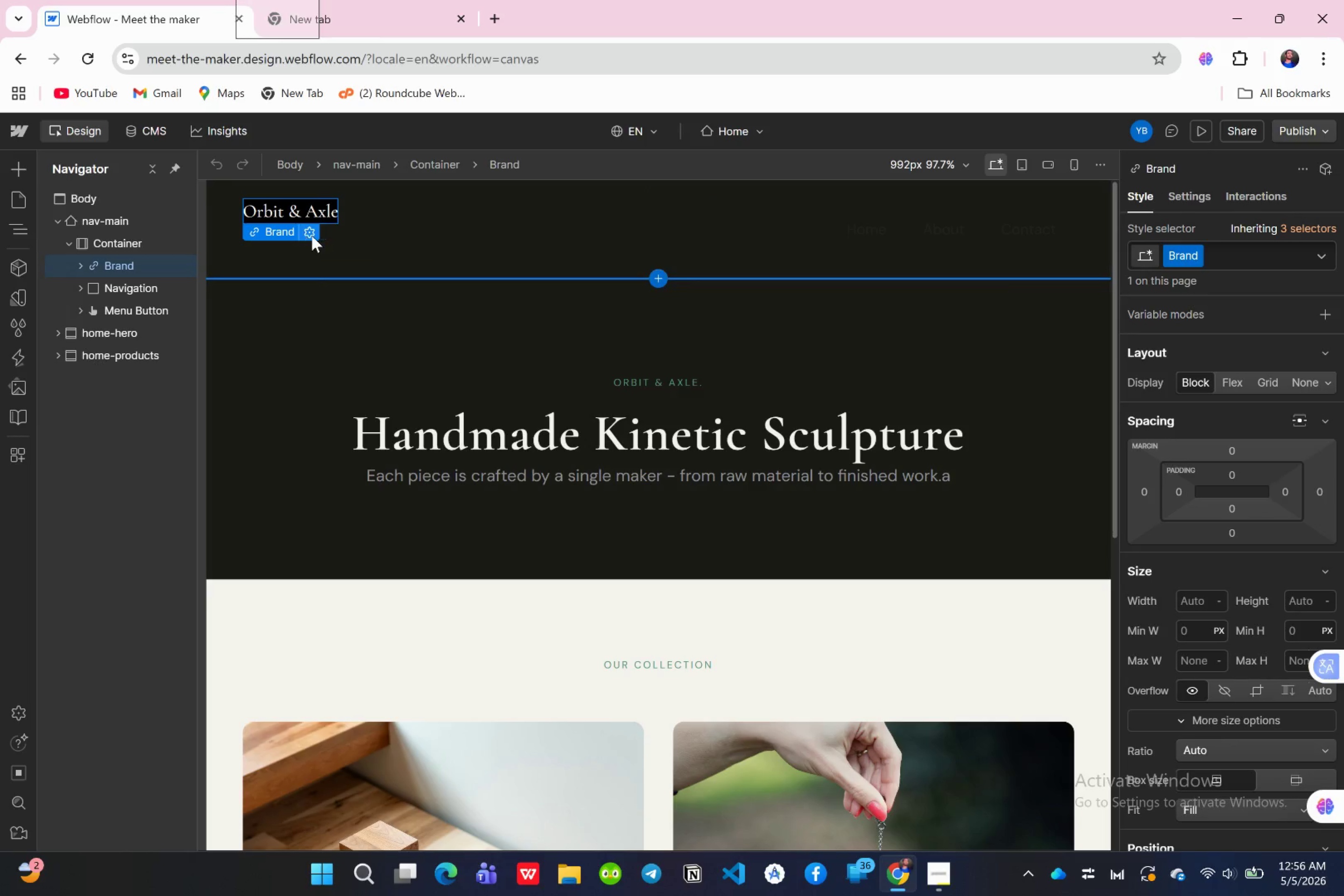 
left_click([313, 234])
 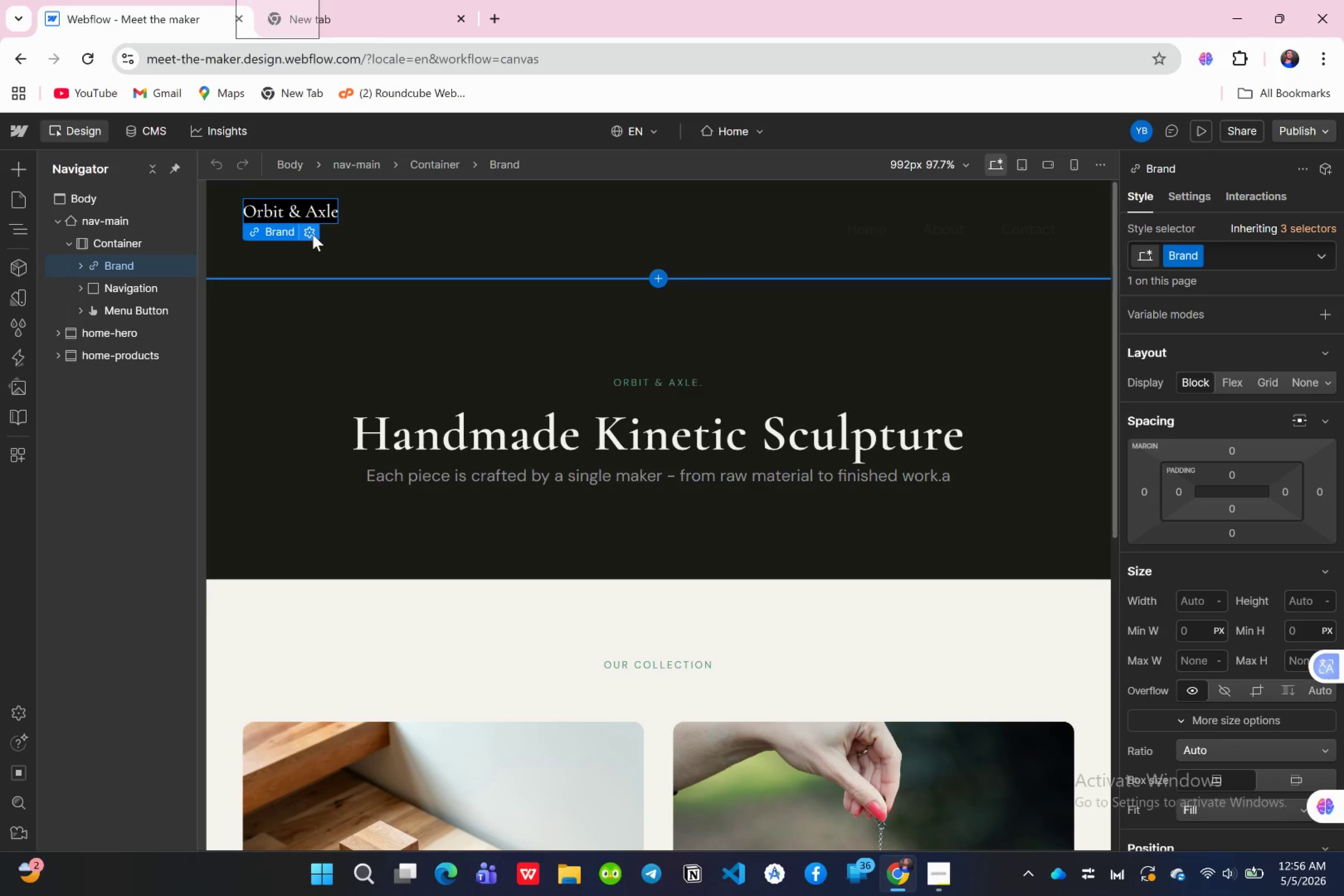 
double_click([313, 234])
 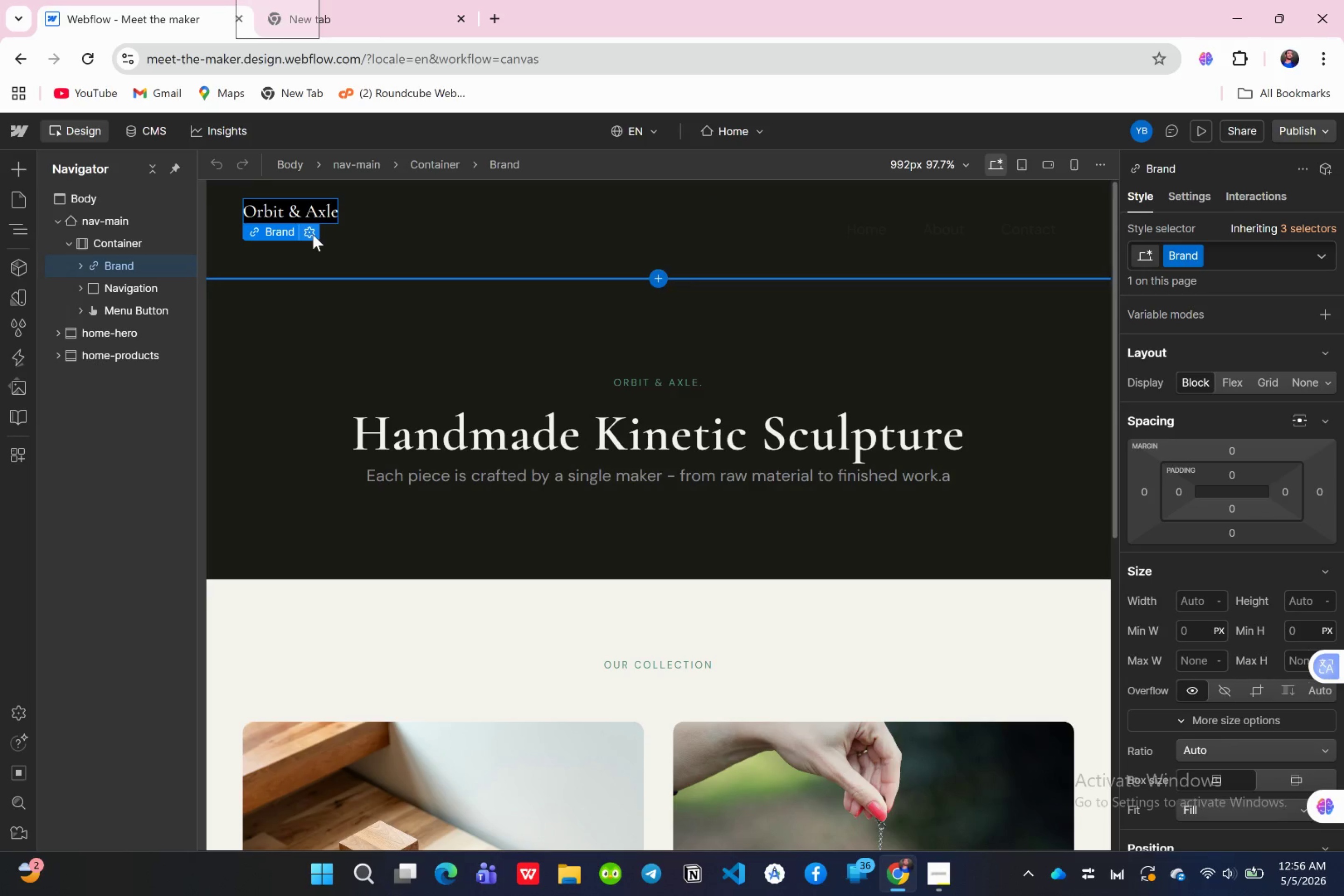 
triple_click([313, 234])
 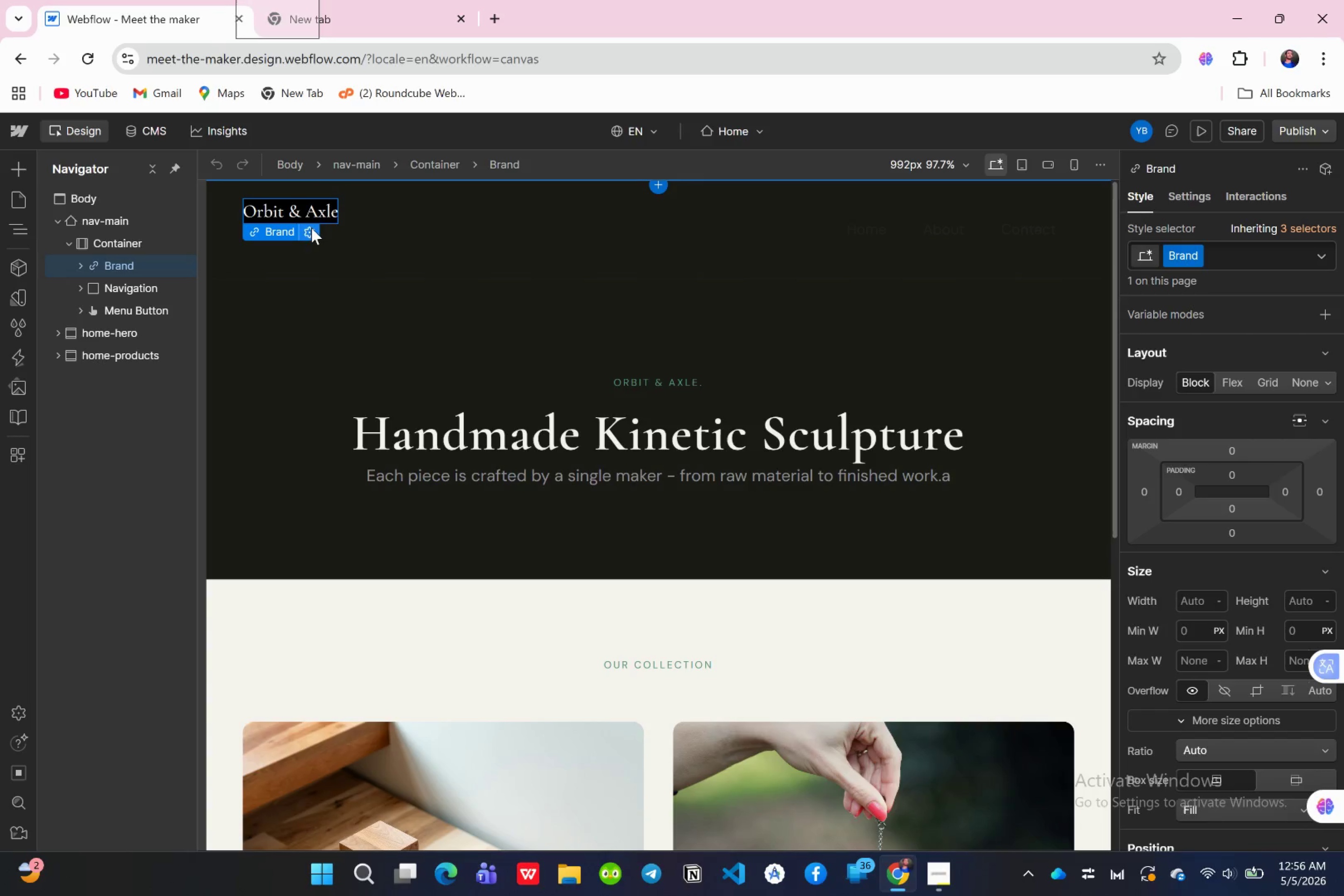 
double_click([311, 228])
 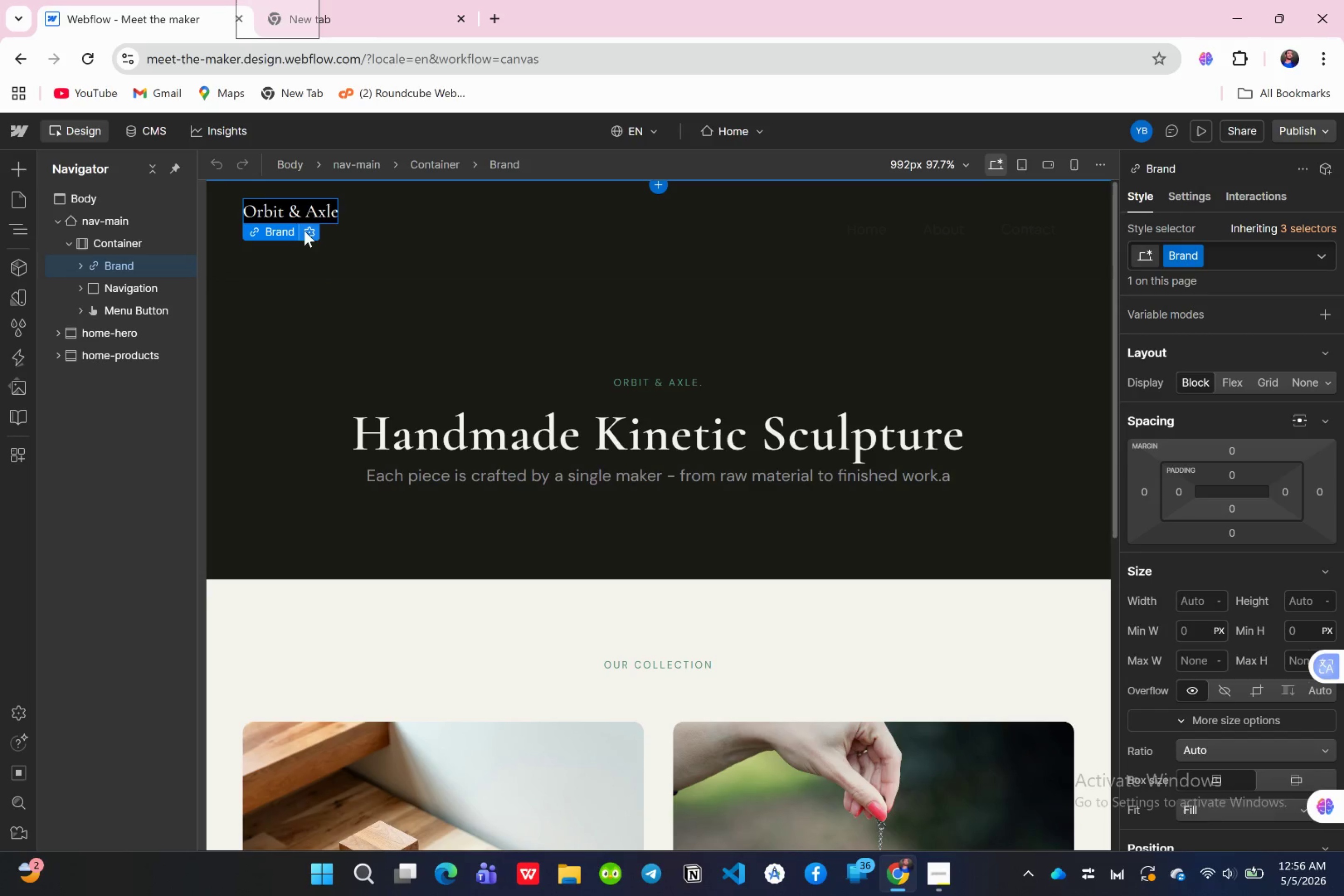 
double_click([307, 231])
 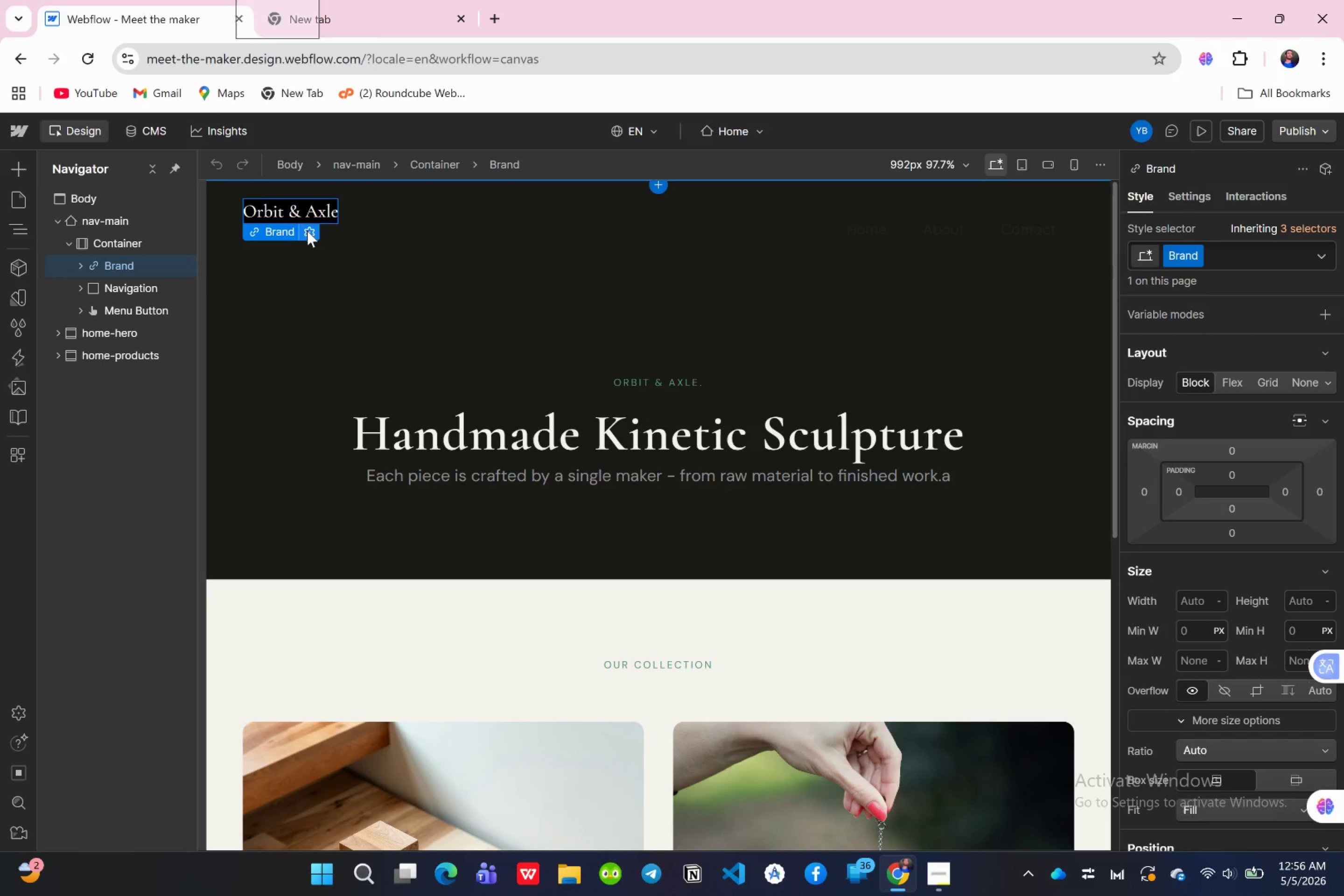 
triple_click([307, 231])
 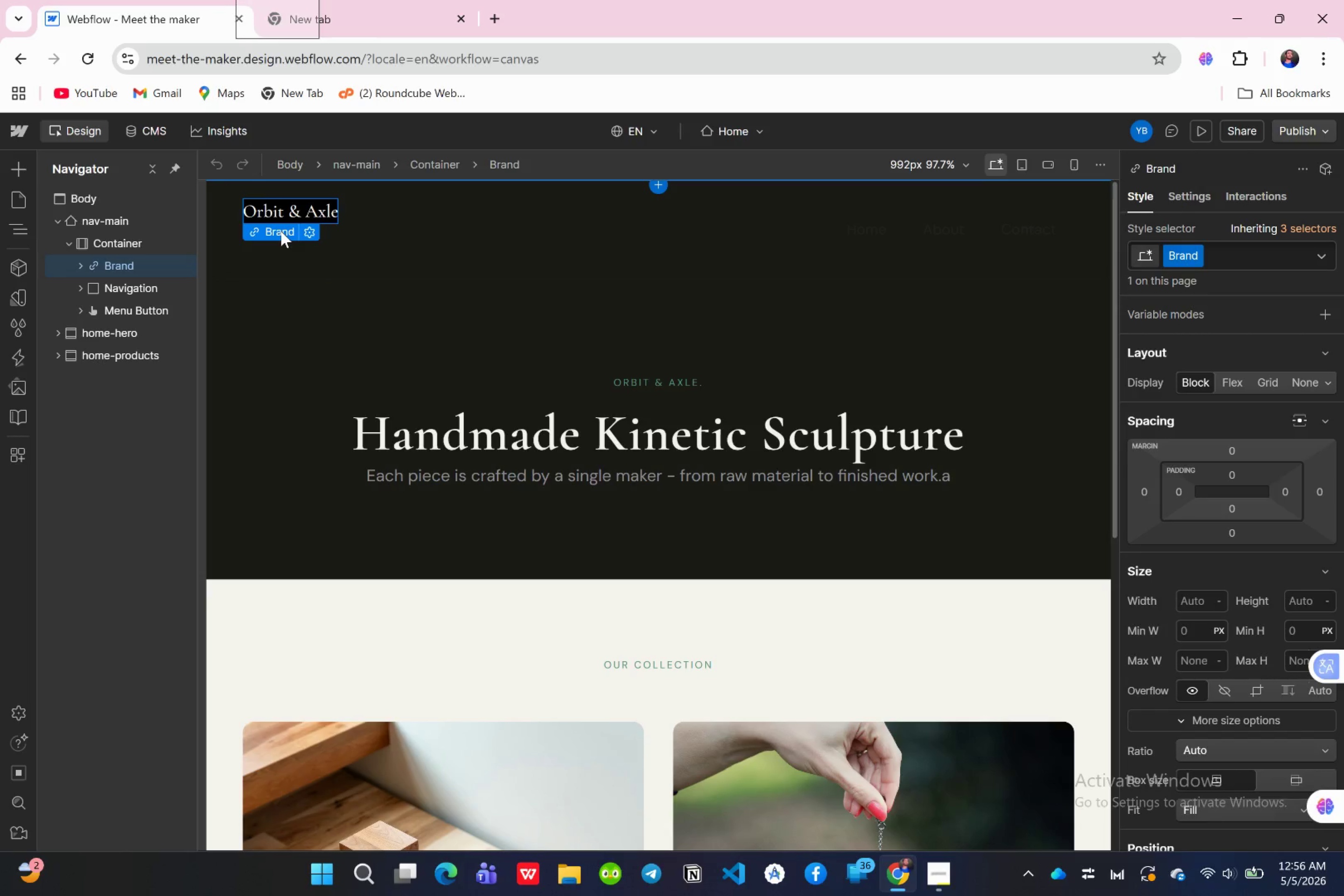 
double_click([281, 231])
 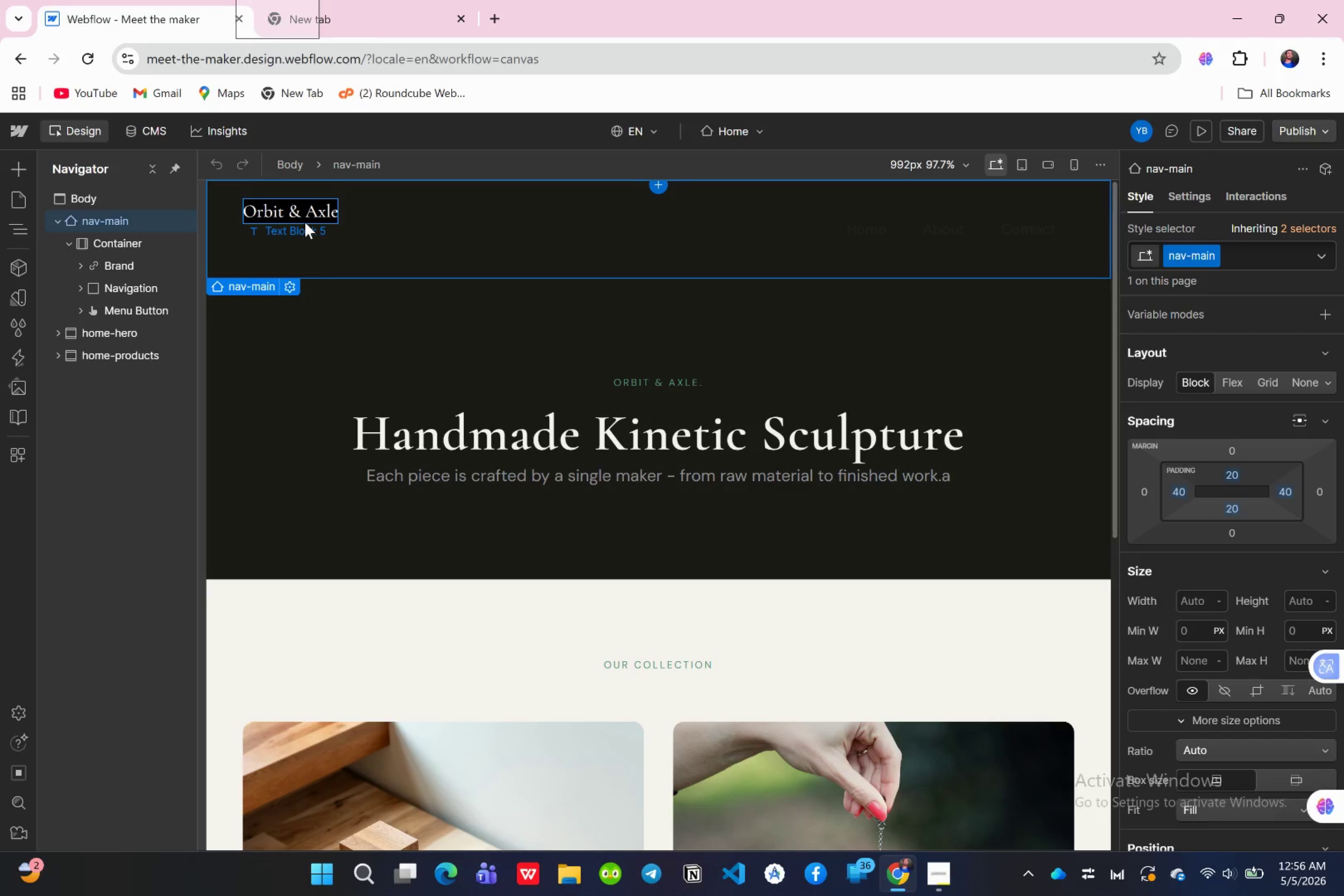 
left_click([305, 222])
 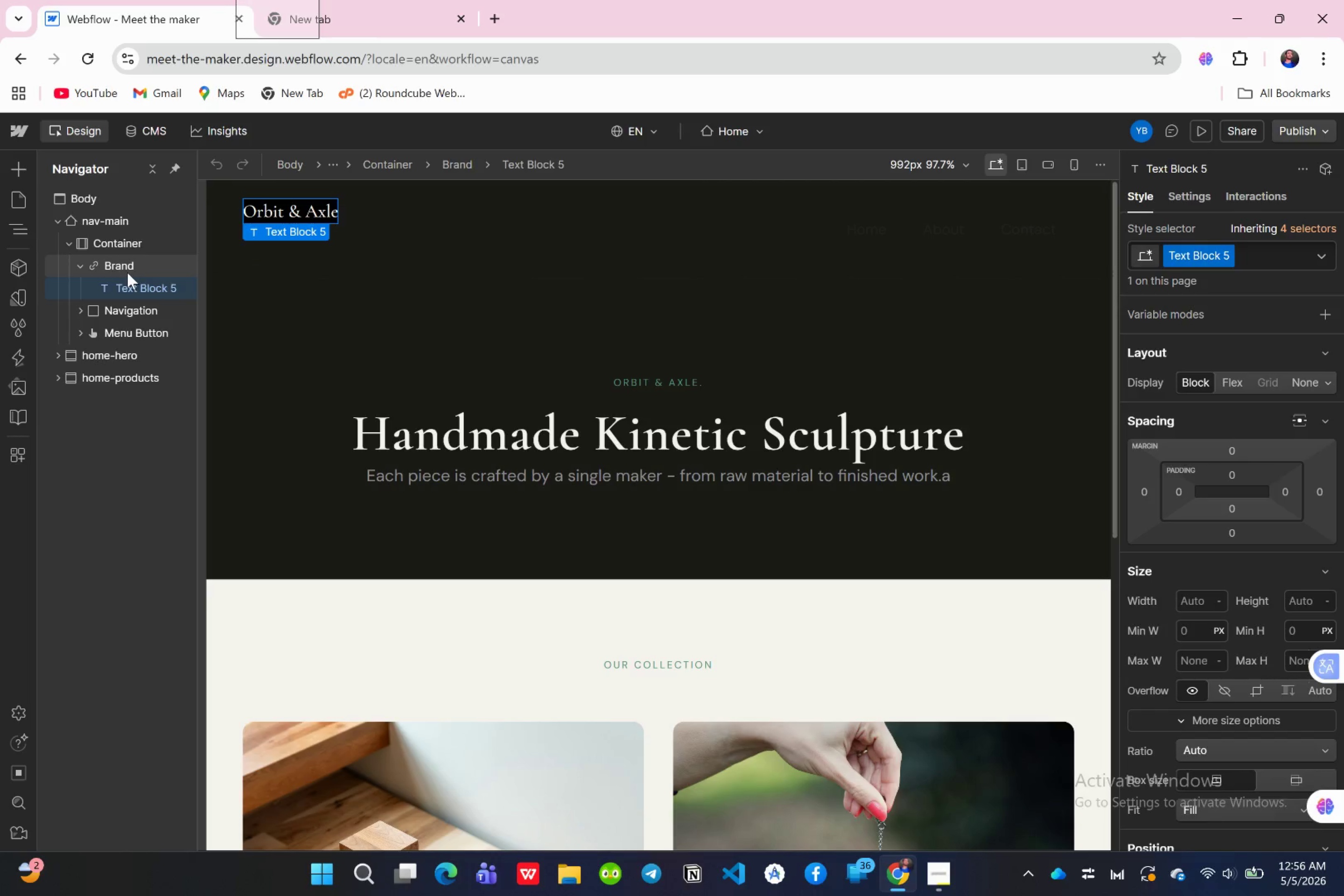 
left_click([120, 266])
 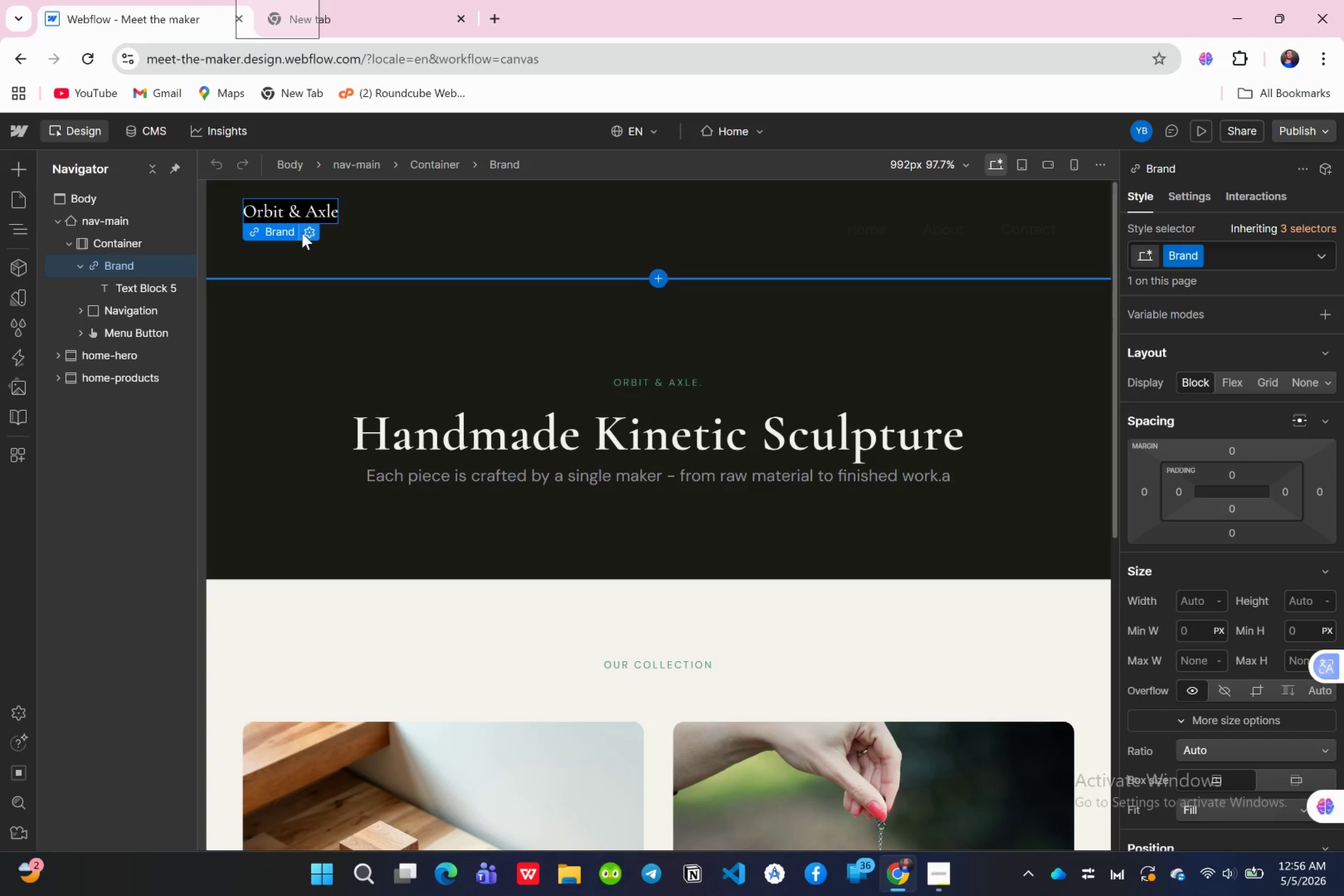 
left_click([302, 233])
 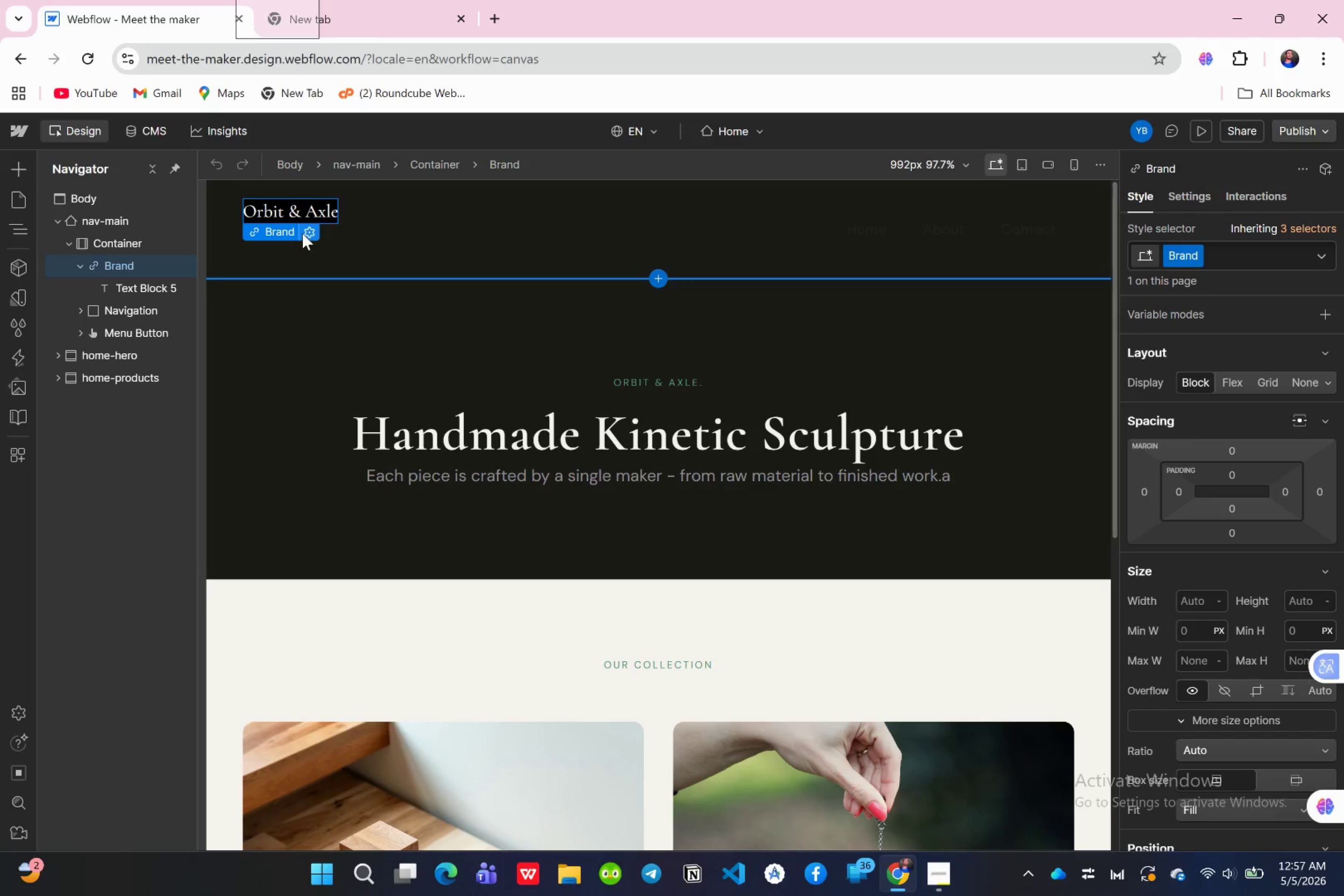 
wait(8.34)
 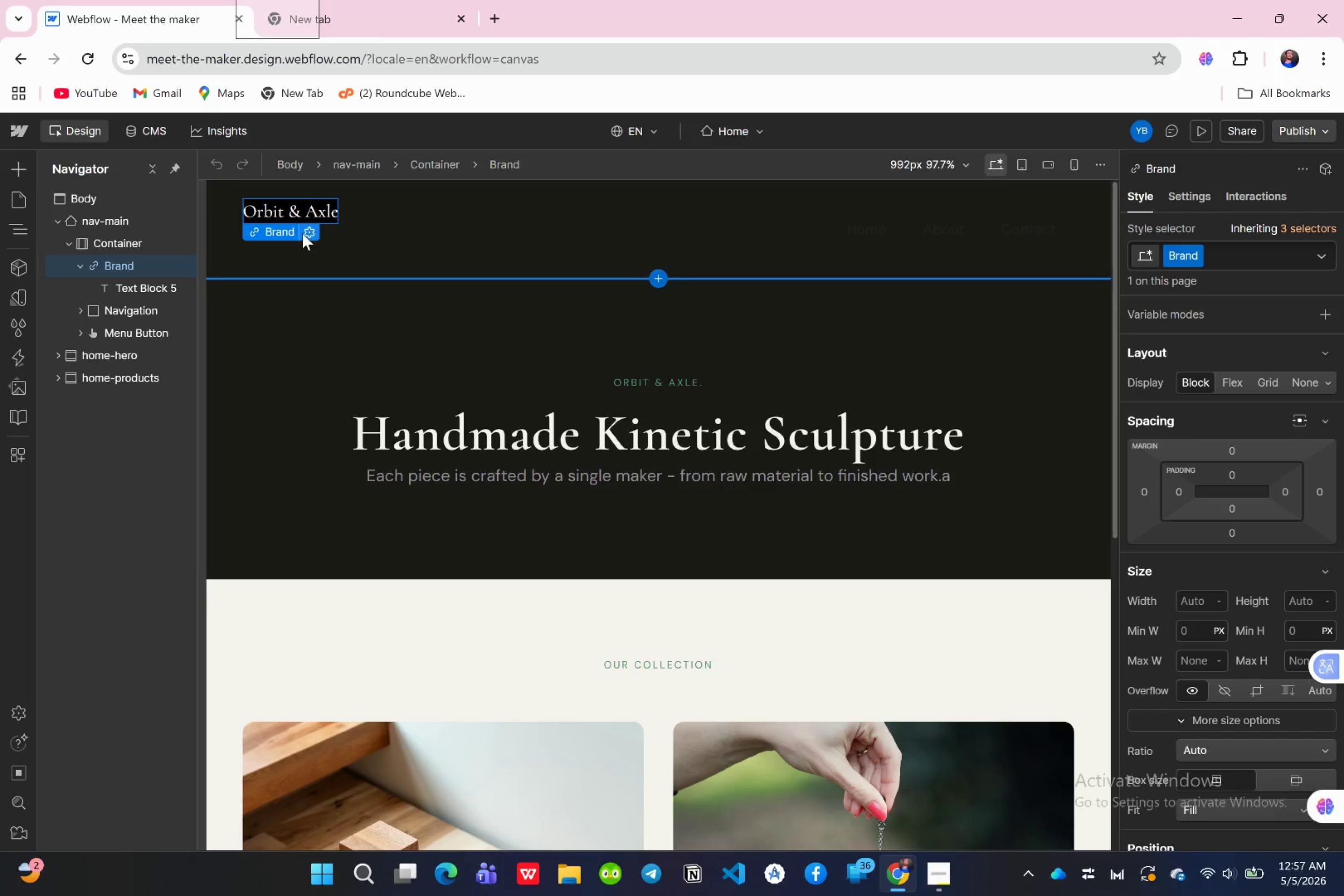 
left_click([134, 279])
 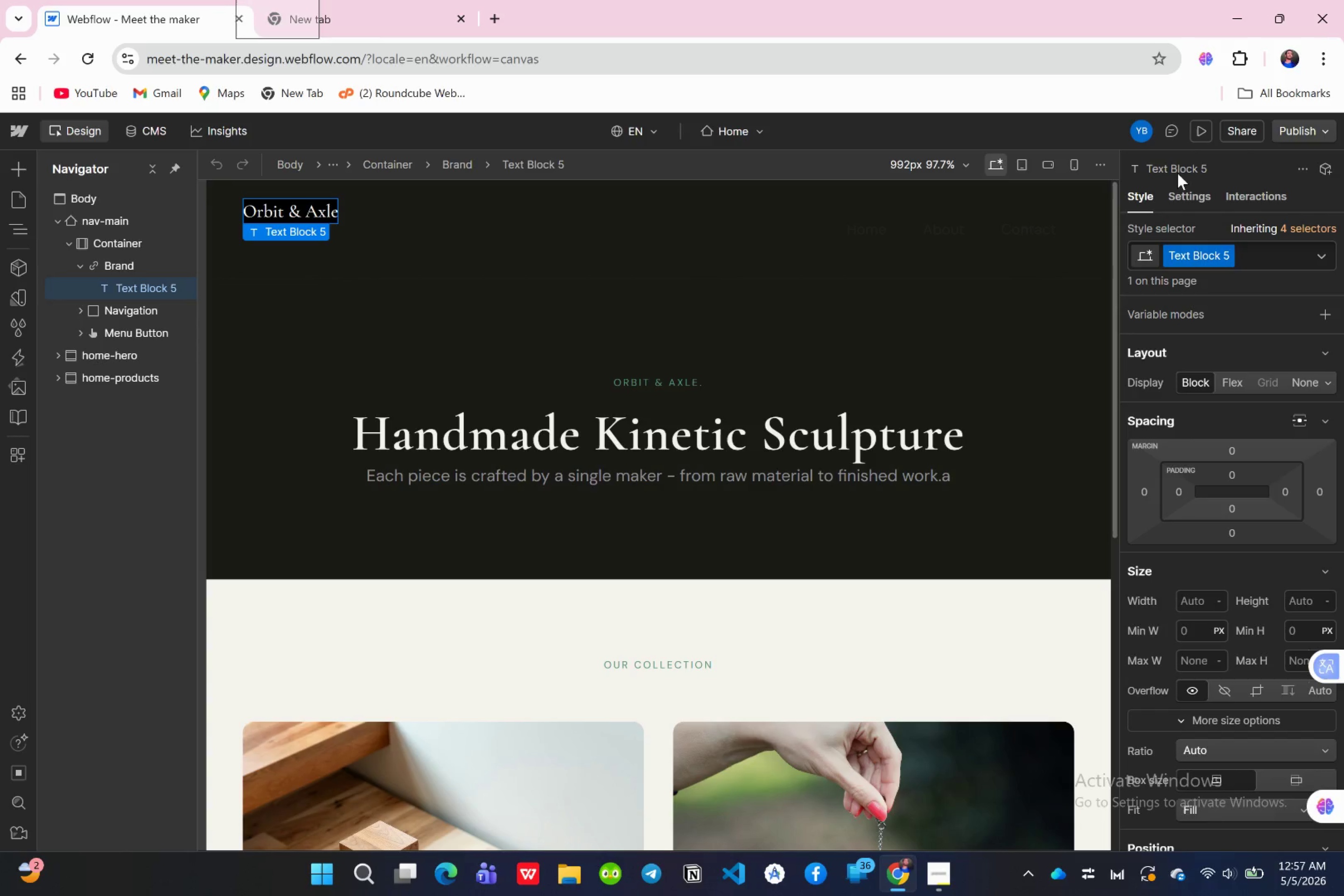 
left_click([1180, 193])
 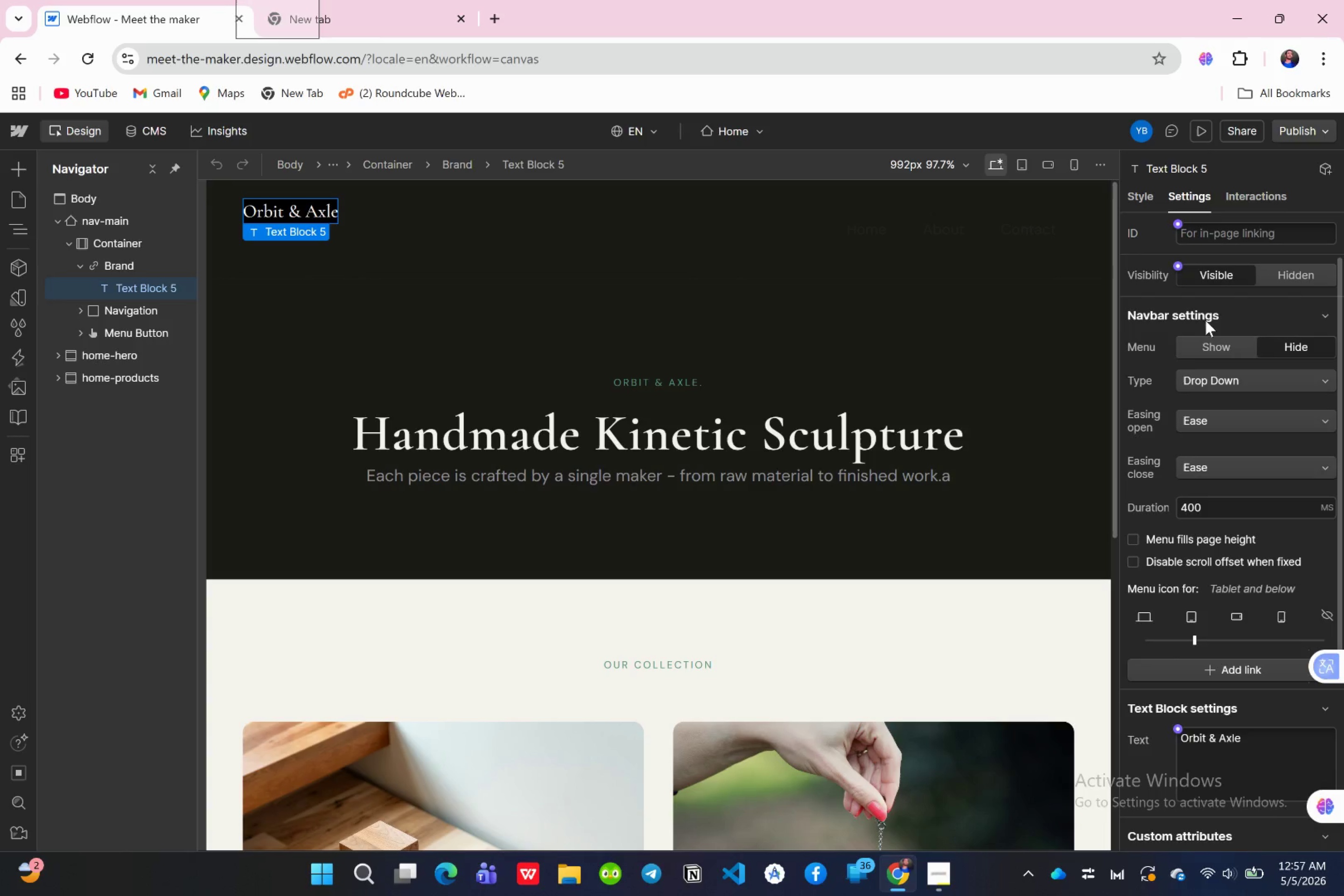 
scroll: coordinate [1316, 463], scroll_direction: down, amount: 8.0
 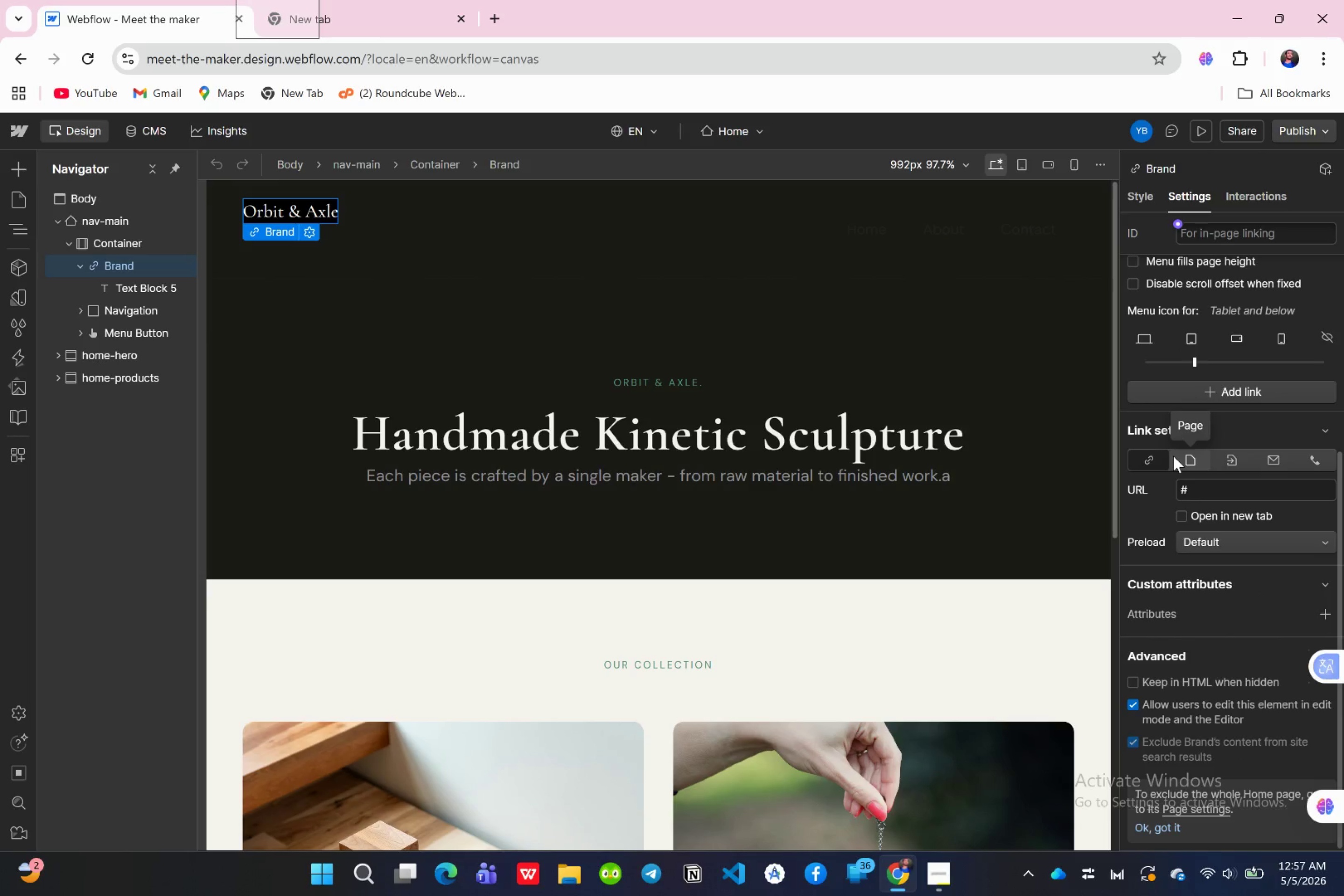 
wait(7.79)
 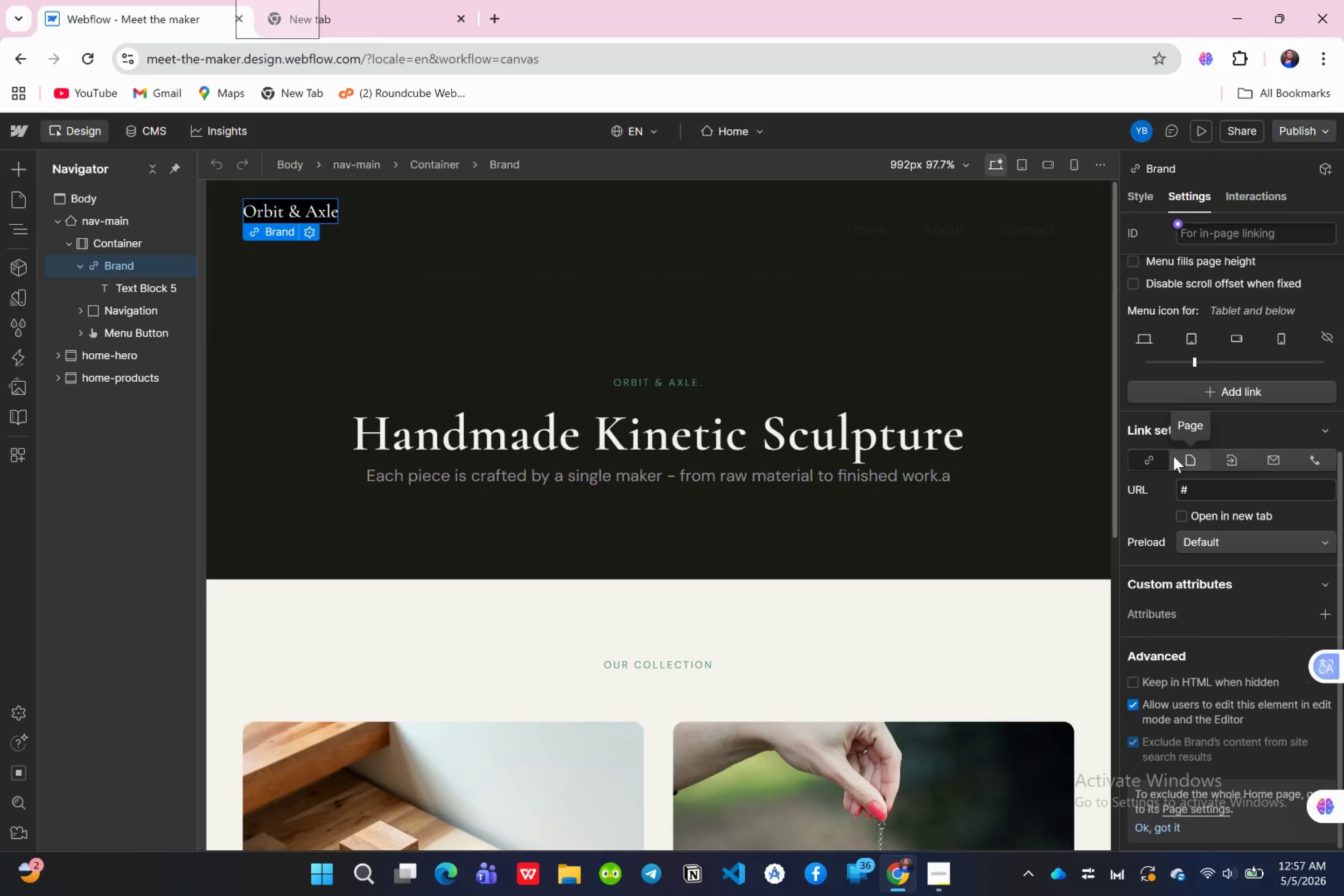 
left_click([1240, 483])
 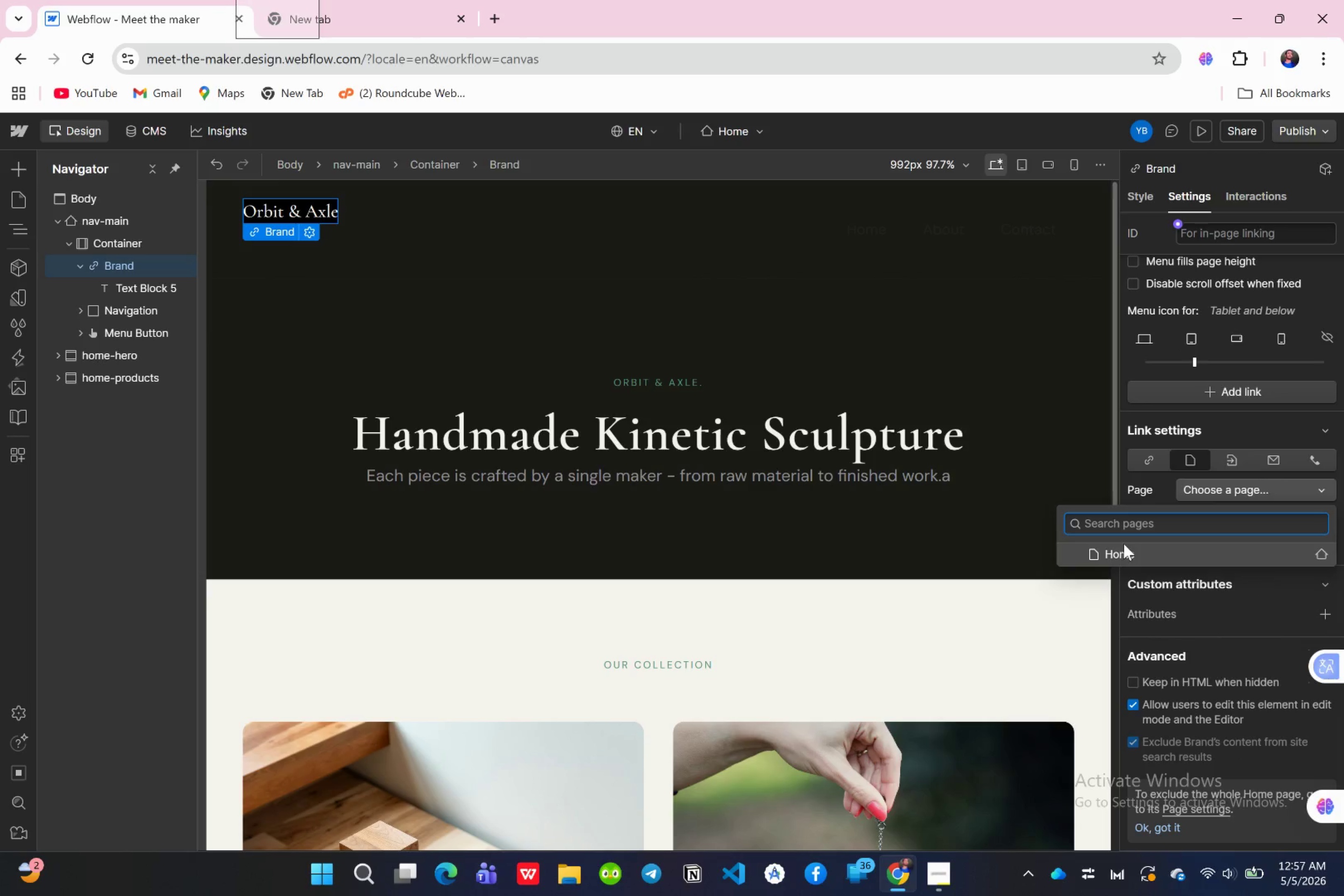 
left_click([1124, 544])
 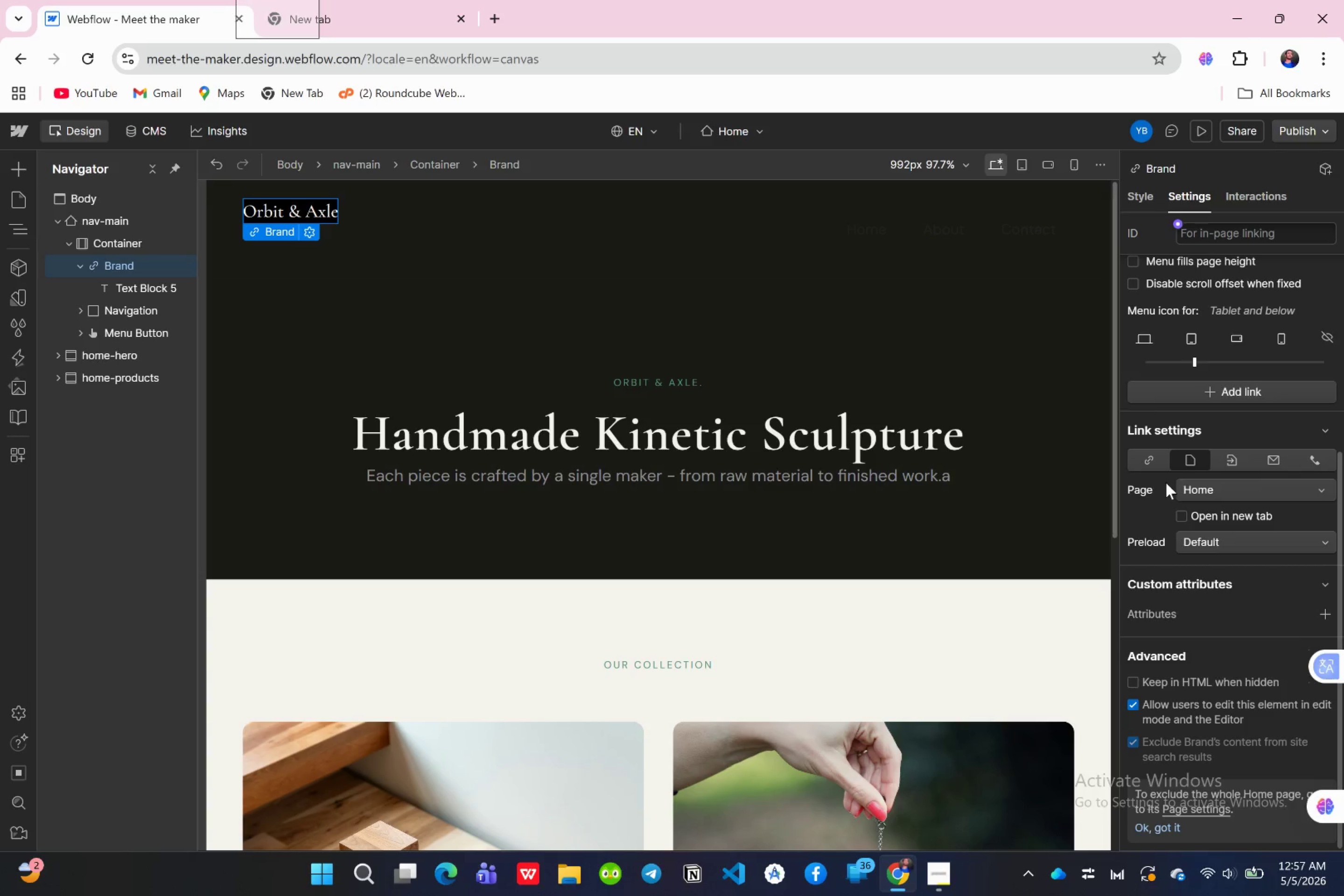 
wait(13.35)
 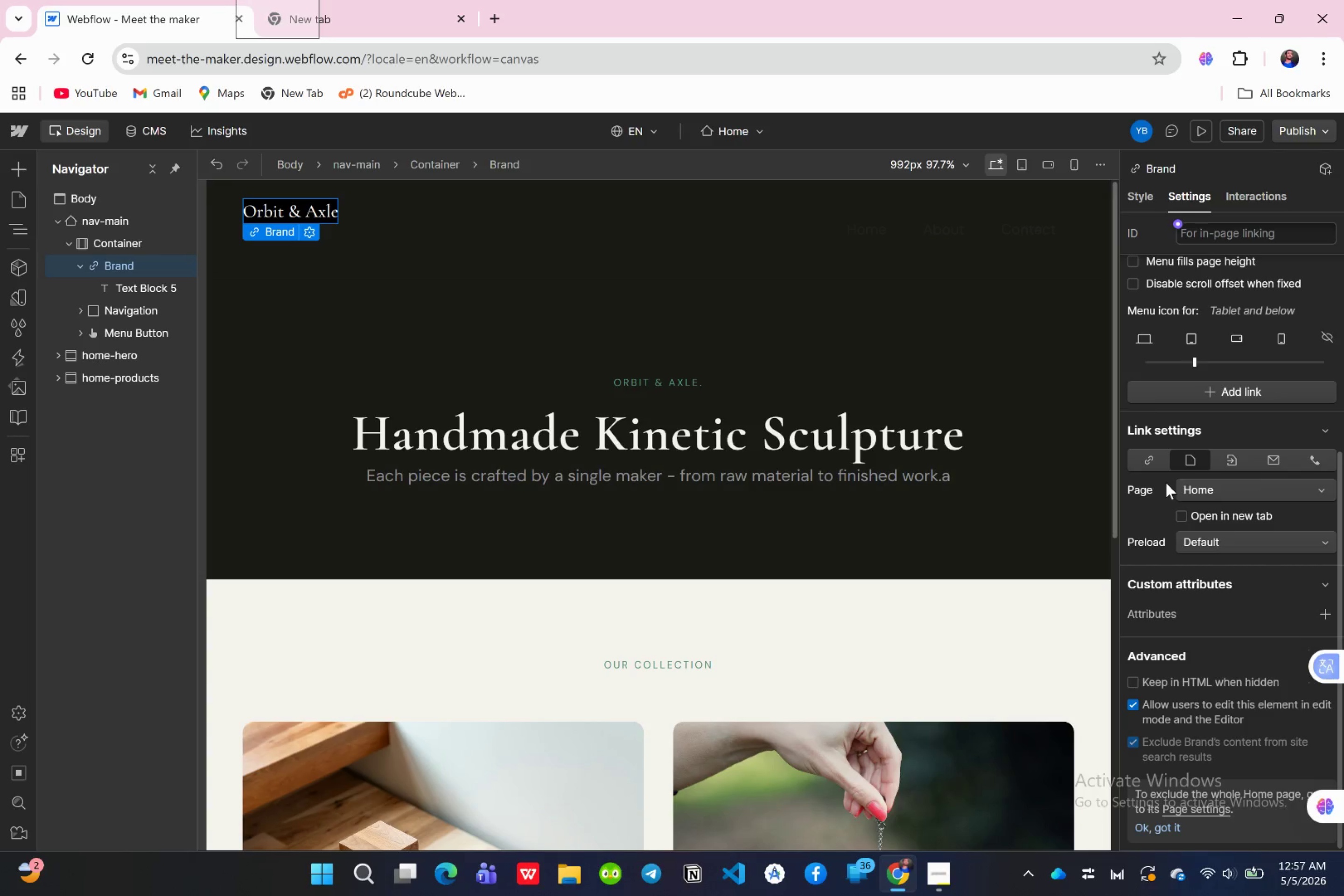 
left_click([78, 263])
 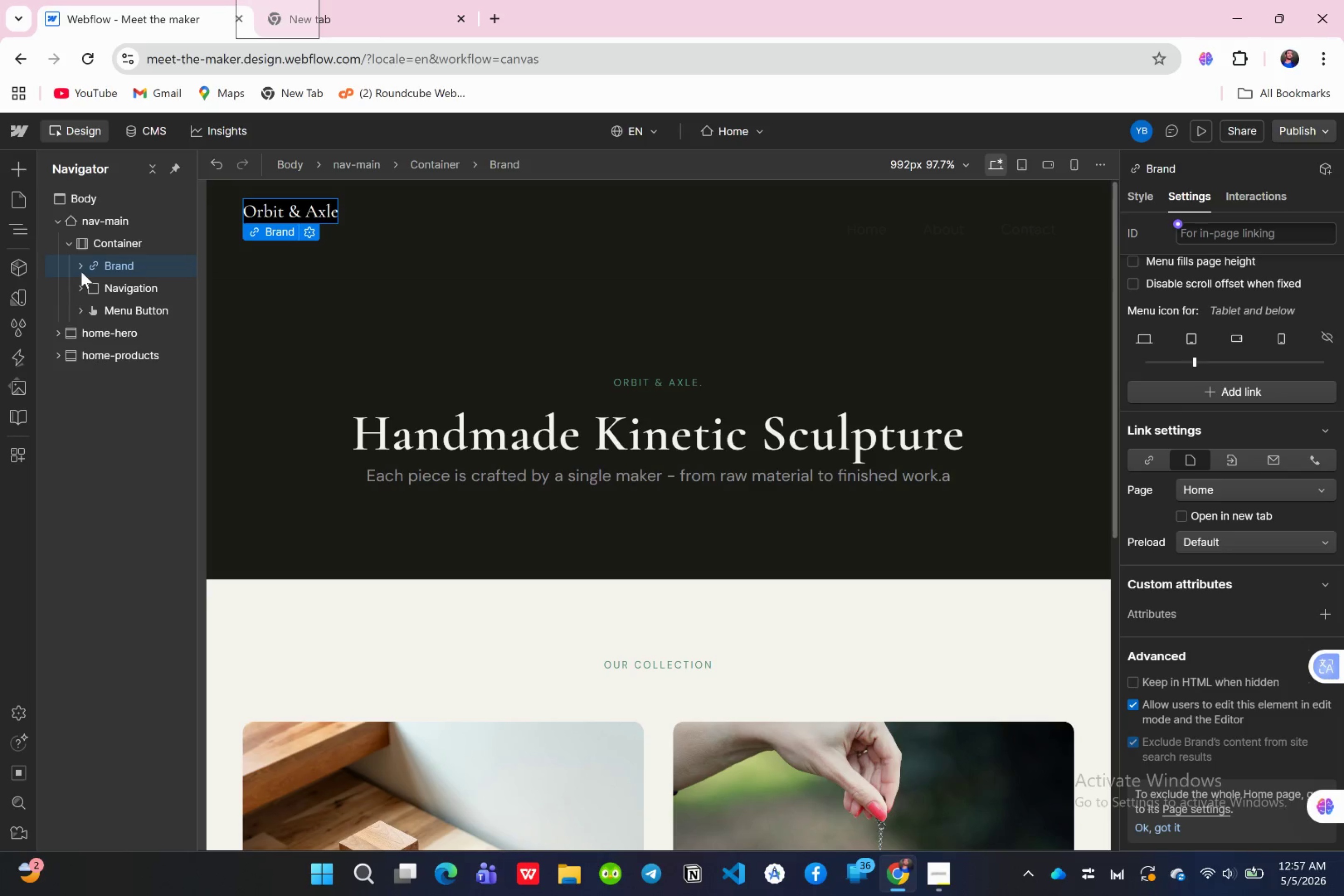 
left_click([81, 270])
 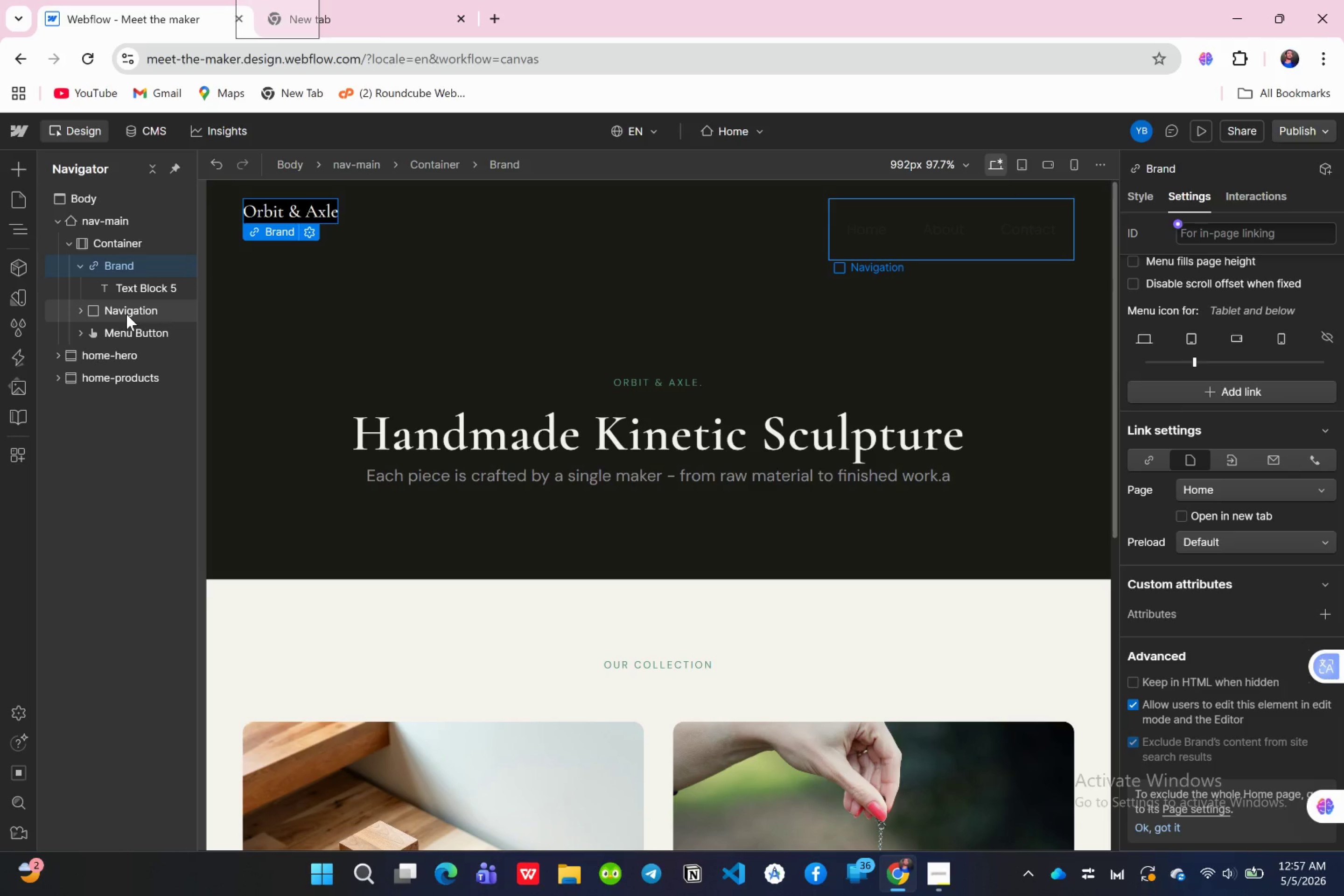 
wait(10.09)
 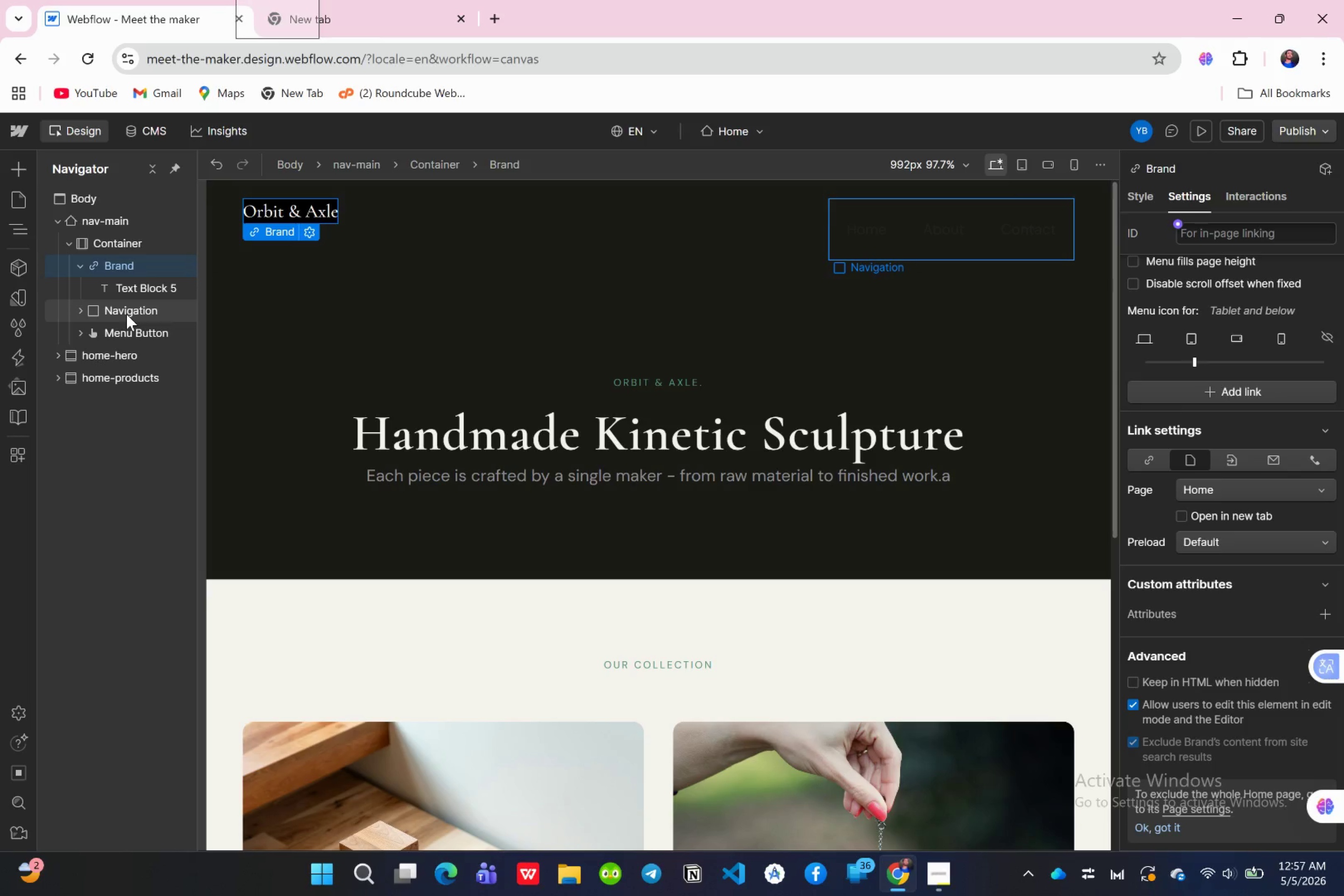 
left_click([121, 314])
 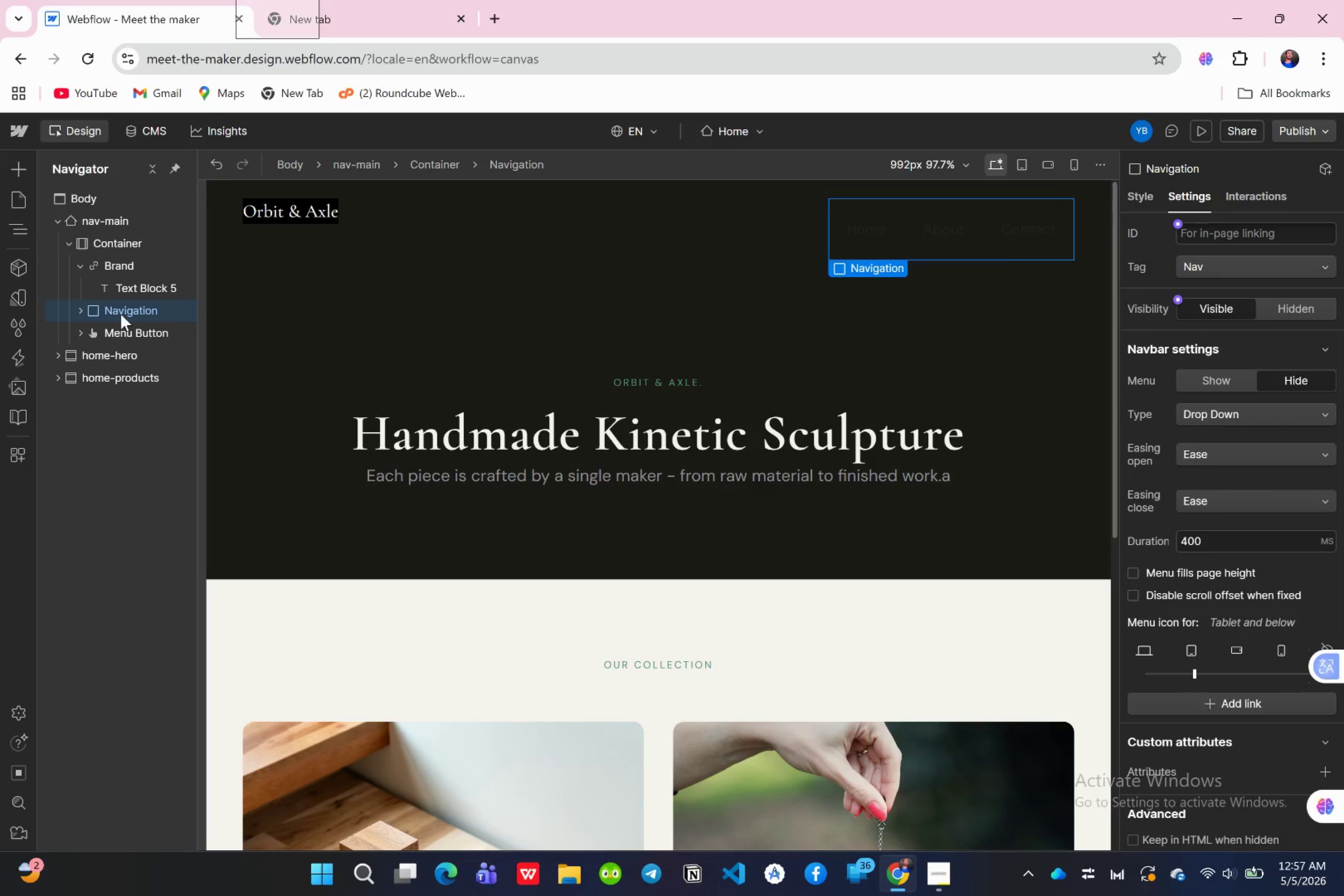 
key(Delete)
 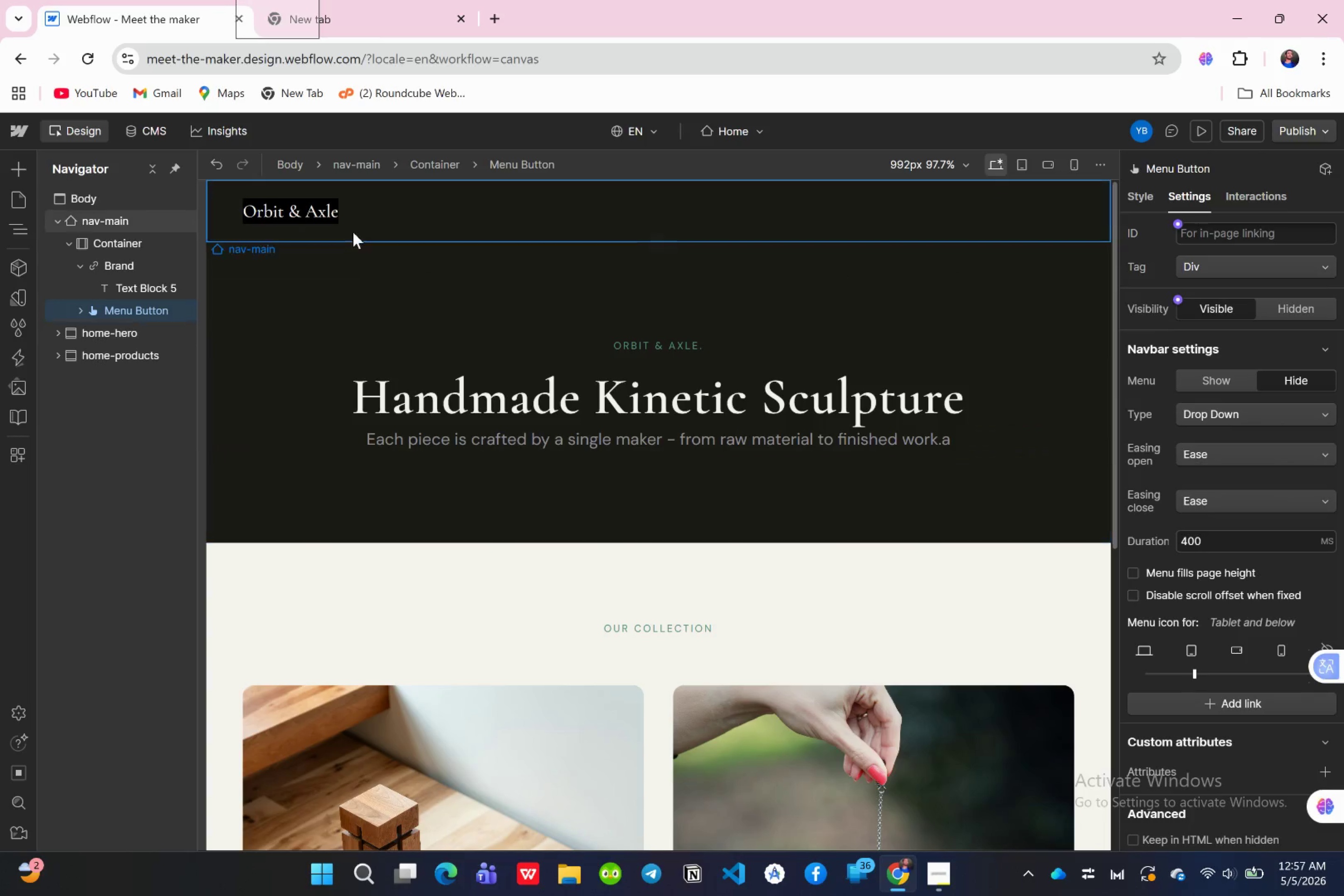 
wait(8.92)
 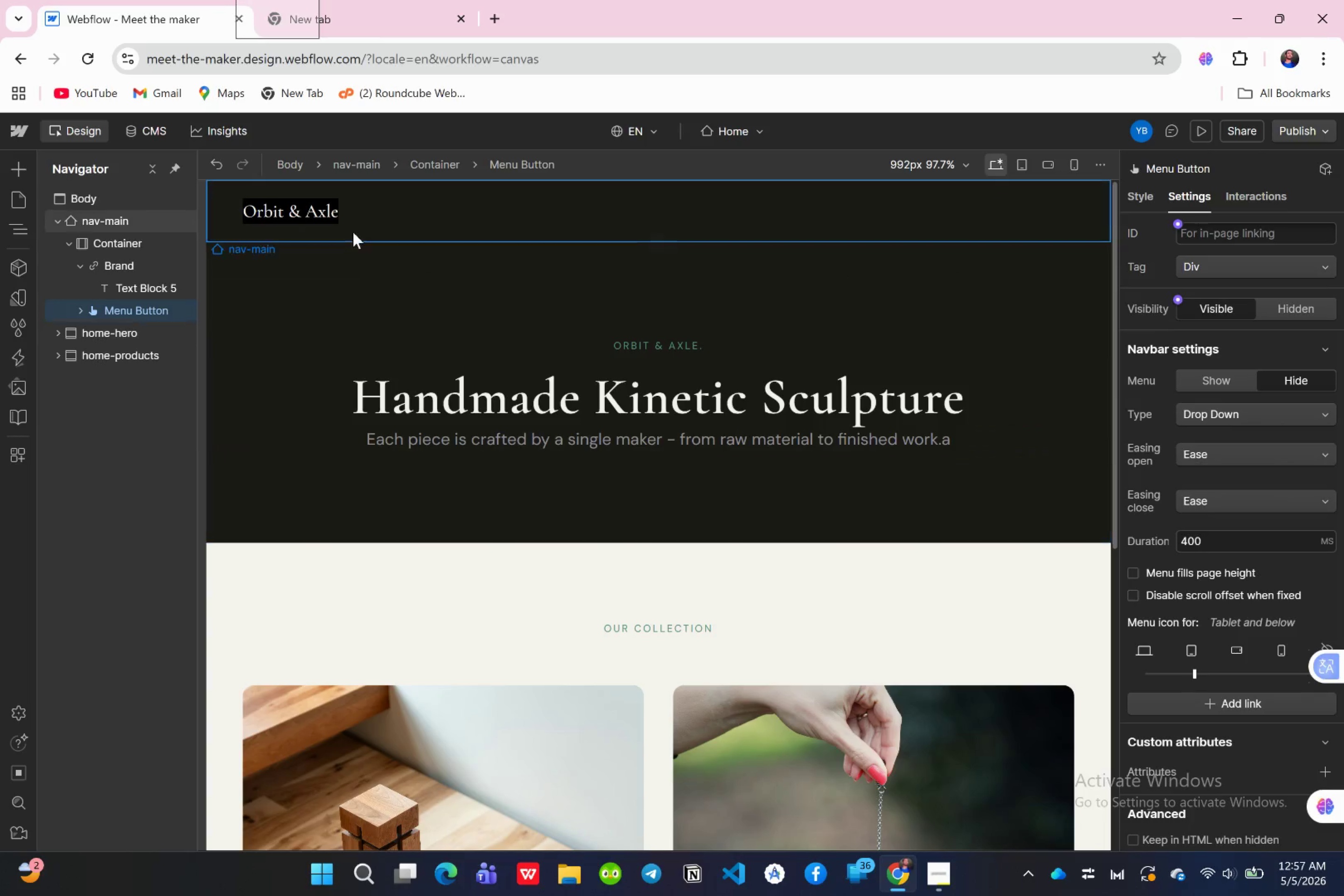 
left_click([54, 224])
 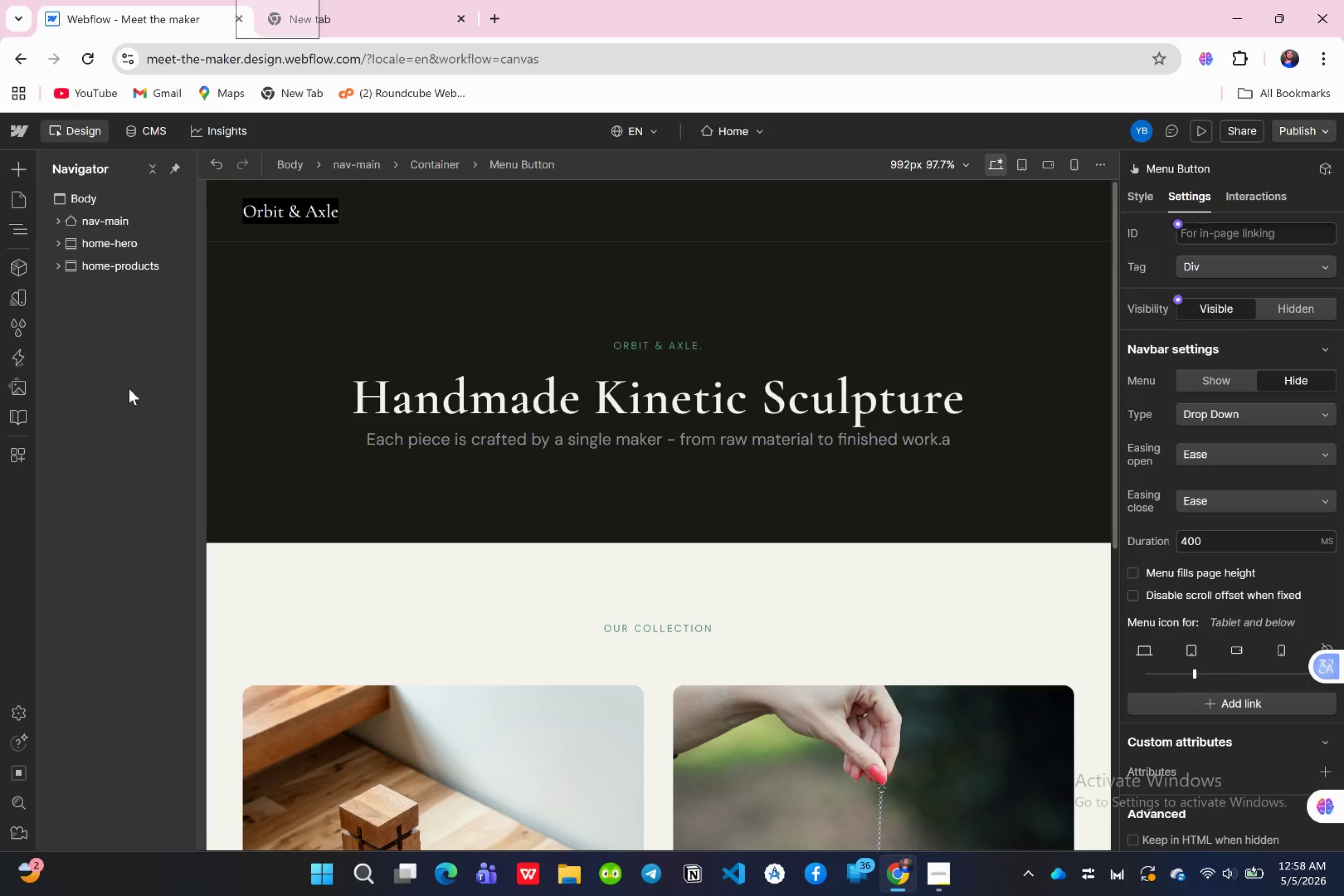 
wait(13.96)
 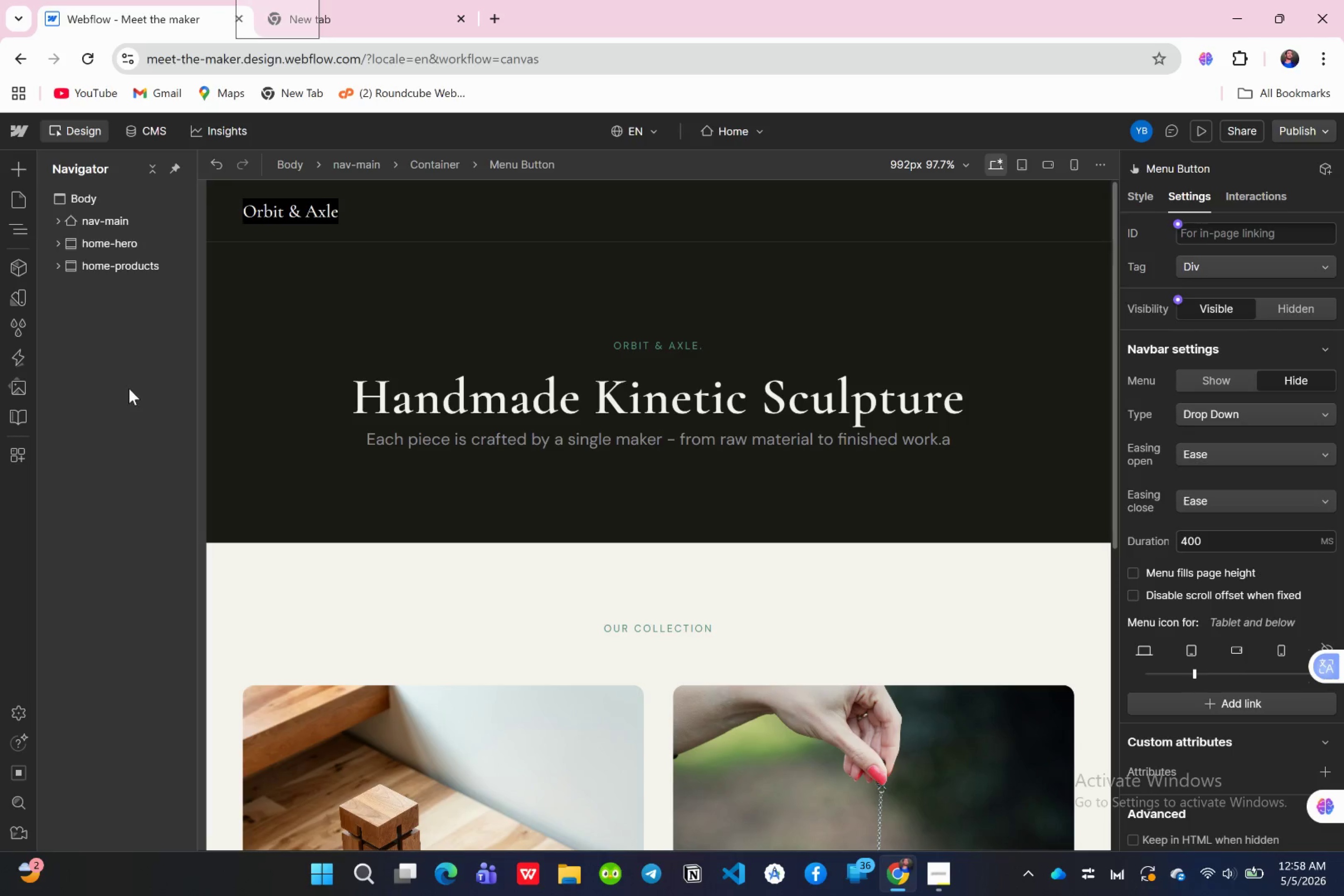 
right_click([113, 224])
 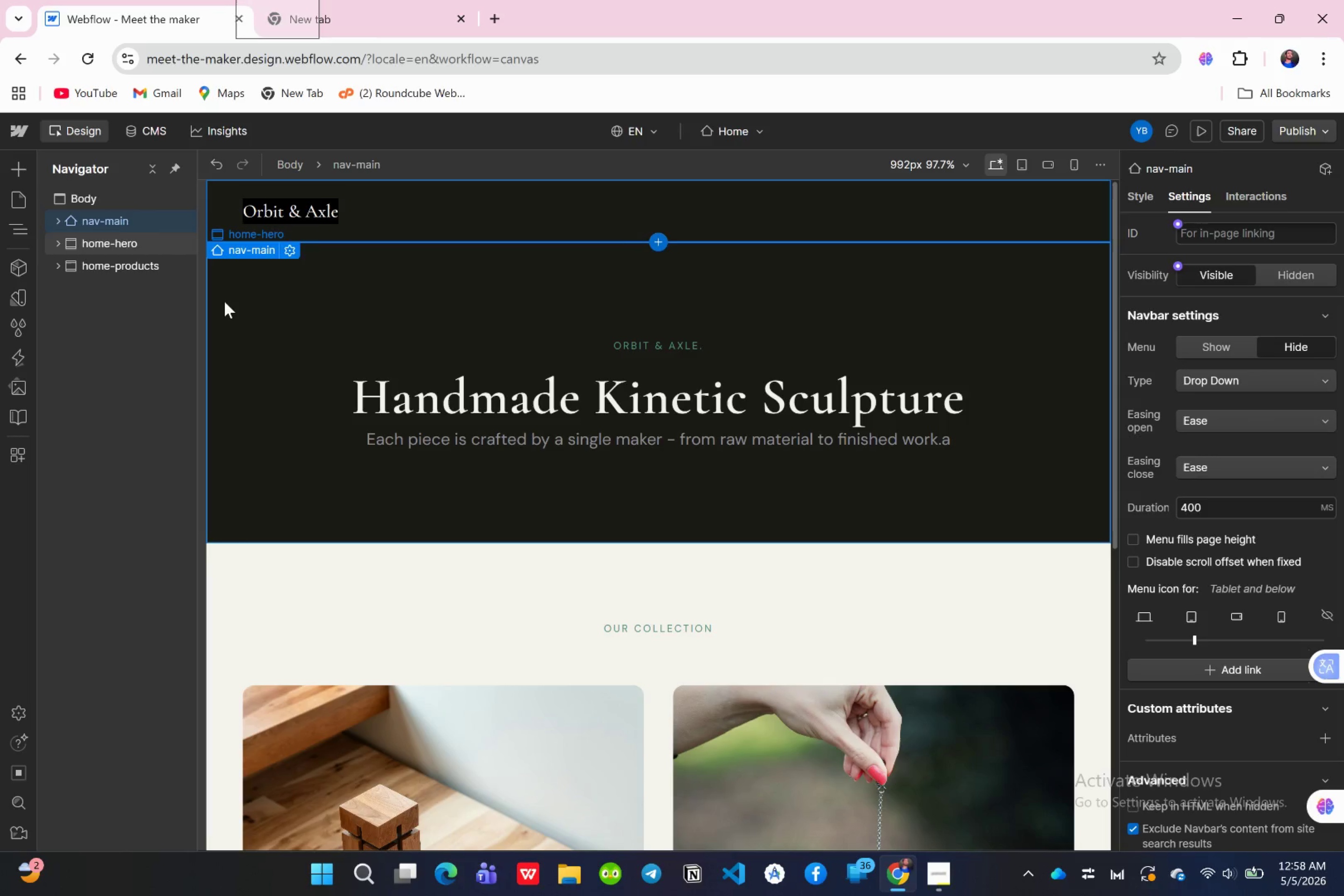 
wait(6.84)
 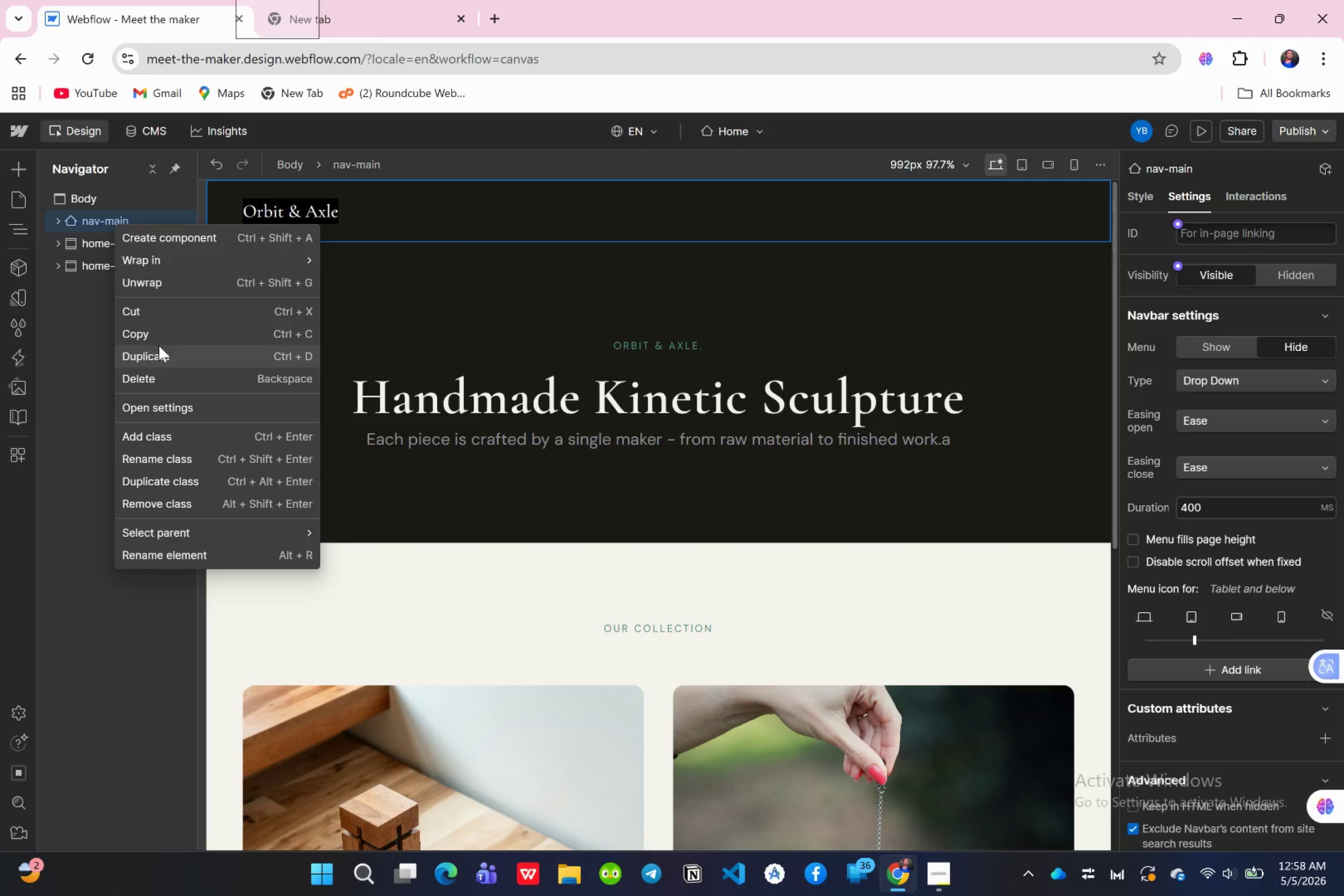 
left_click([755, 128])
 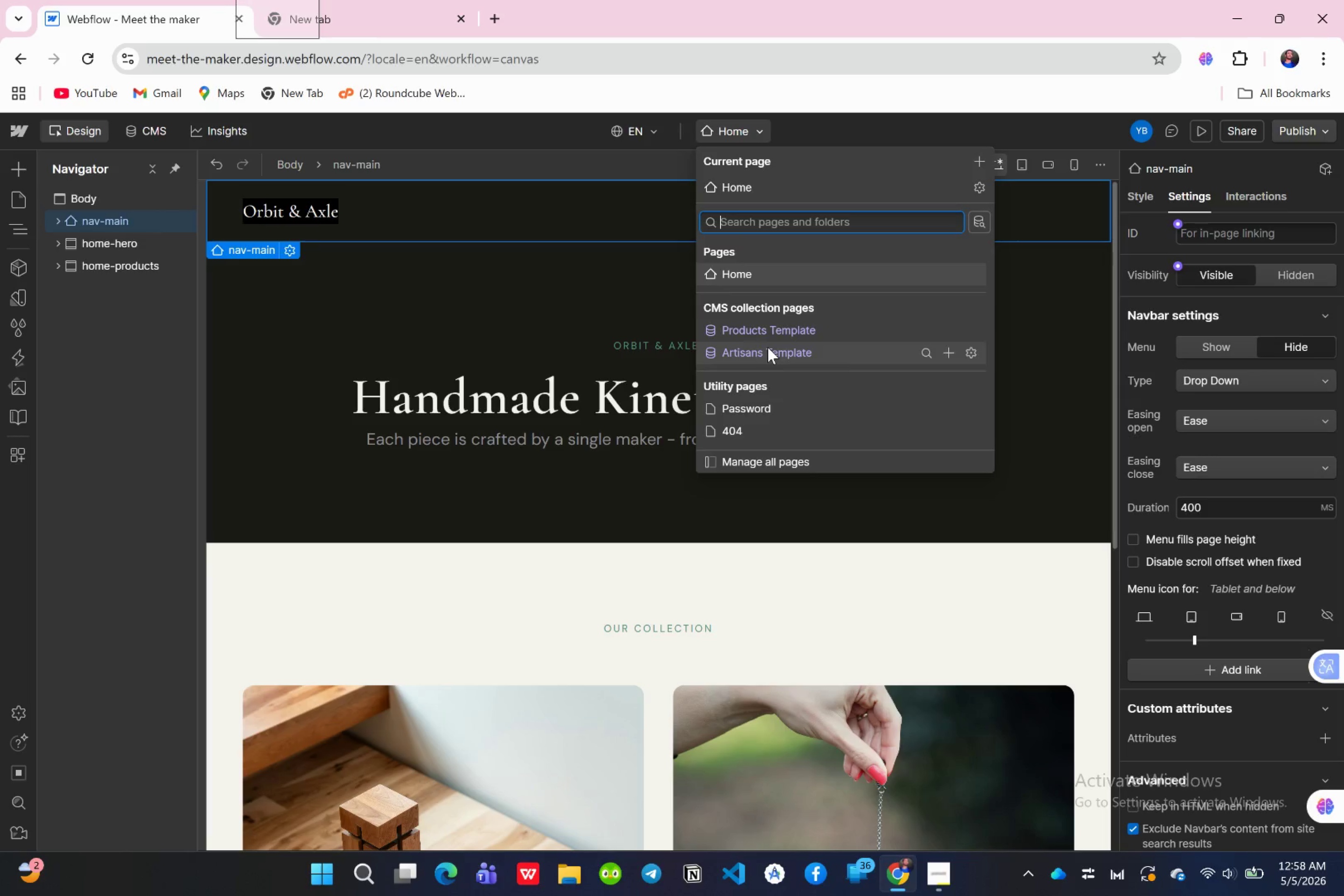 
left_click([766, 331])
 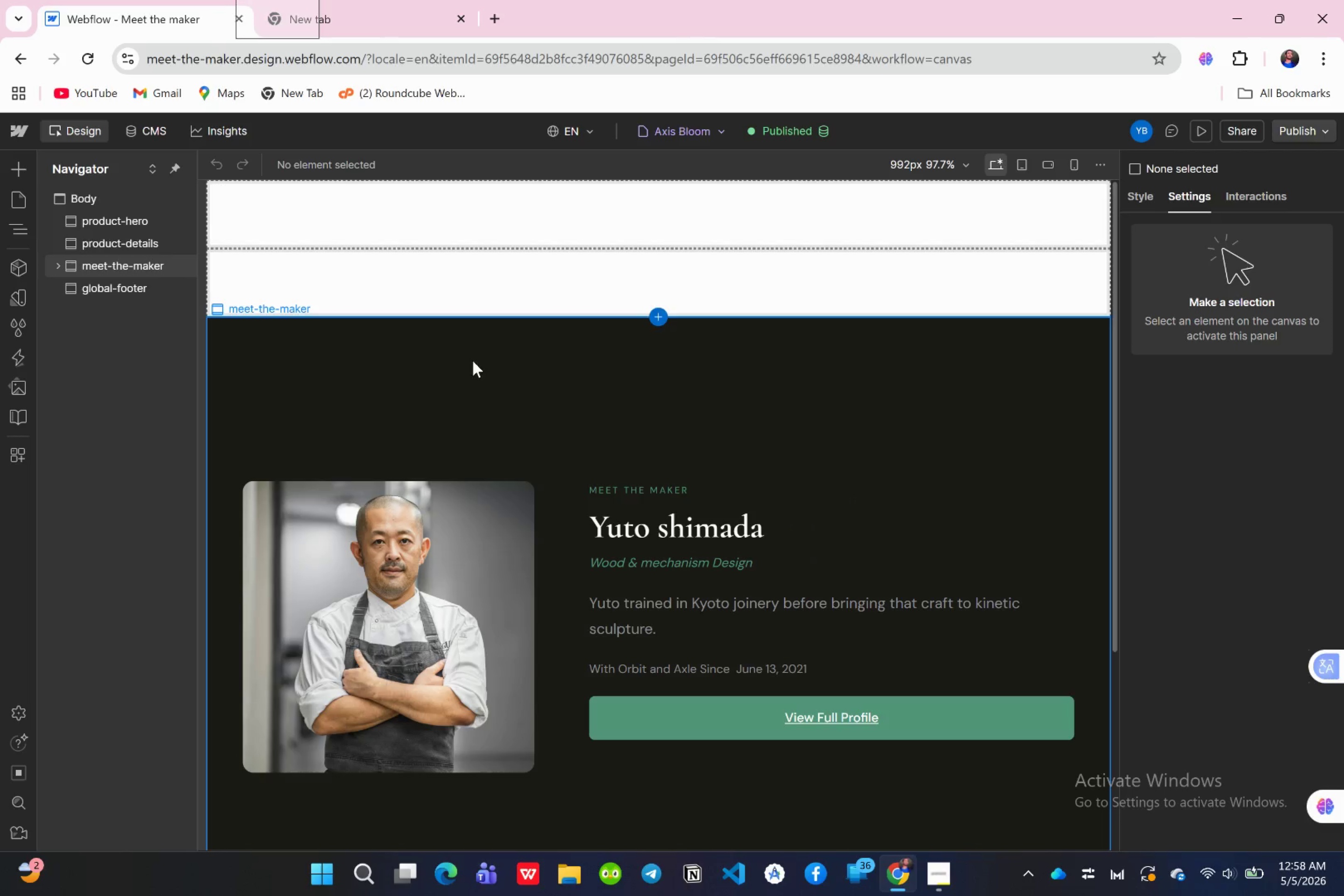 
scroll: coordinate [489, 279], scroll_direction: up, amount: 5.0
 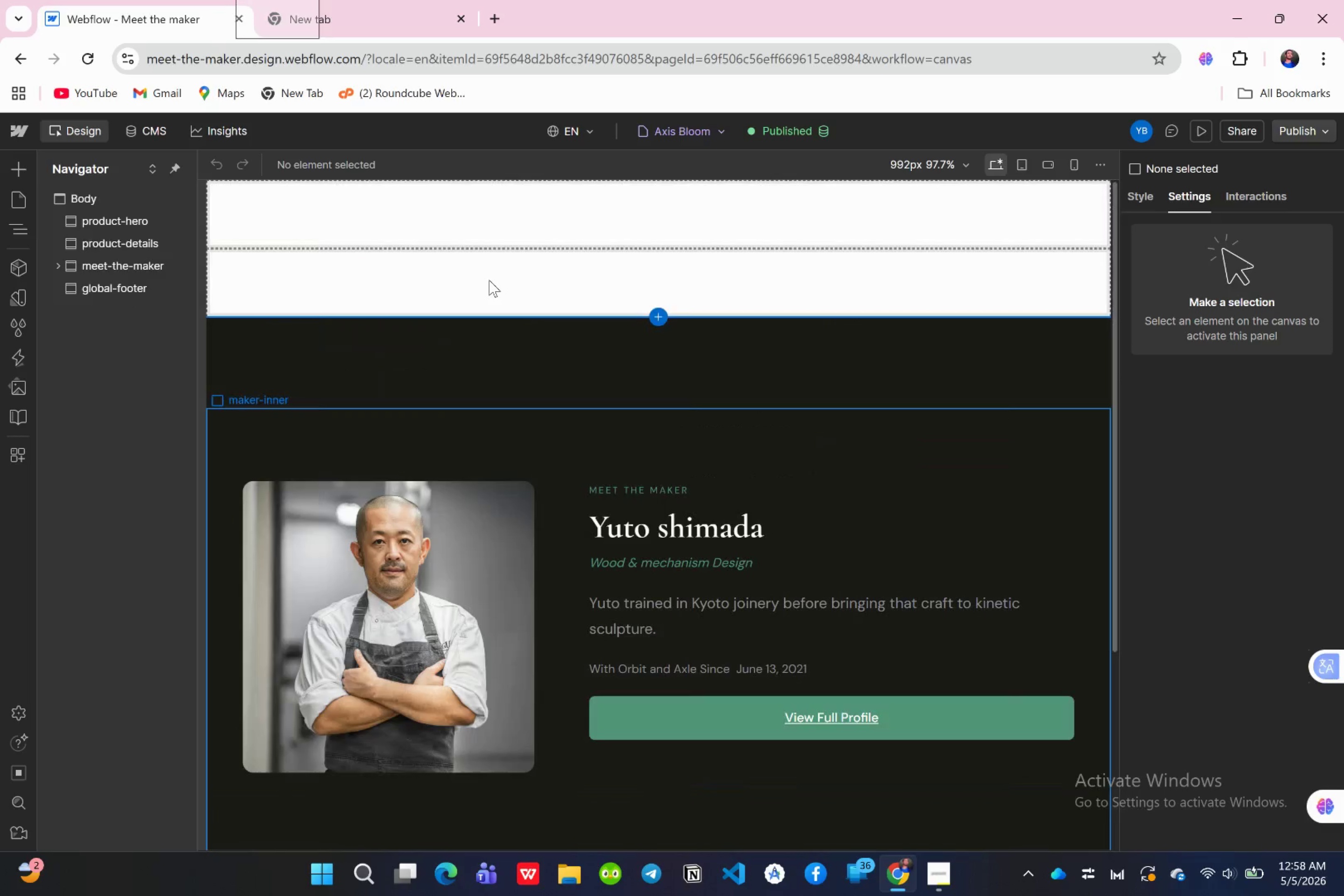 
scroll: coordinate [489, 296], scroll_direction: down, amount: 2.0
 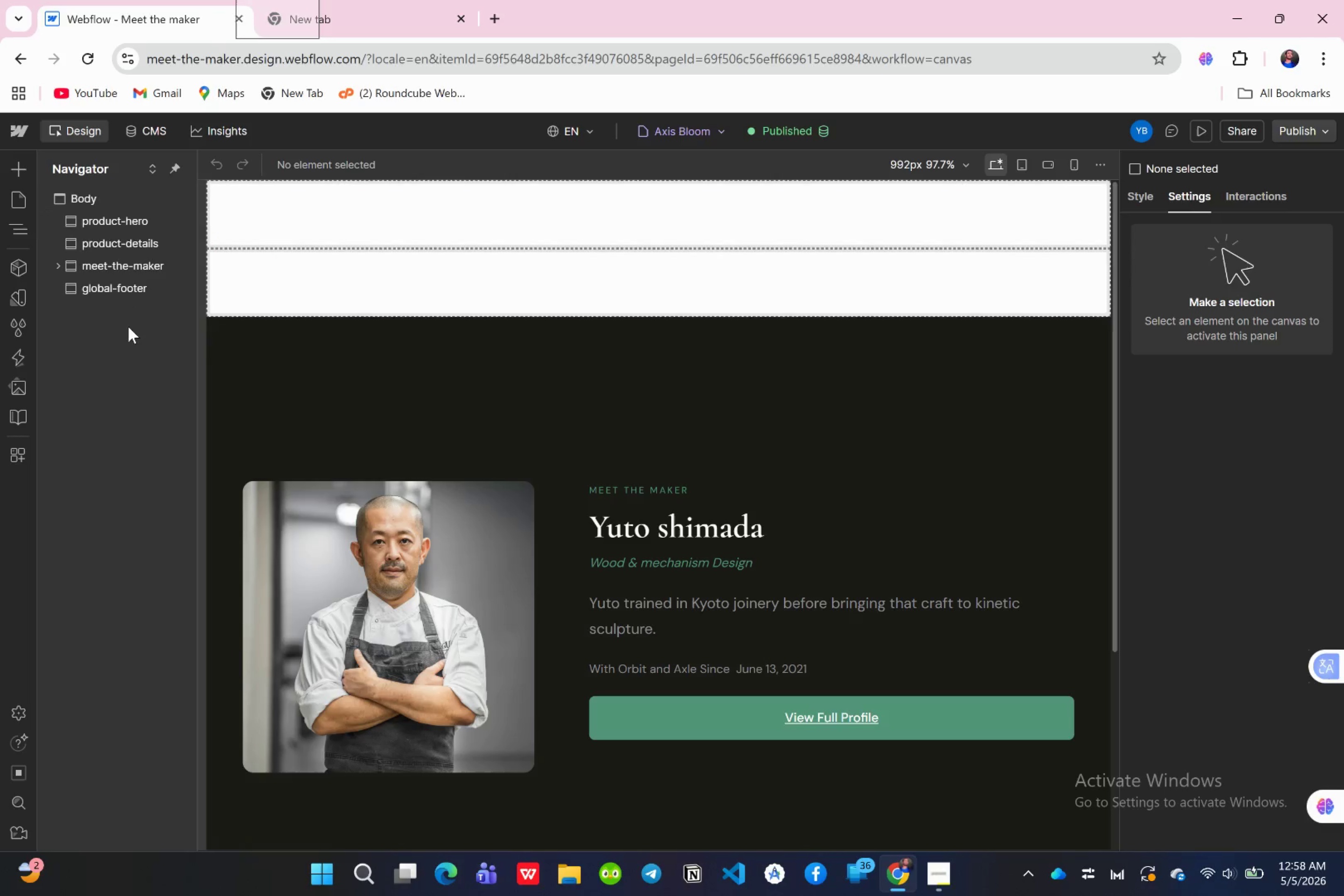 
wait(18.29)
 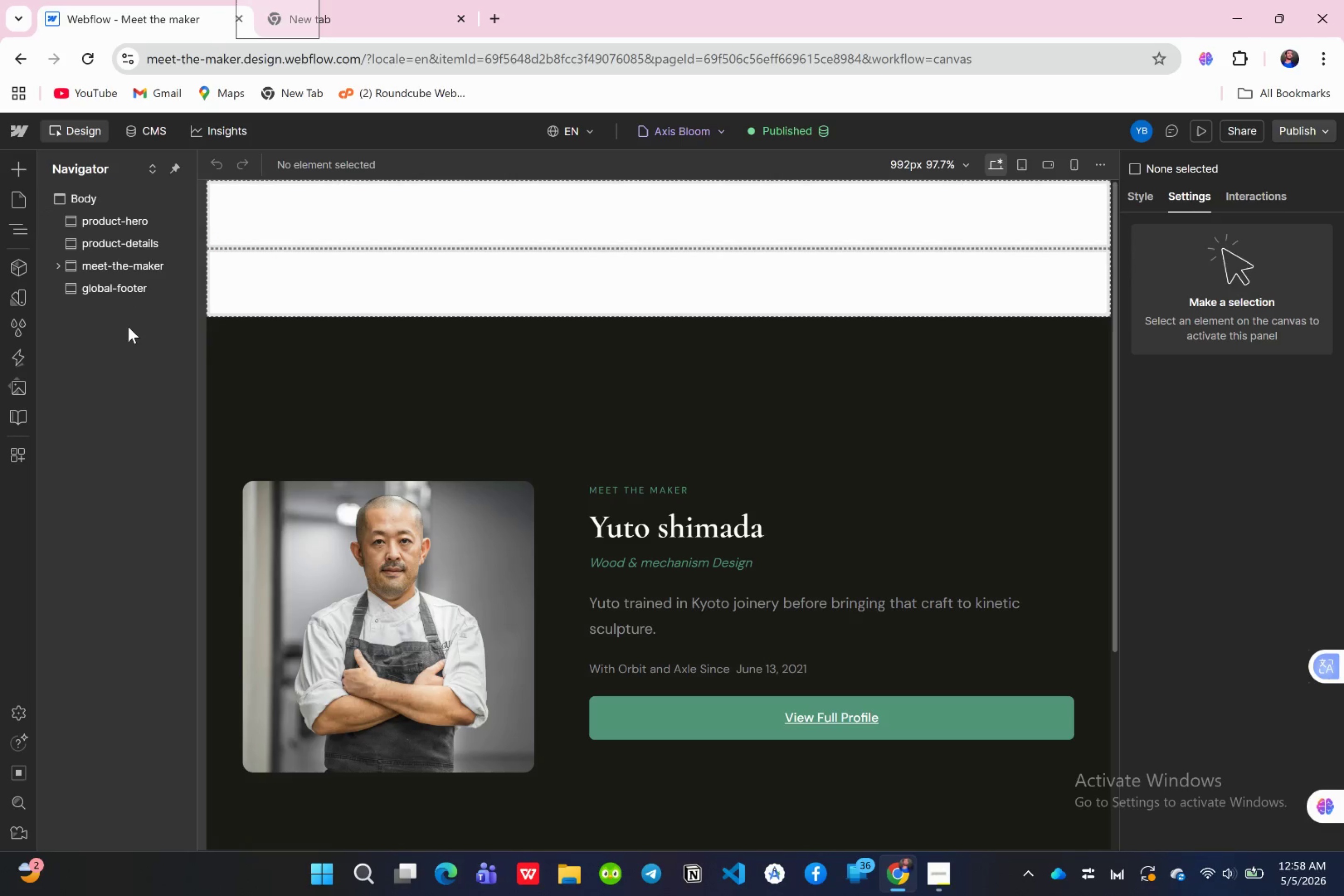 
left_click([94, 325])
 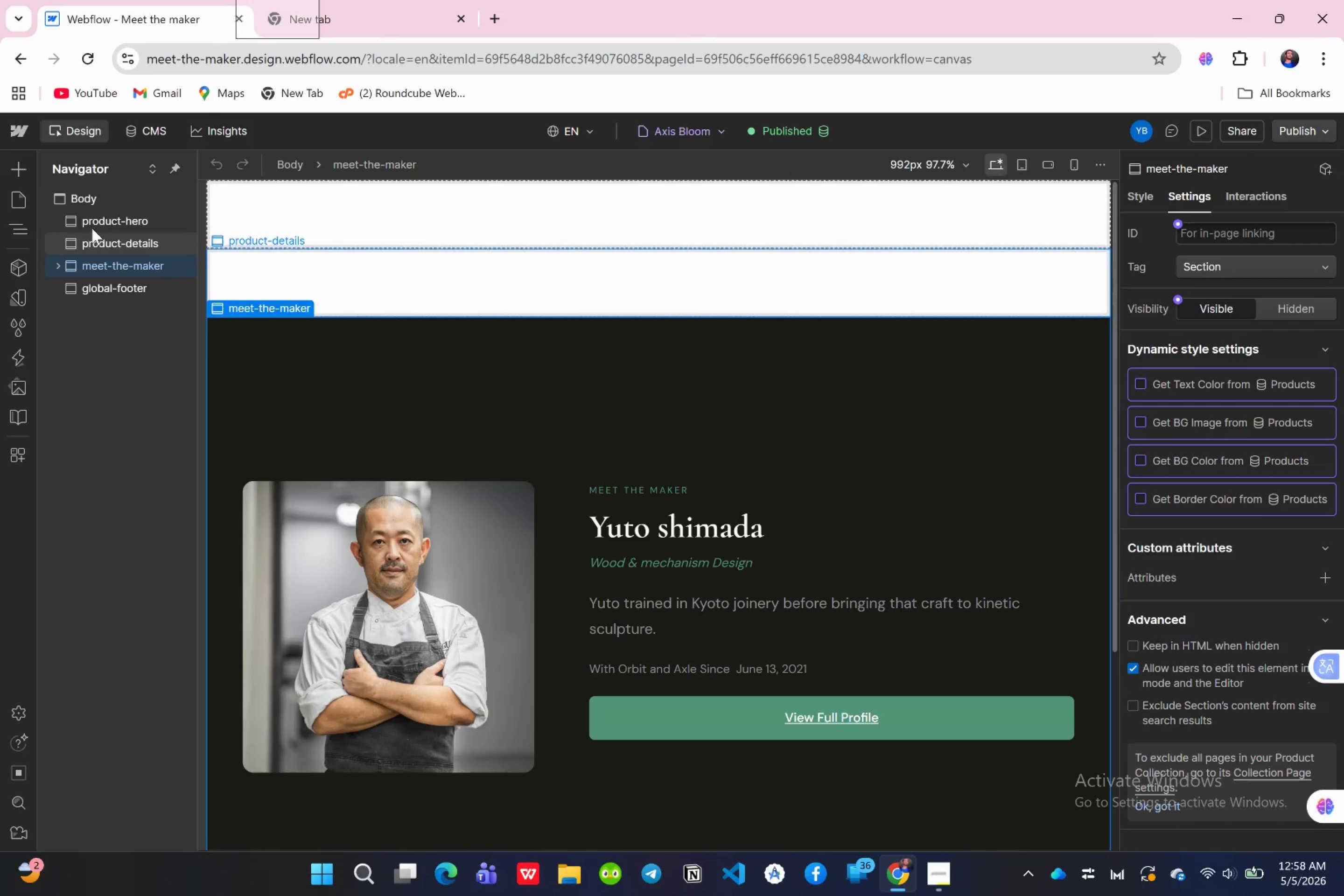 
left_click([86, 210])
 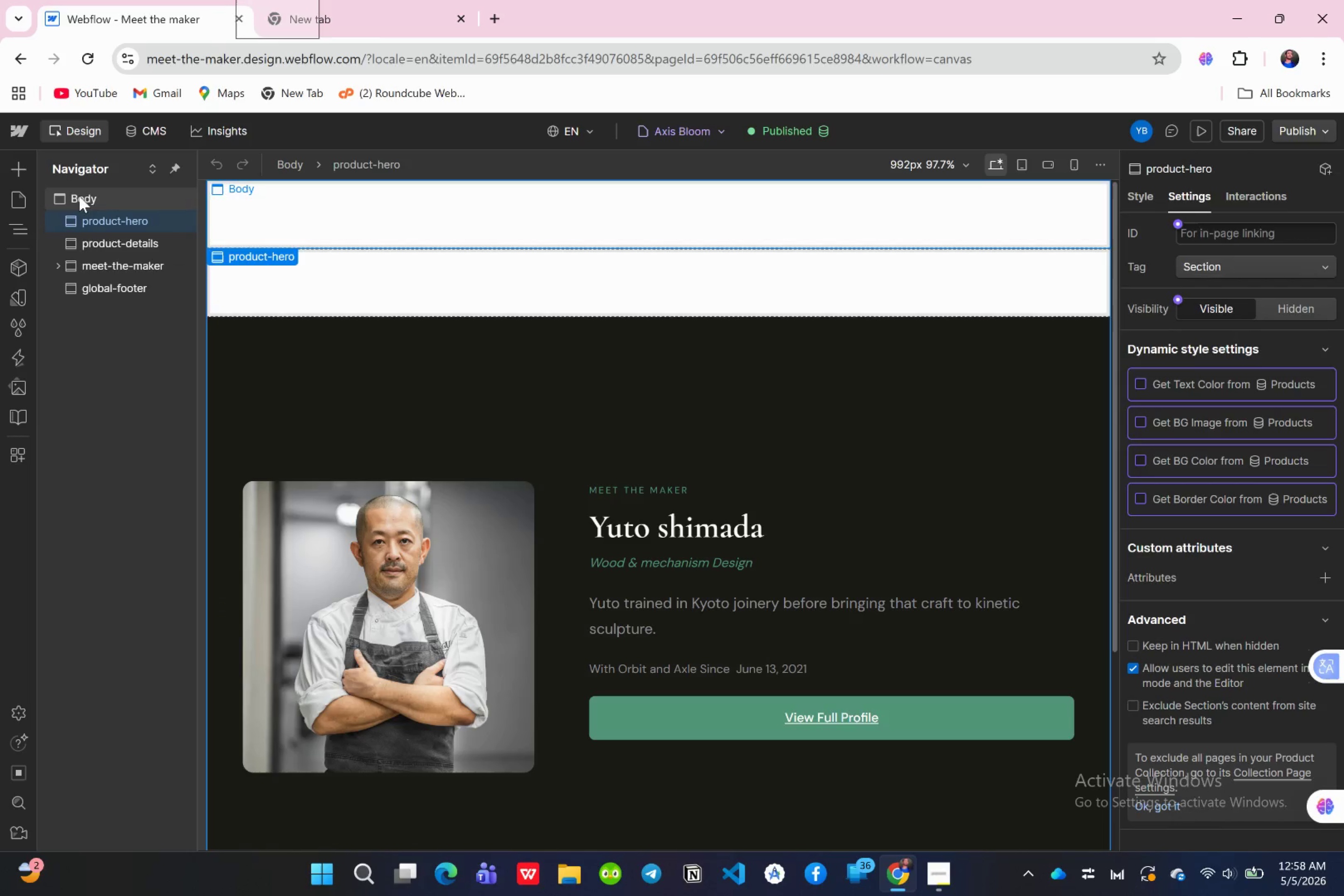 
left_click([79, 196])
 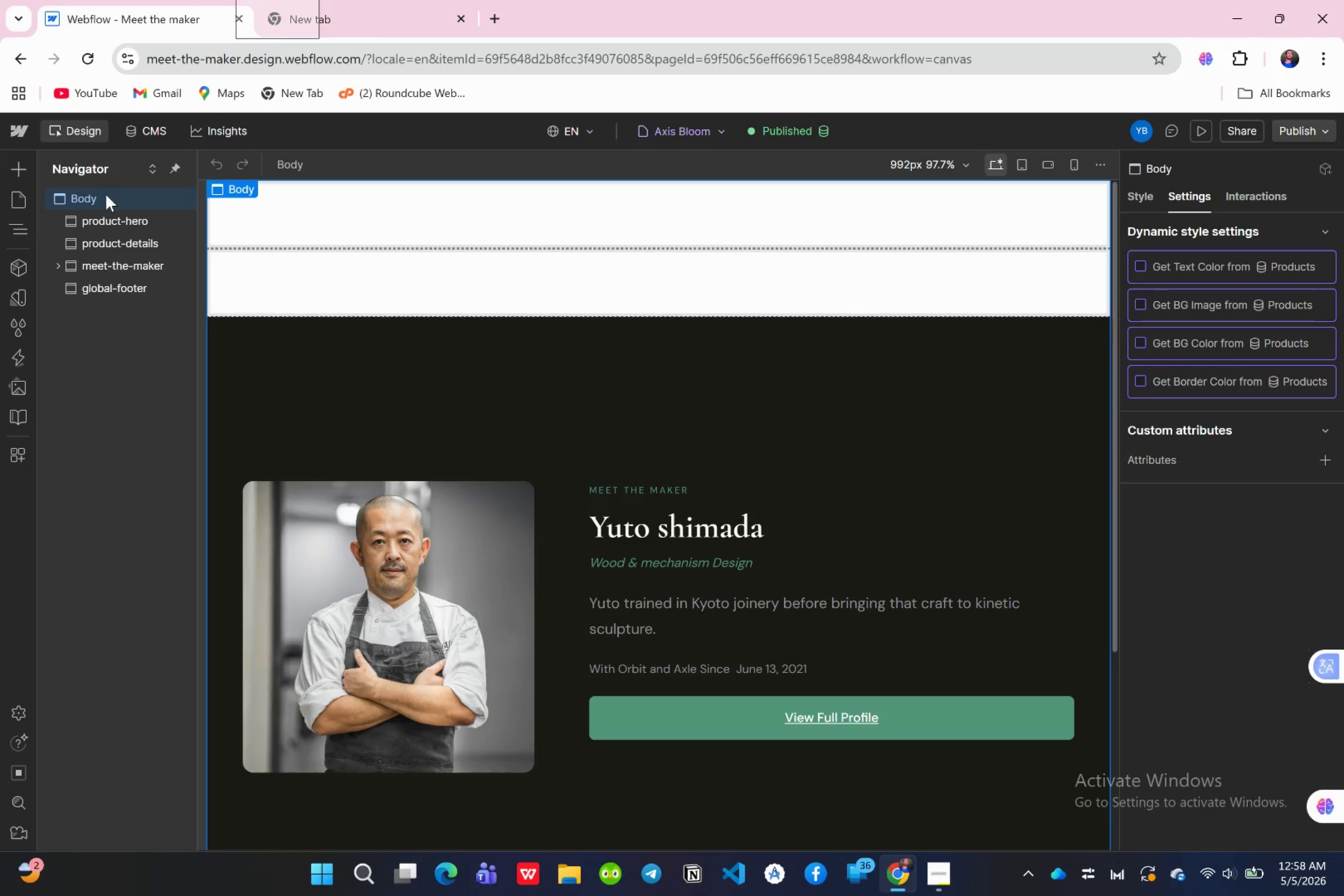 
right_click([106, 195])
 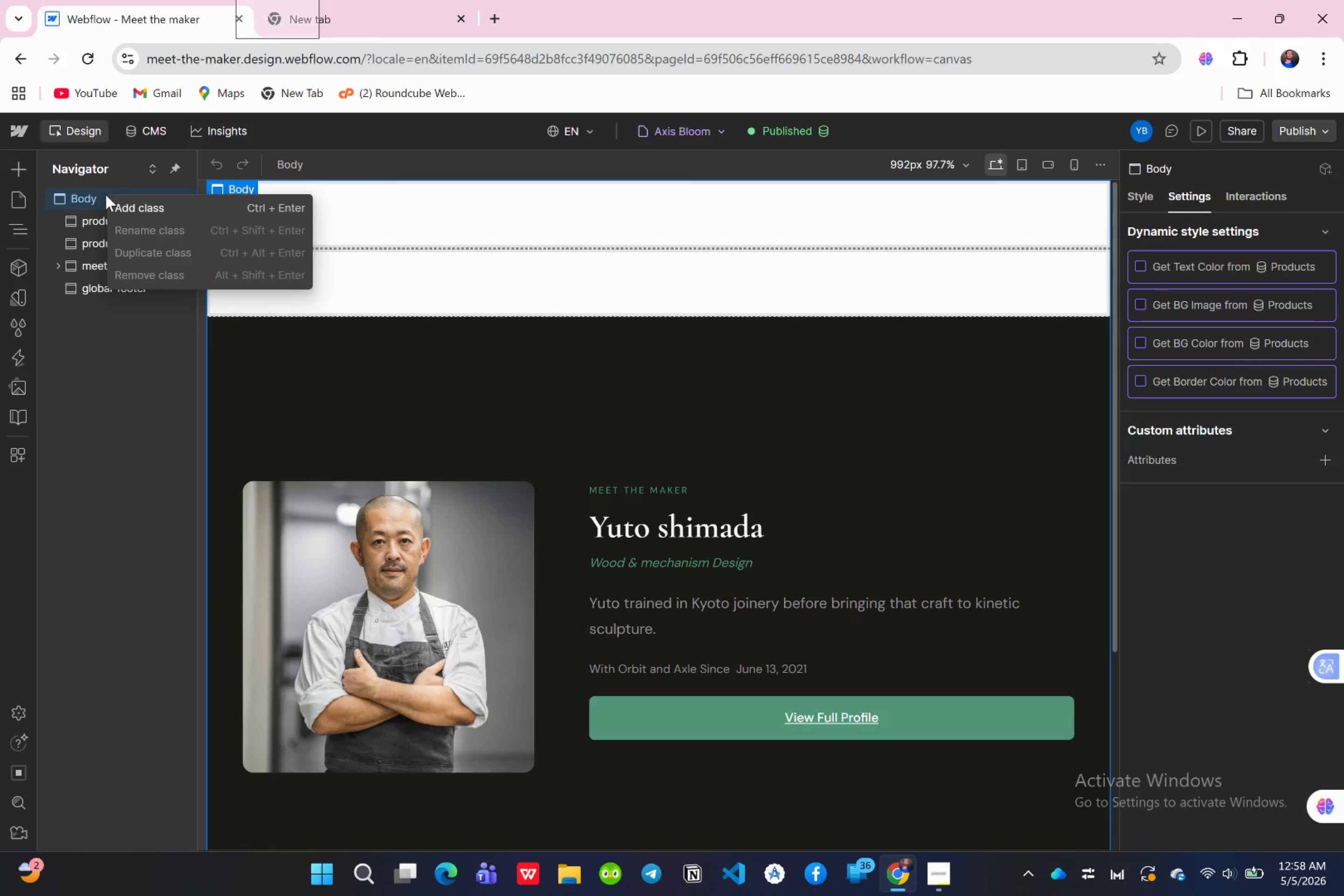 
left_click([104, 195])
 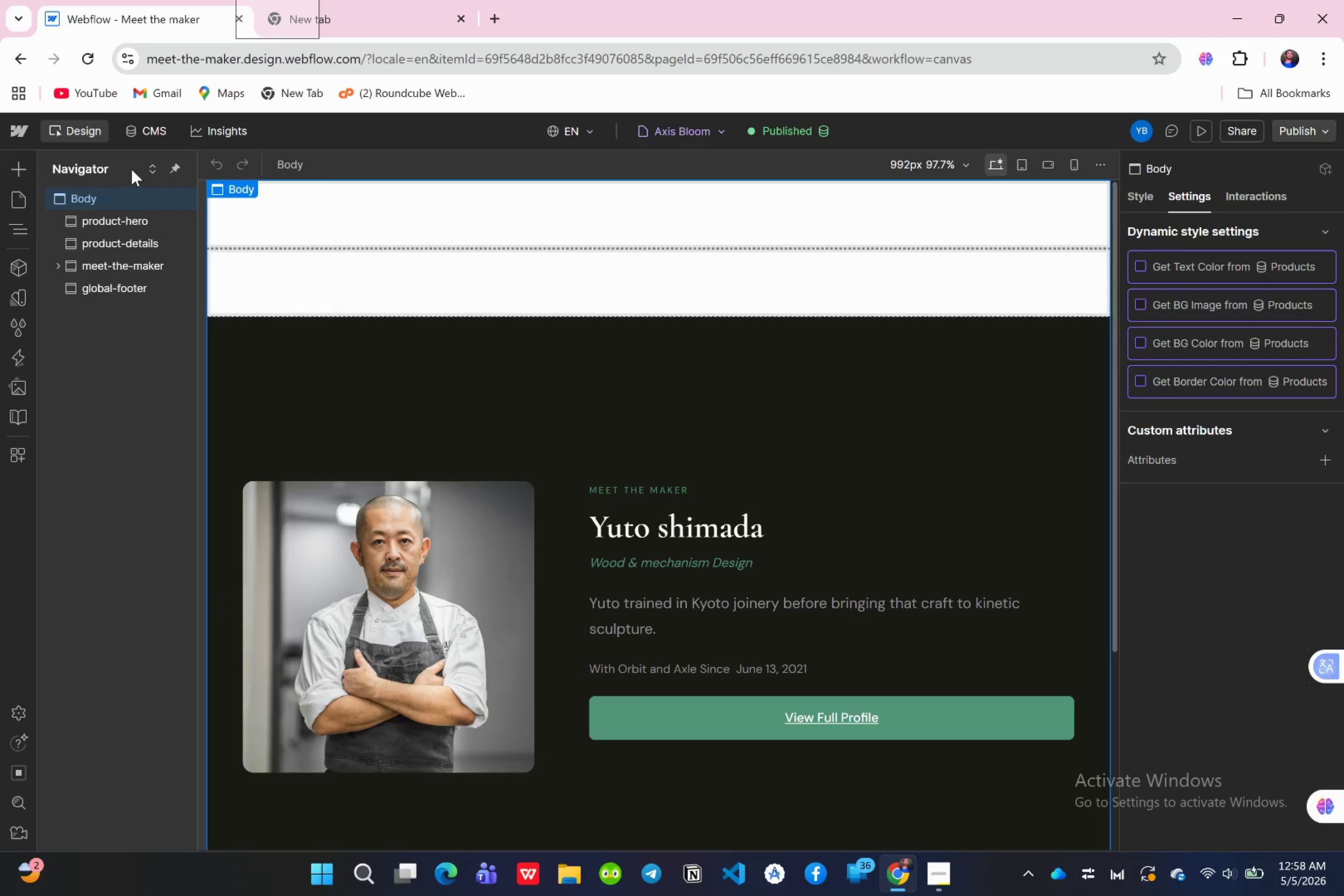 
left_click([132, 161])
 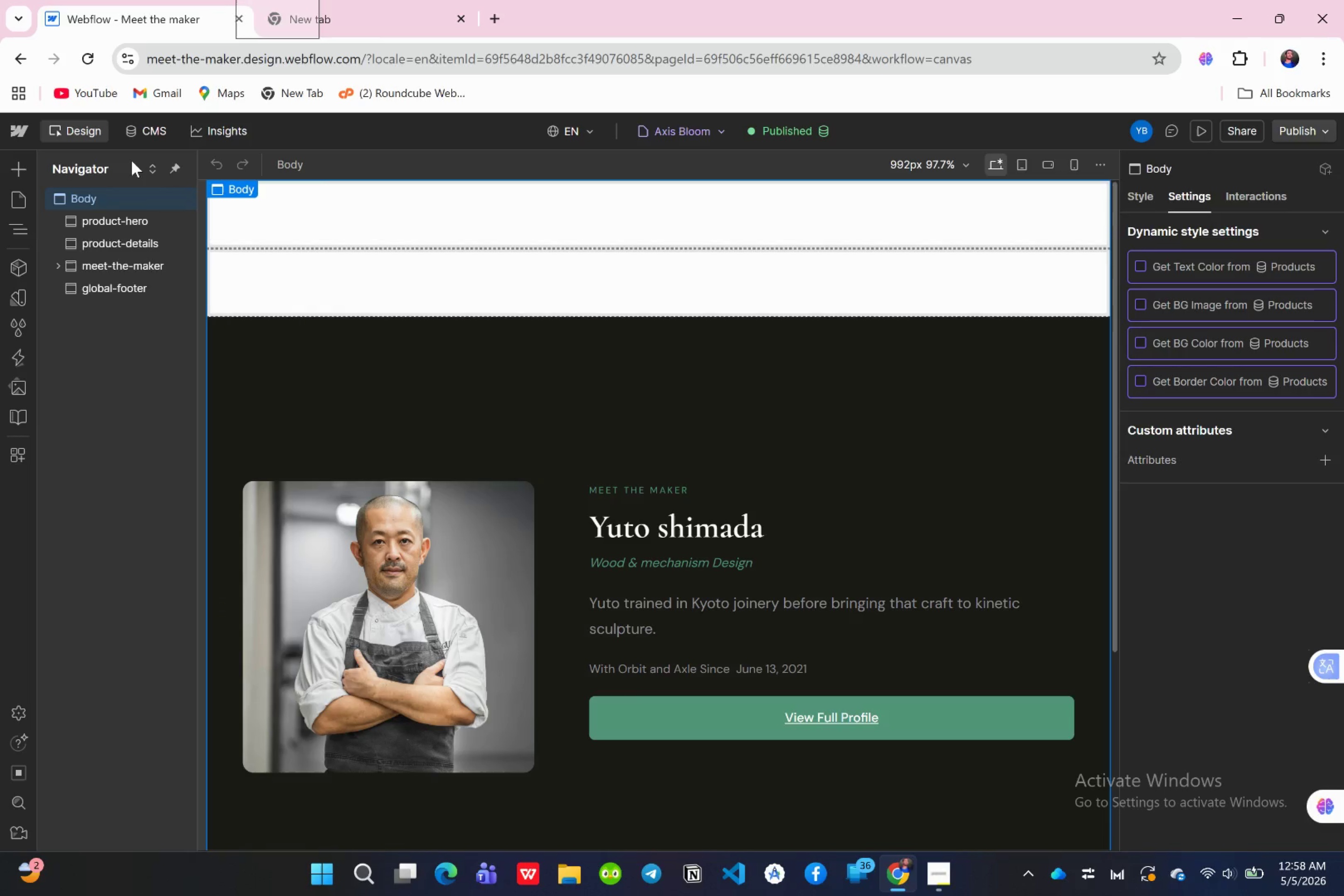 
left_click([120, 156])
 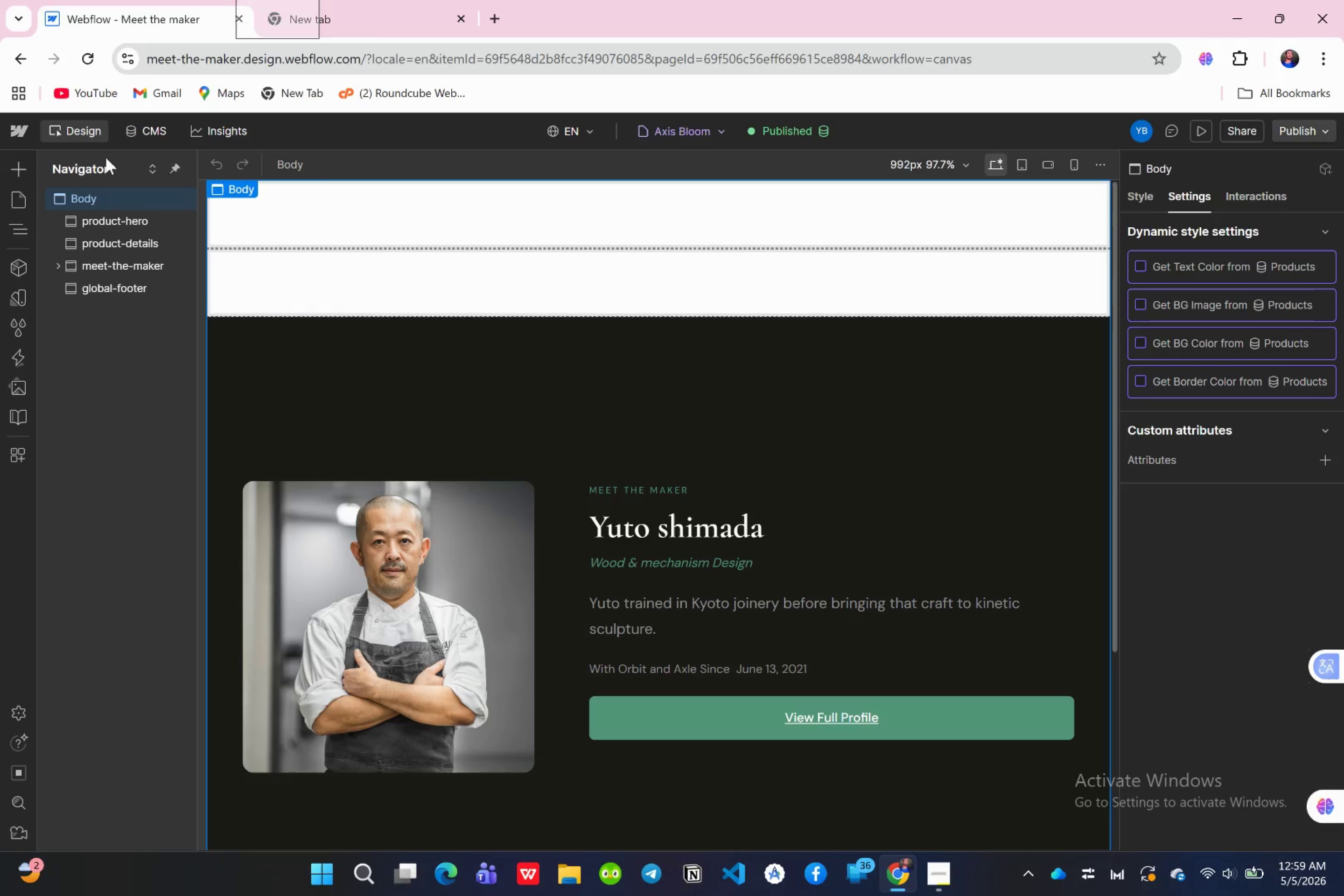 
right_click([107, 157])
 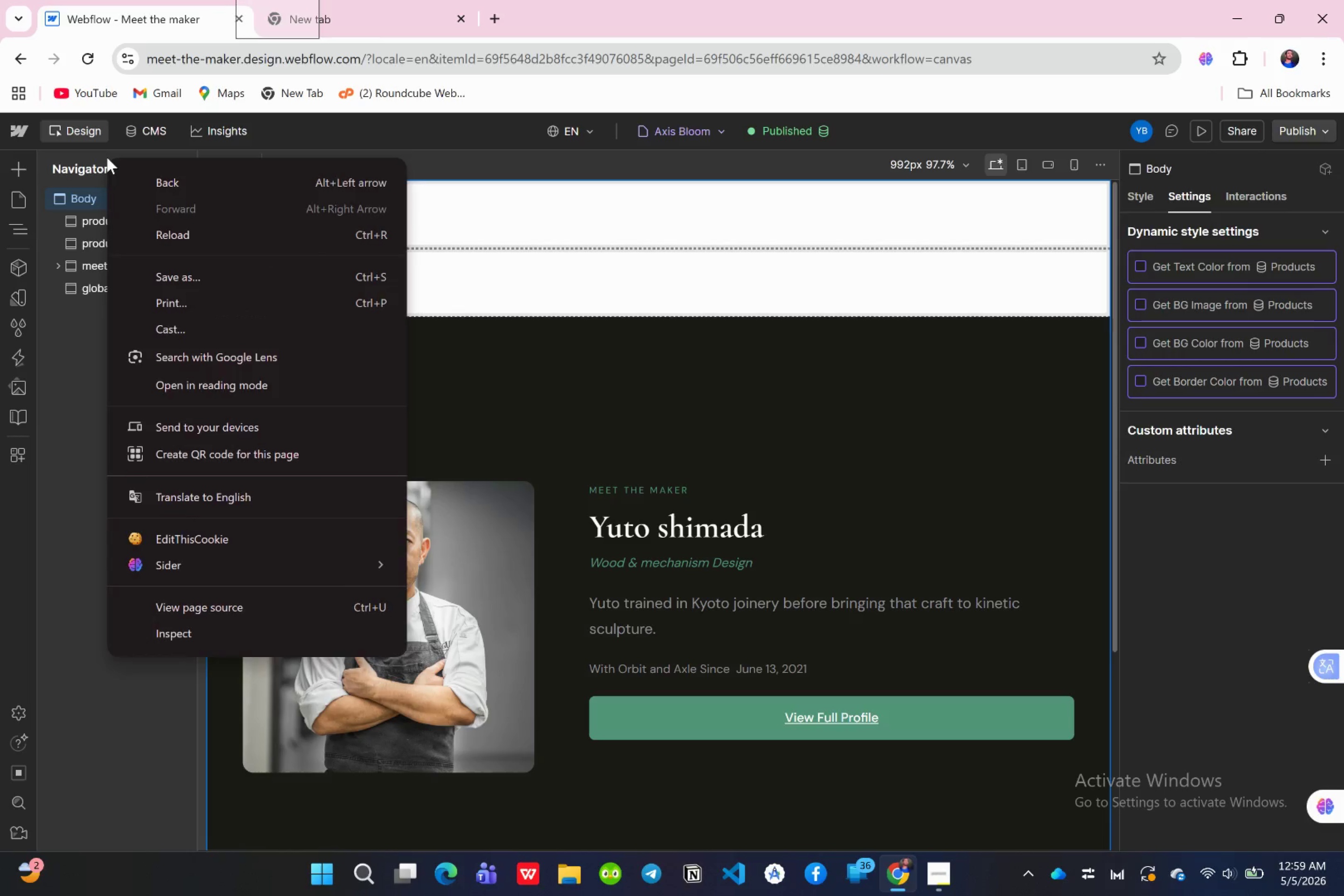 
left_click([108, 157])
 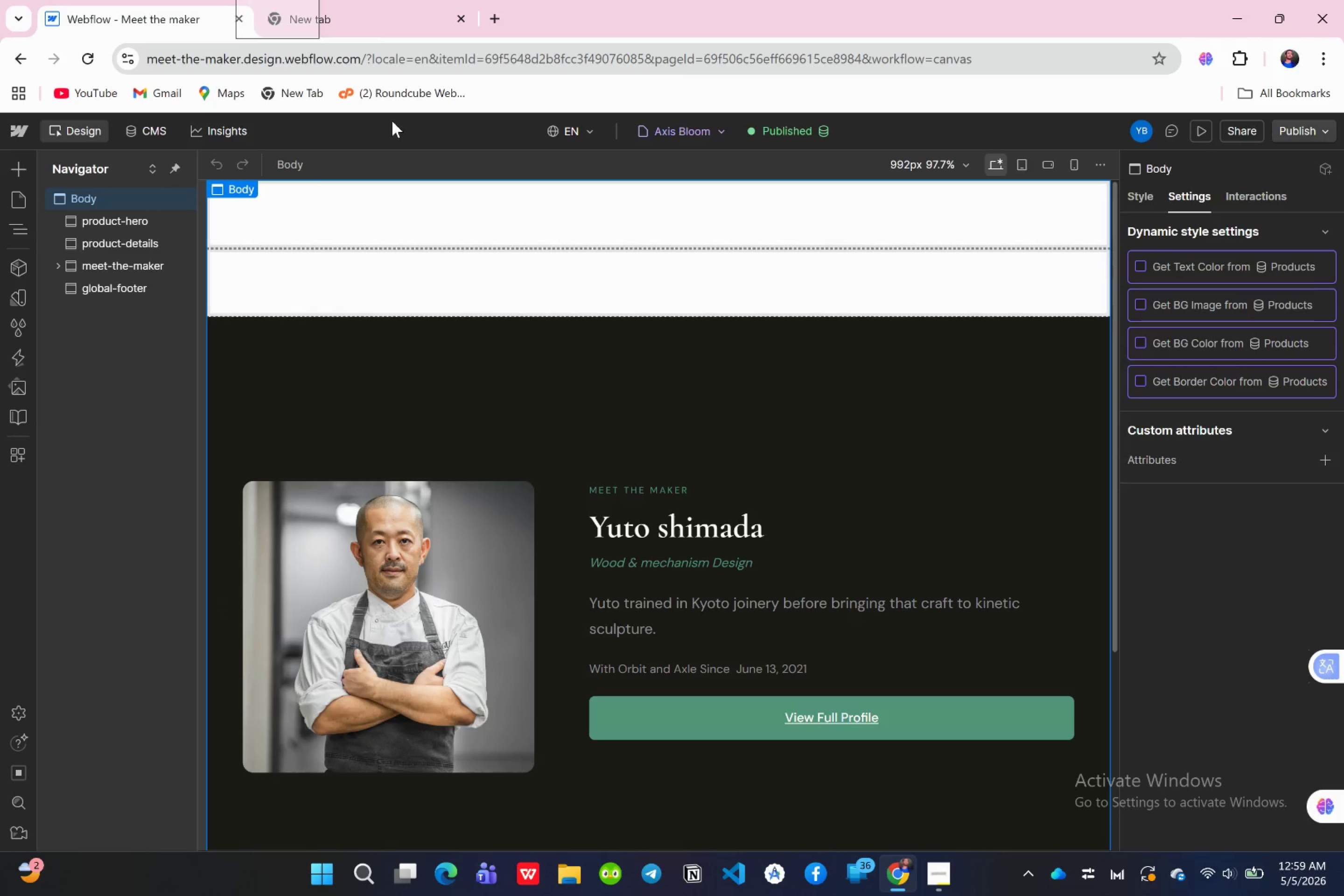 
left_click([377, 129])
 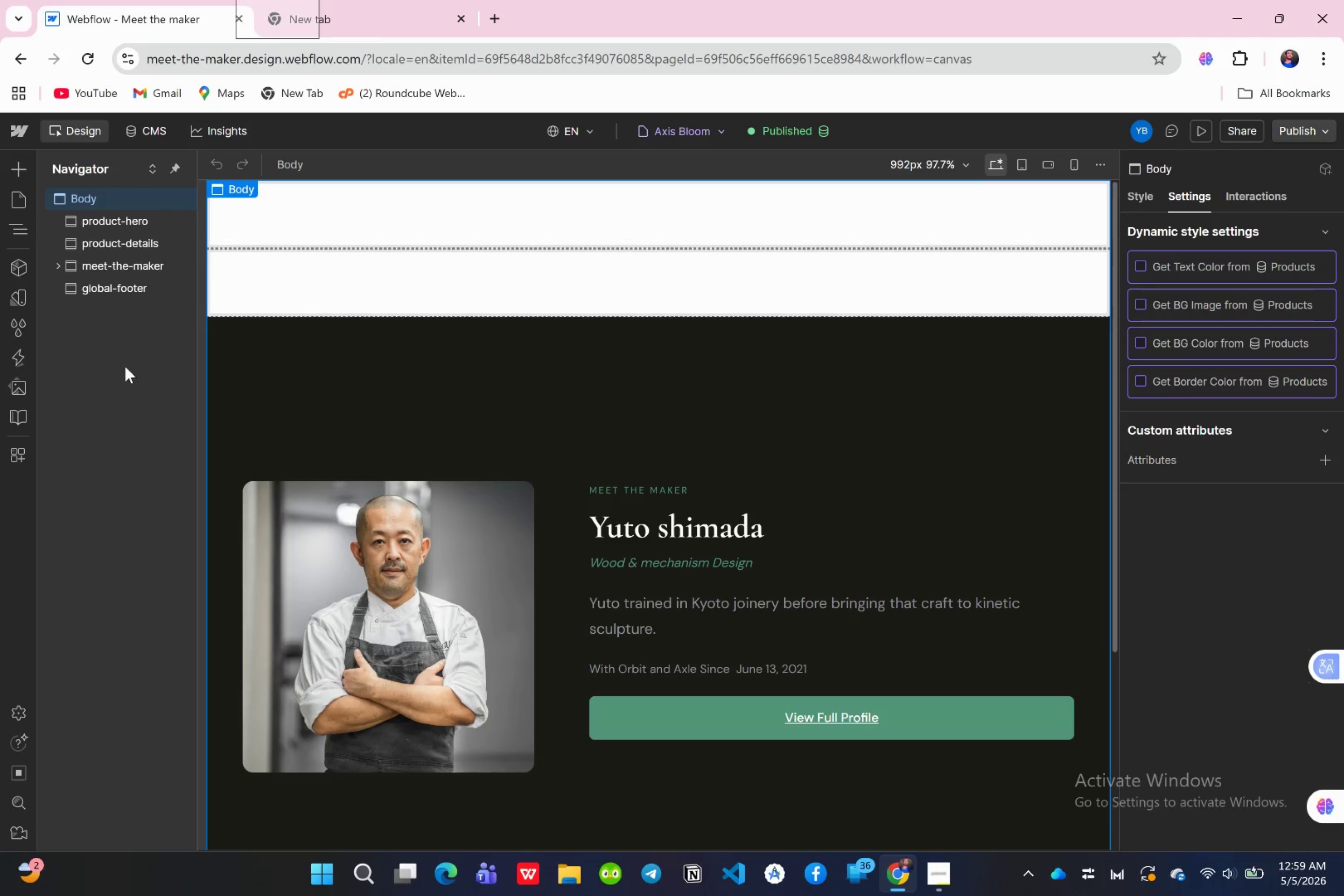 
key(Control+V)
 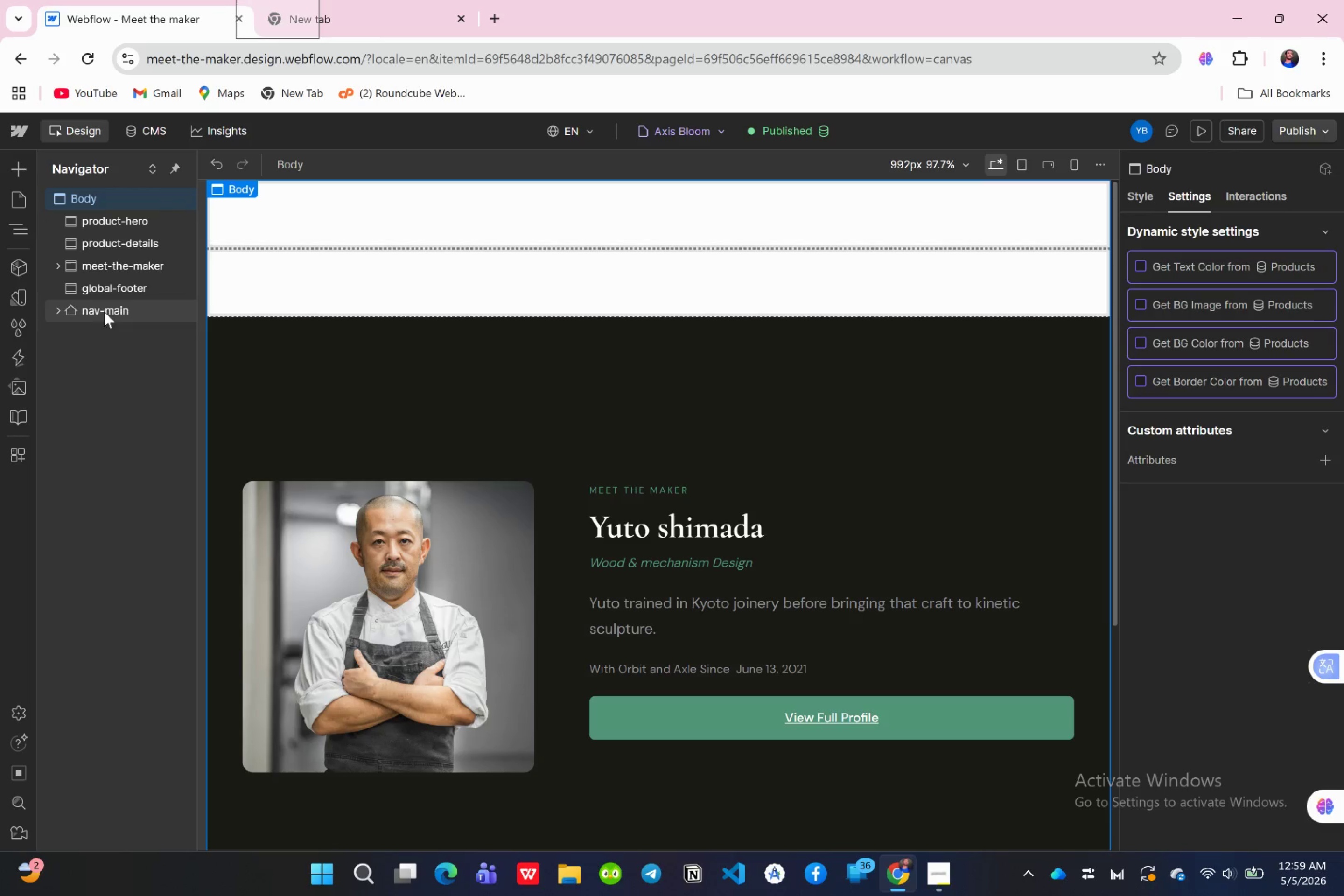 
left_click_drag(start_coordinate=[104, 307], to_coordinate=[104, 208])
 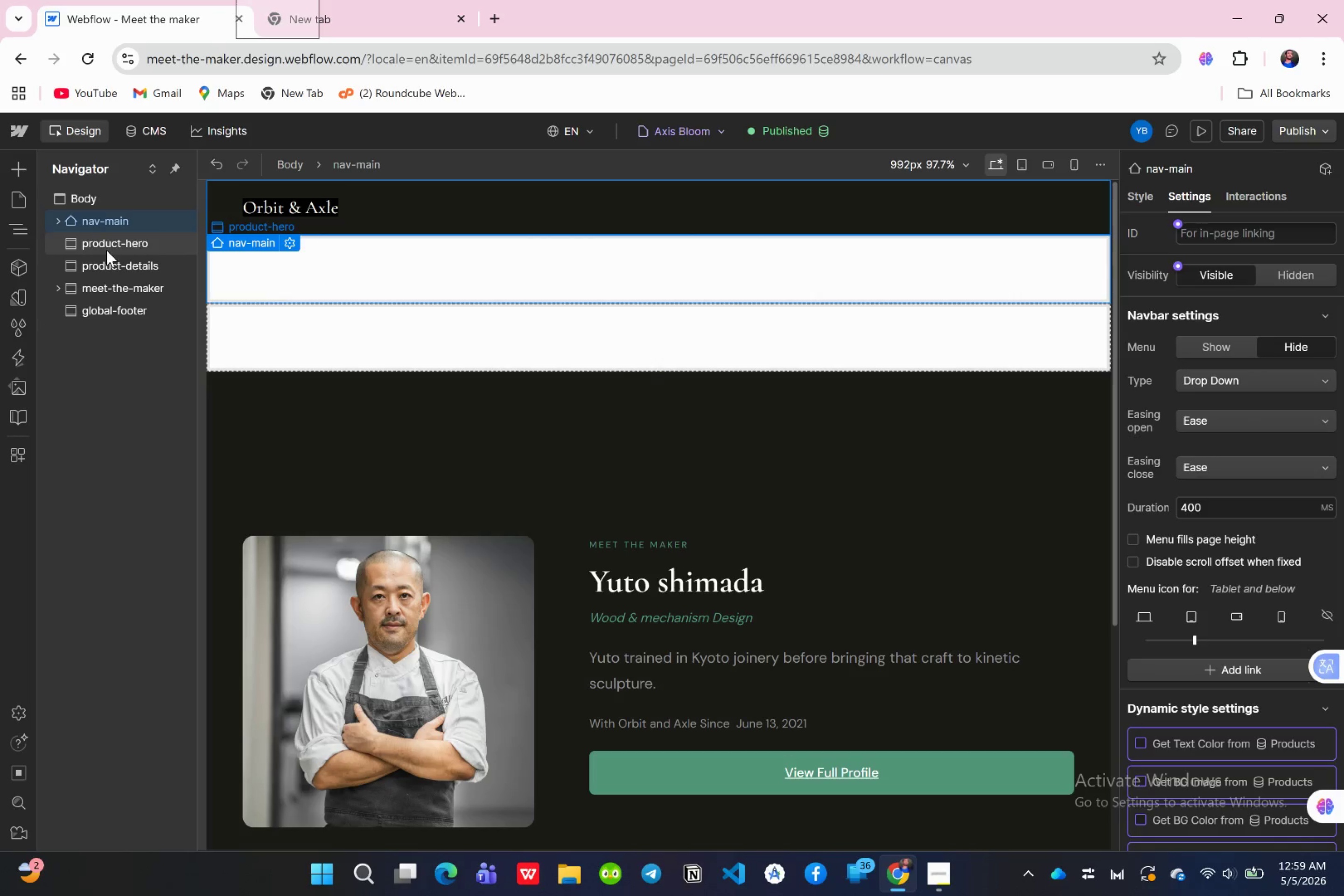 
wait(10.38)
 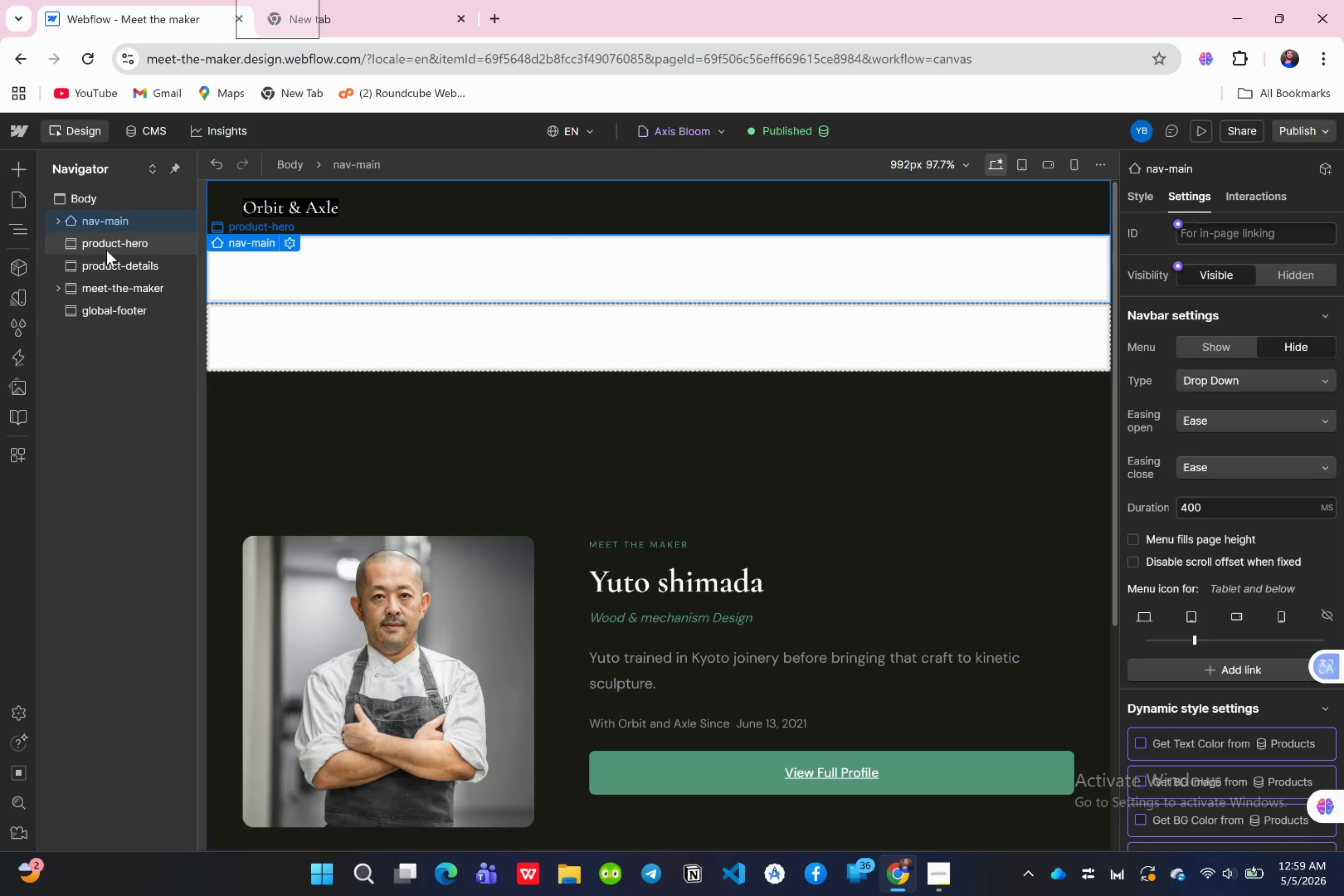 
left_click([1198, 138])
 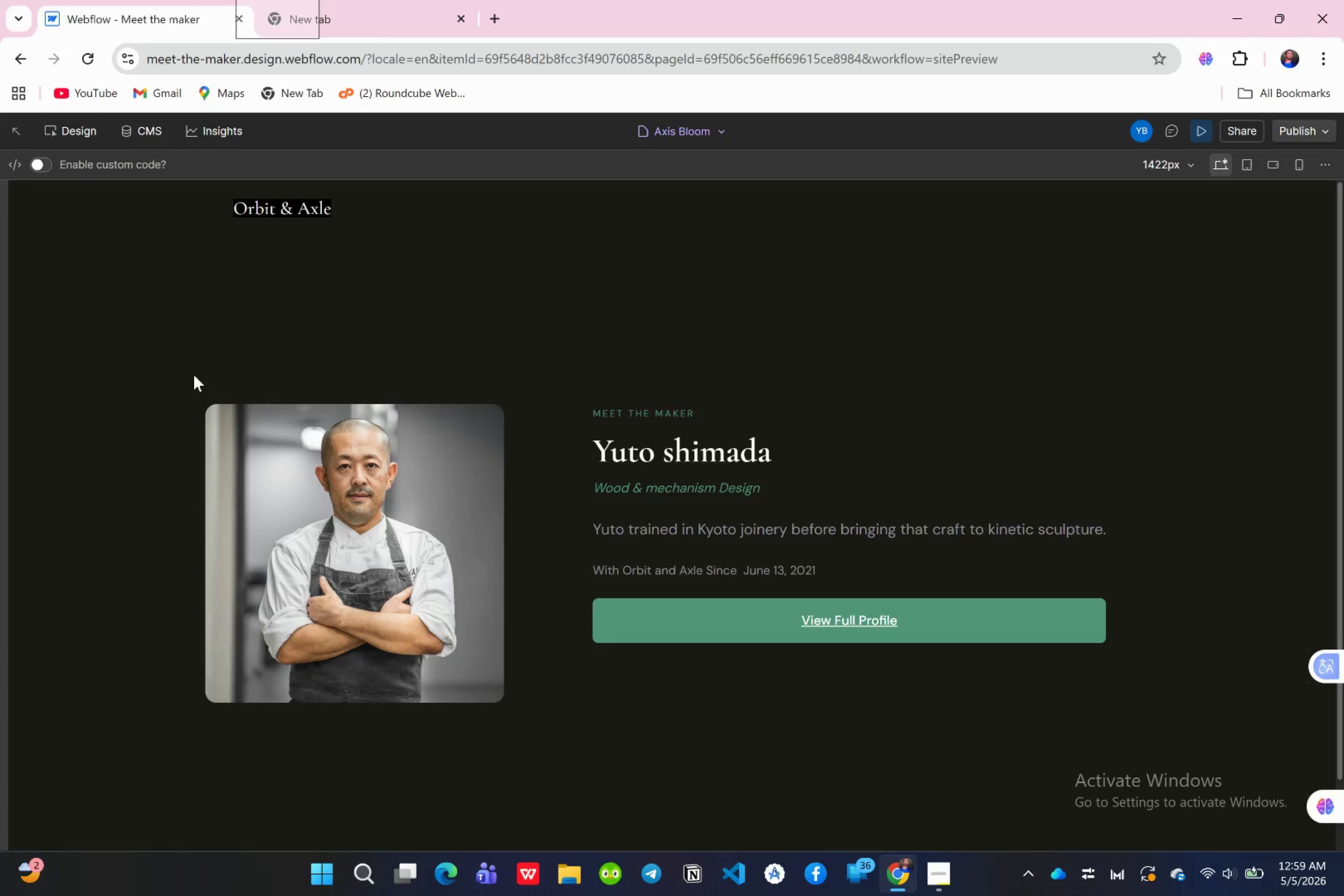 
scroll: coordinate [259, 316], scroll_direction: up, amount: 5.0
 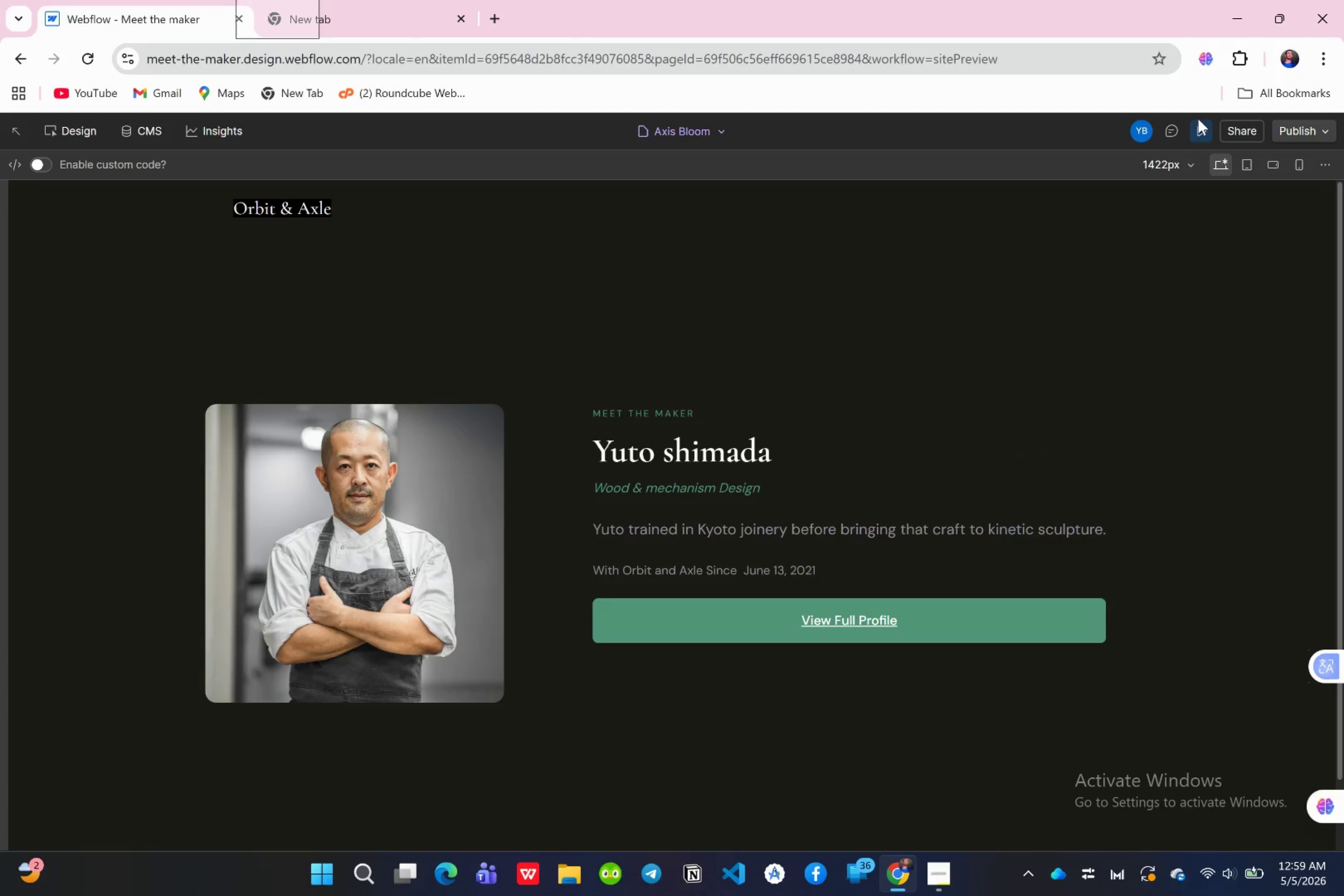 
left_click([1201, 133])
 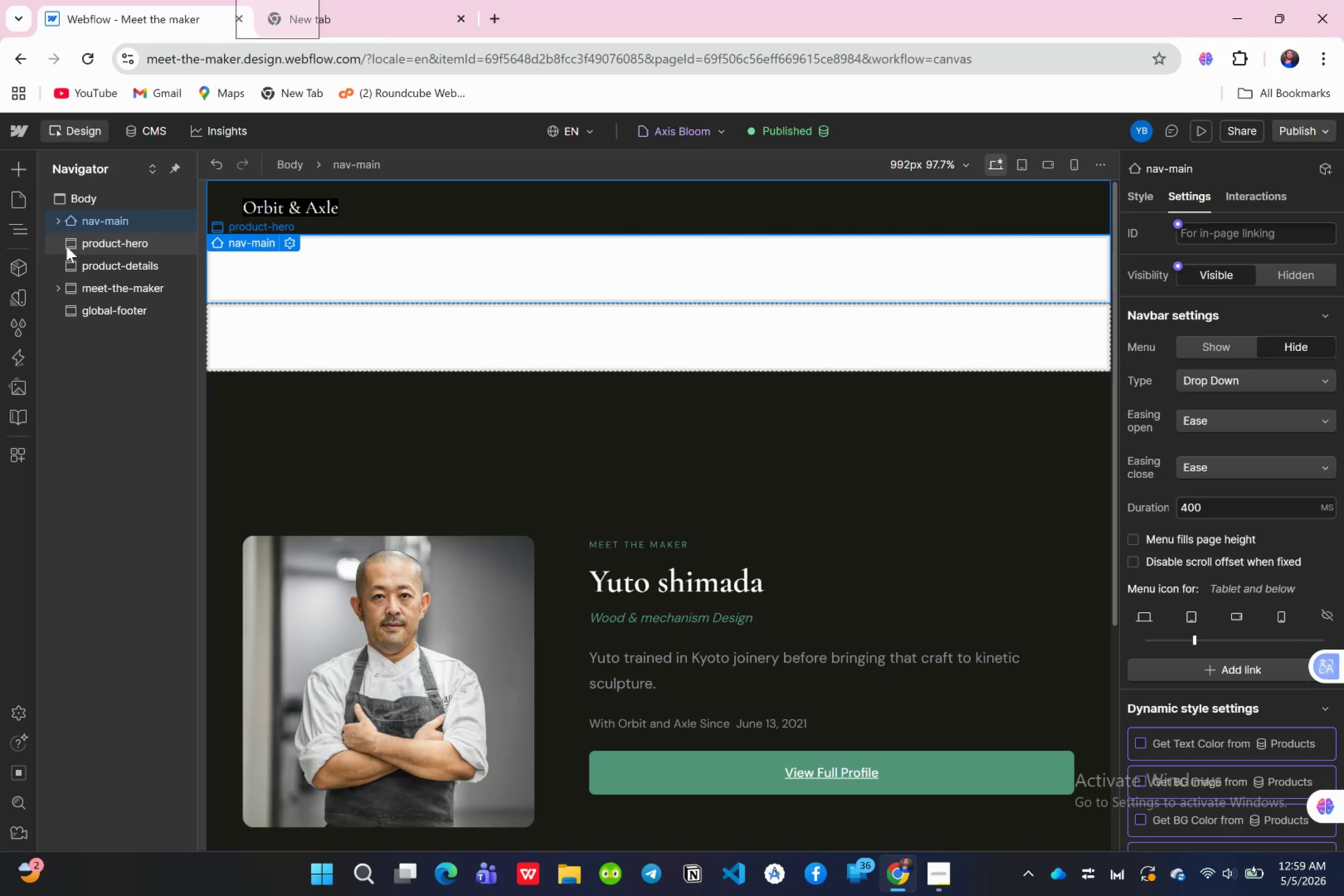 
left_click([95, 241])
 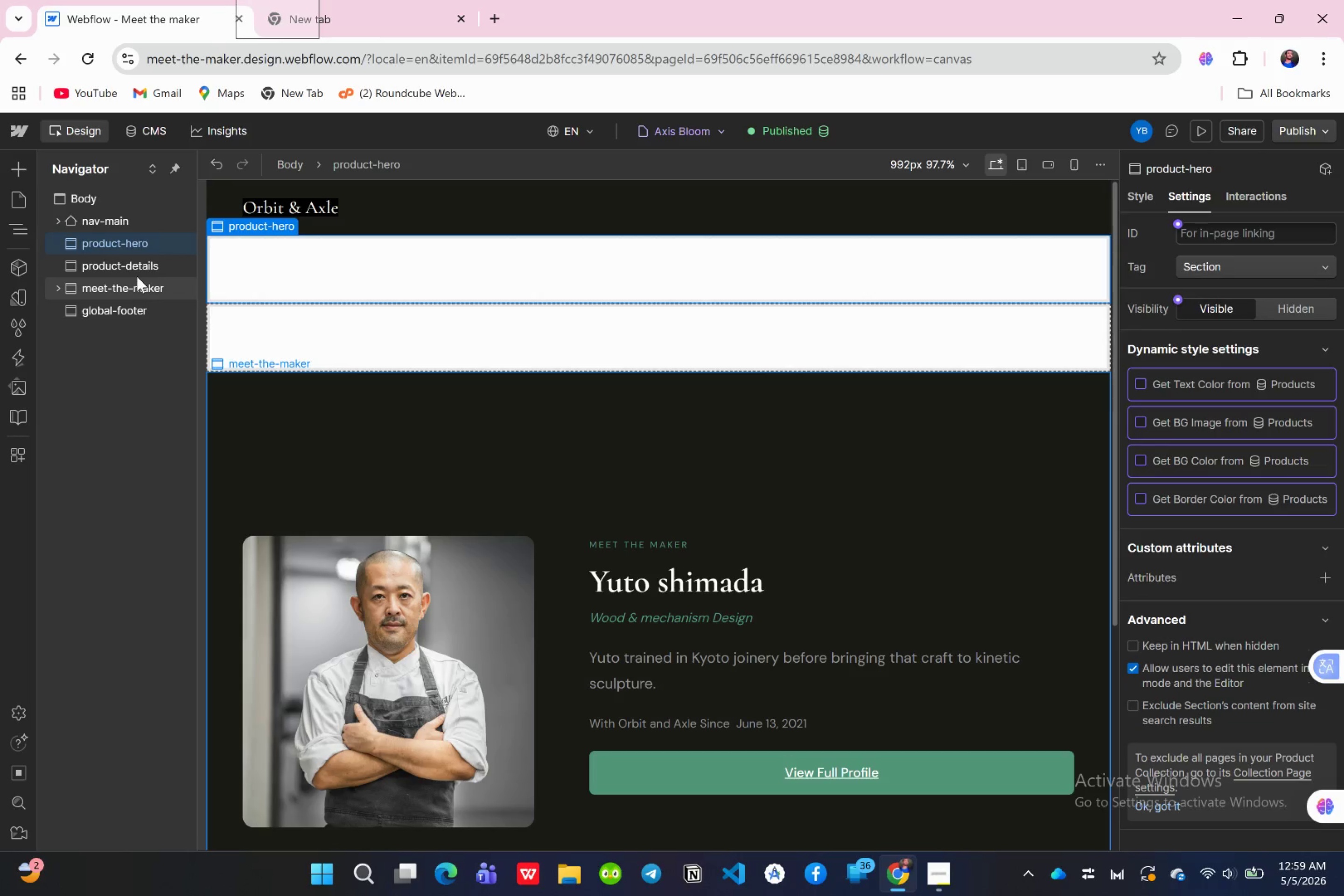 
left_click([135, 268])
 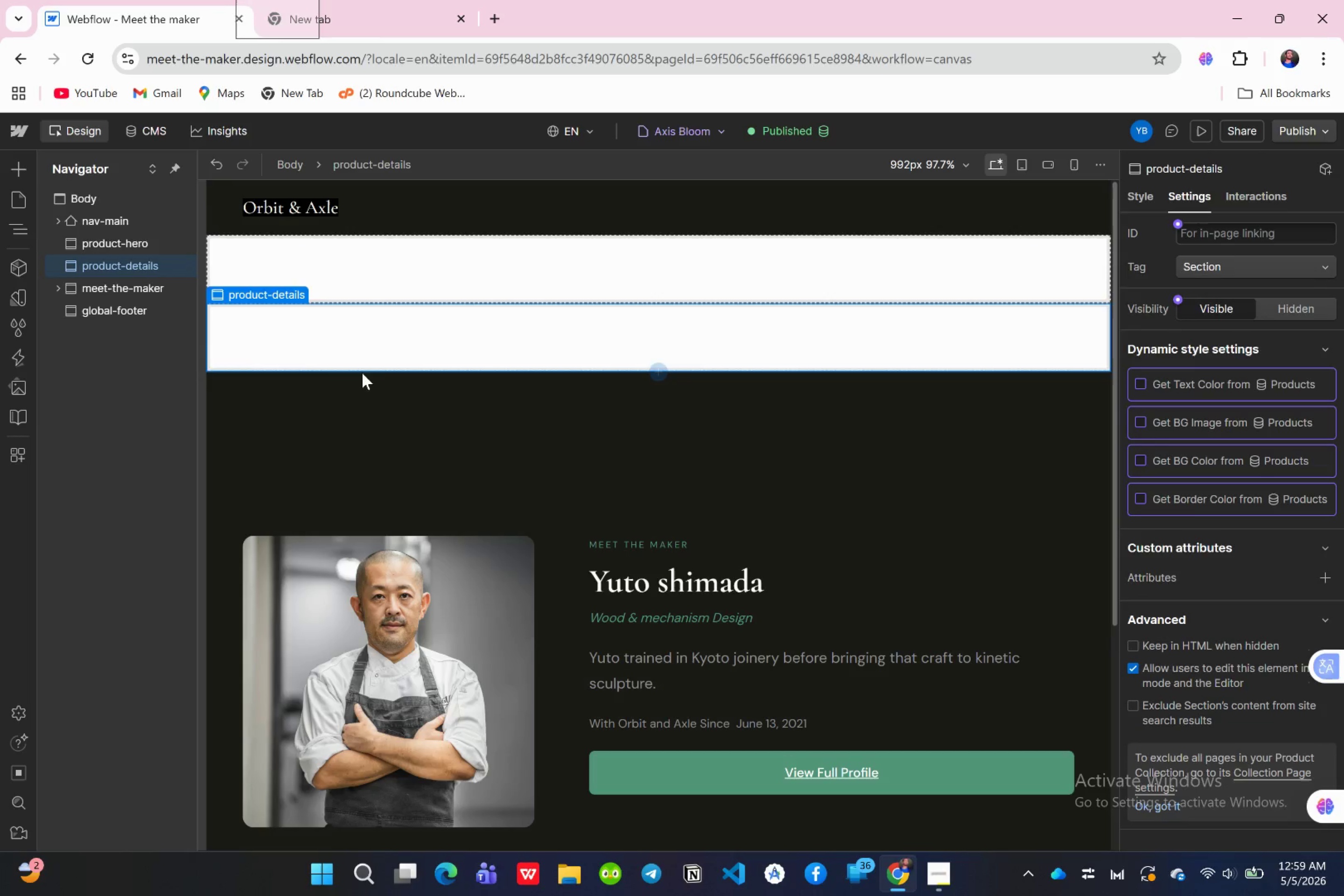 
scroll: coordinate [436, 386], scroll_direction: down, amount: 3.0
 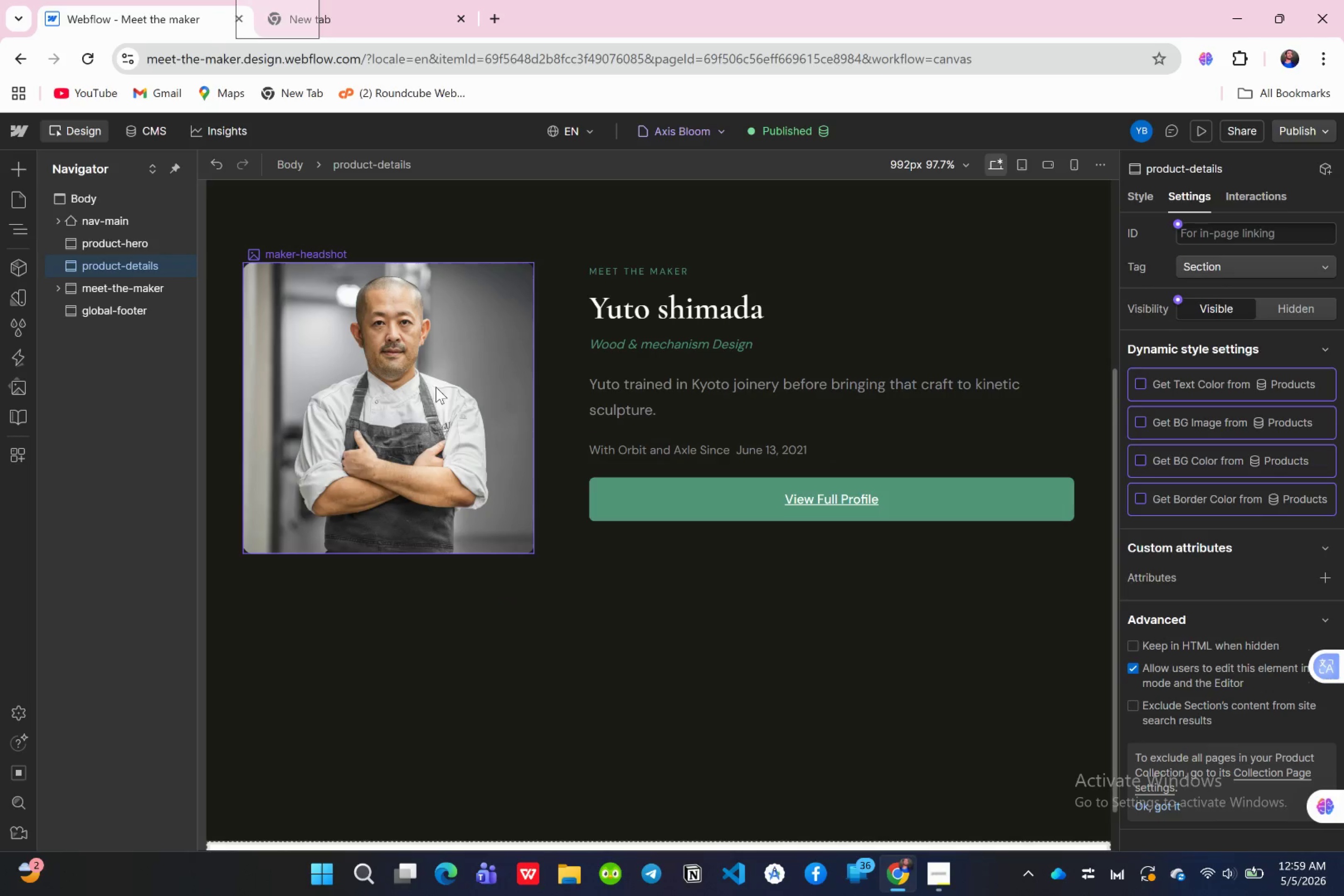 
scroll: coordinate [436, 387], scroll_direction: up, amount: 4.0
 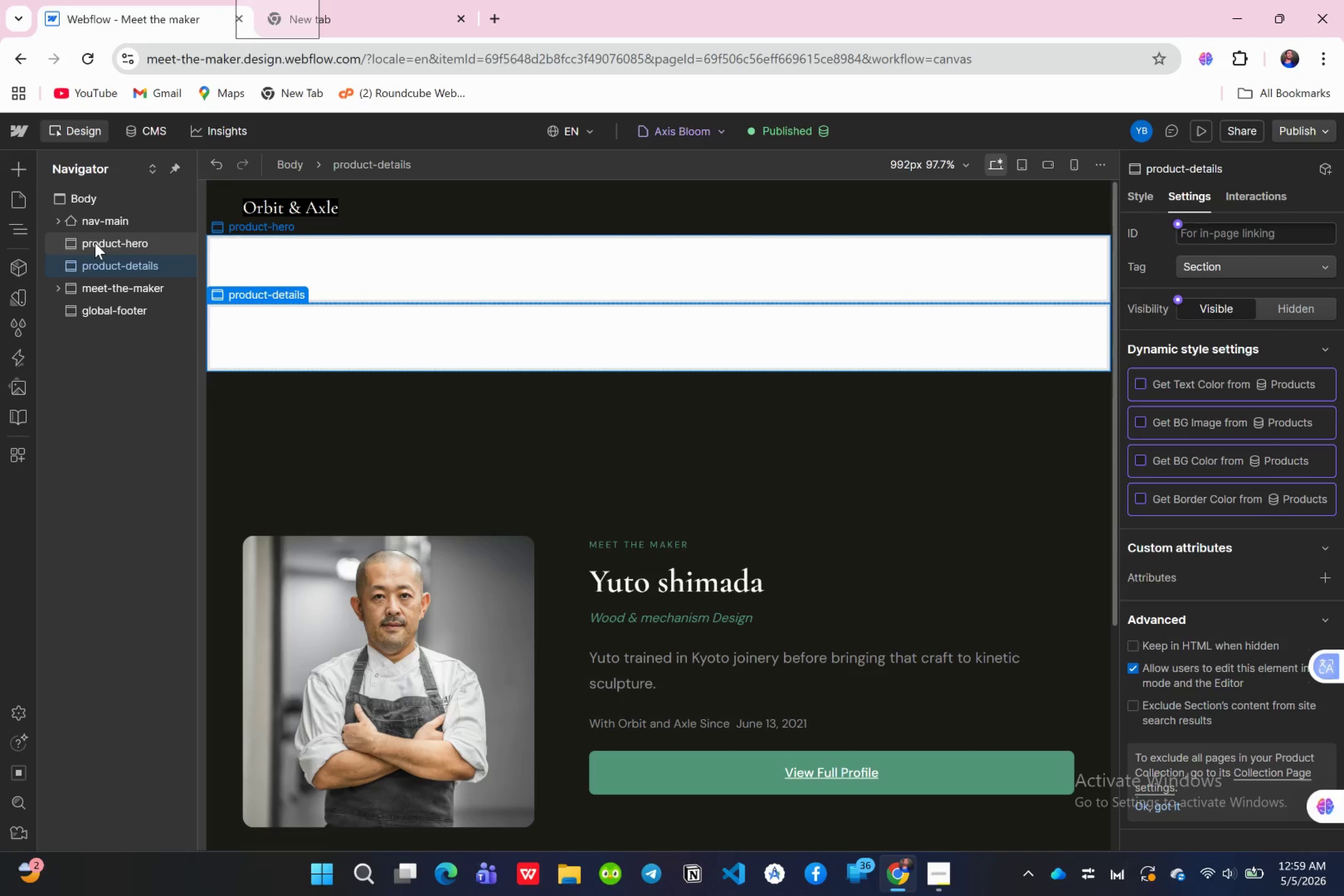 
wait(21.1)
 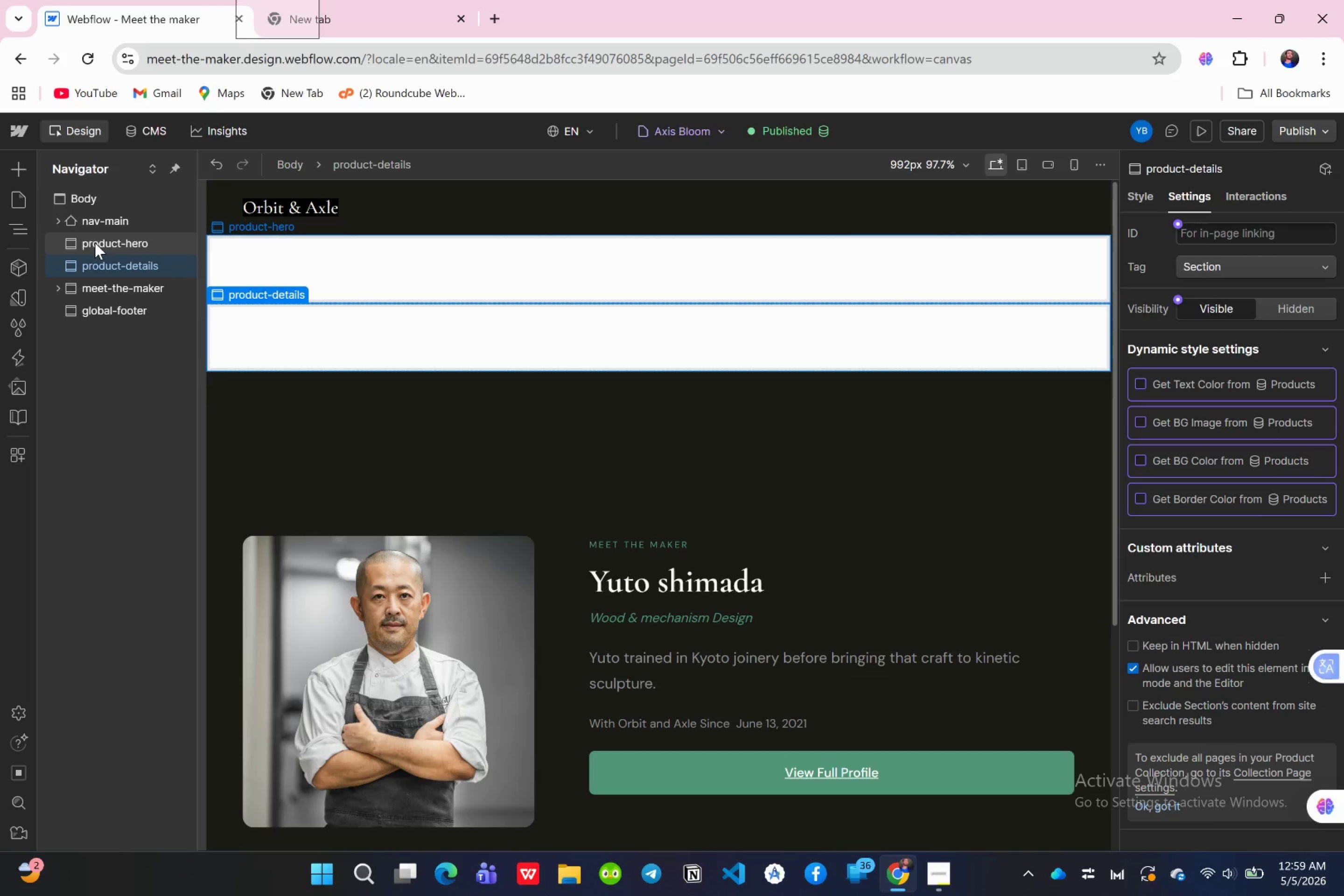 
left_click([723, 132])
 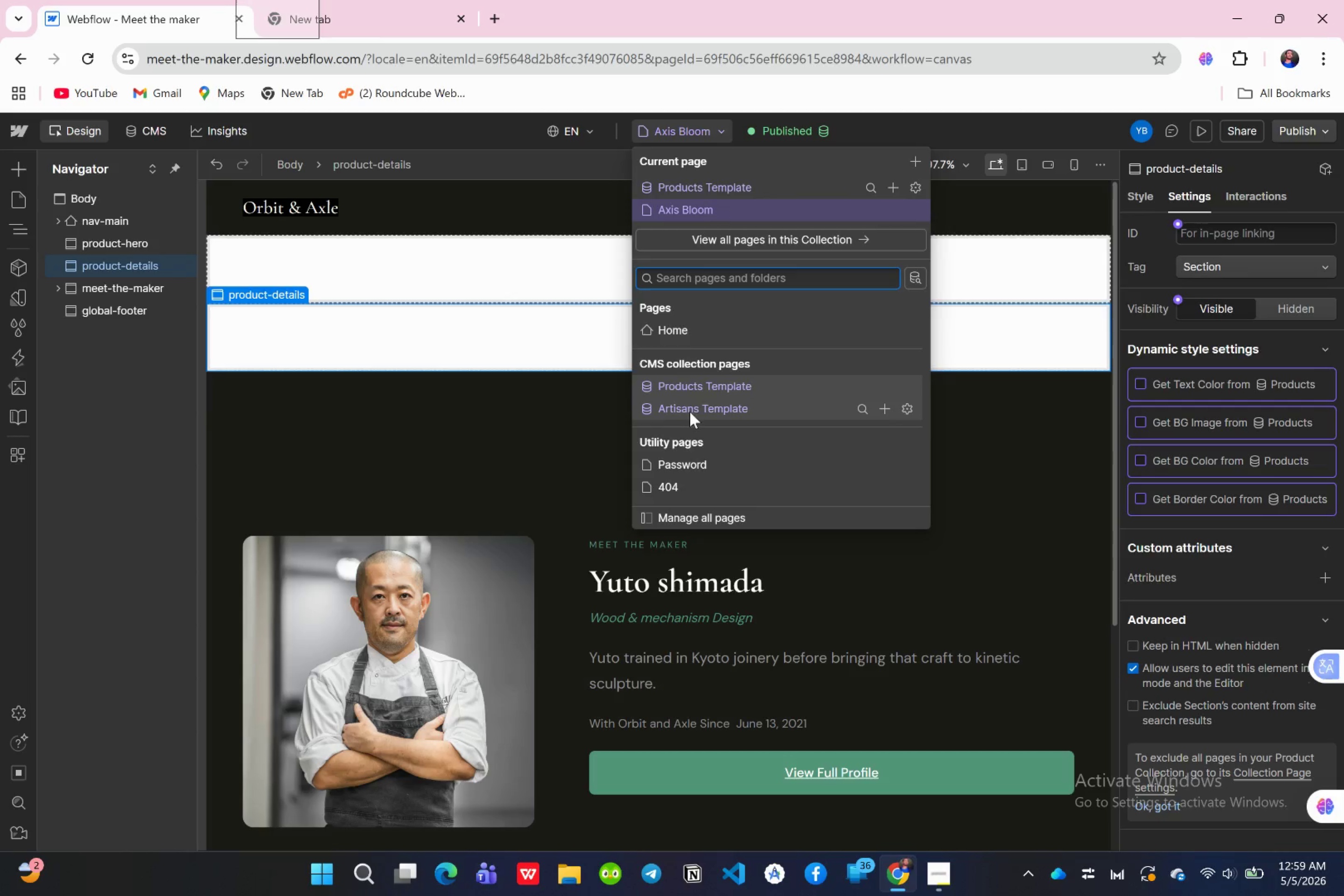 
left_click([689, 411])
 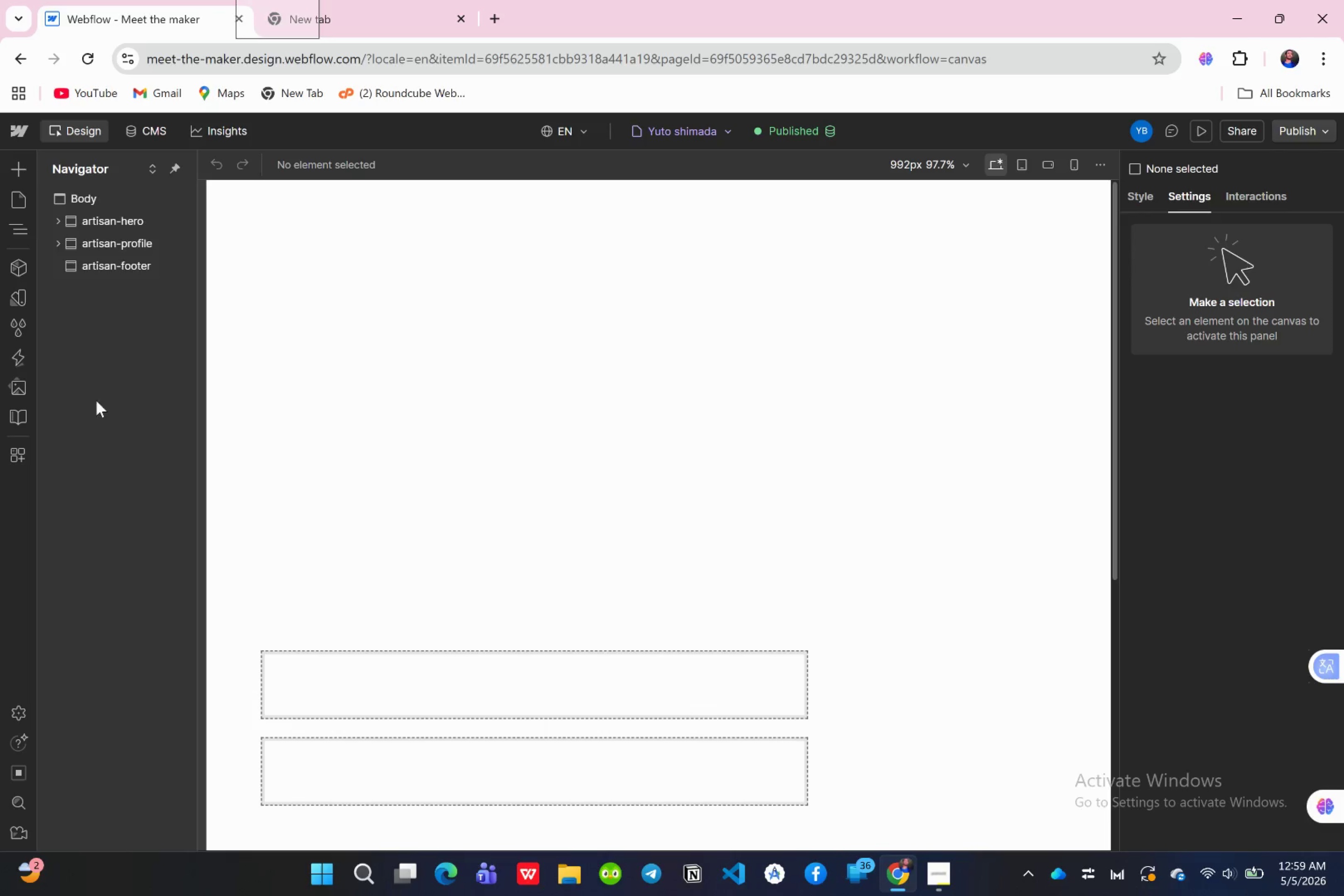 
left_click([102, 393])
 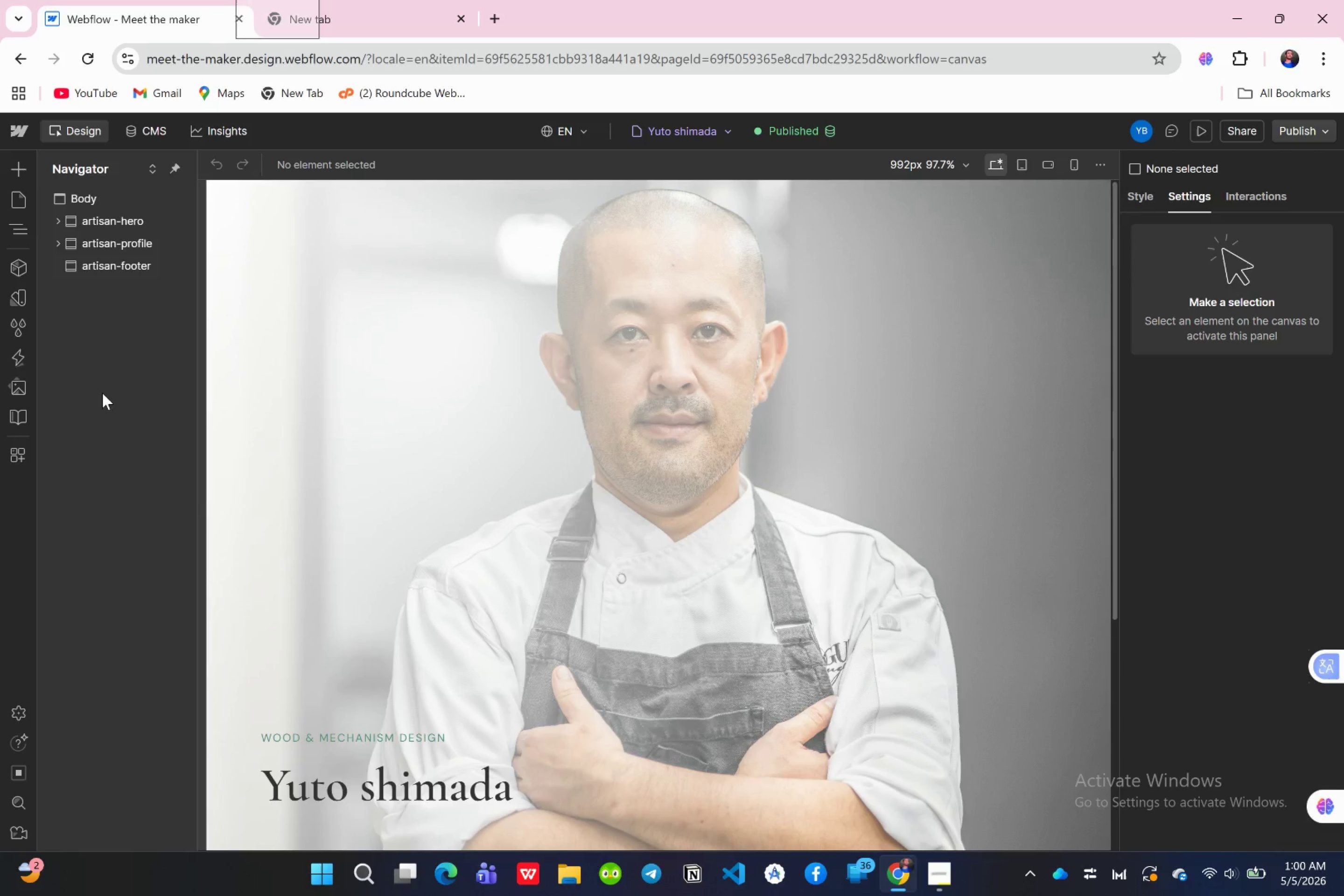 
key(Control+V)
 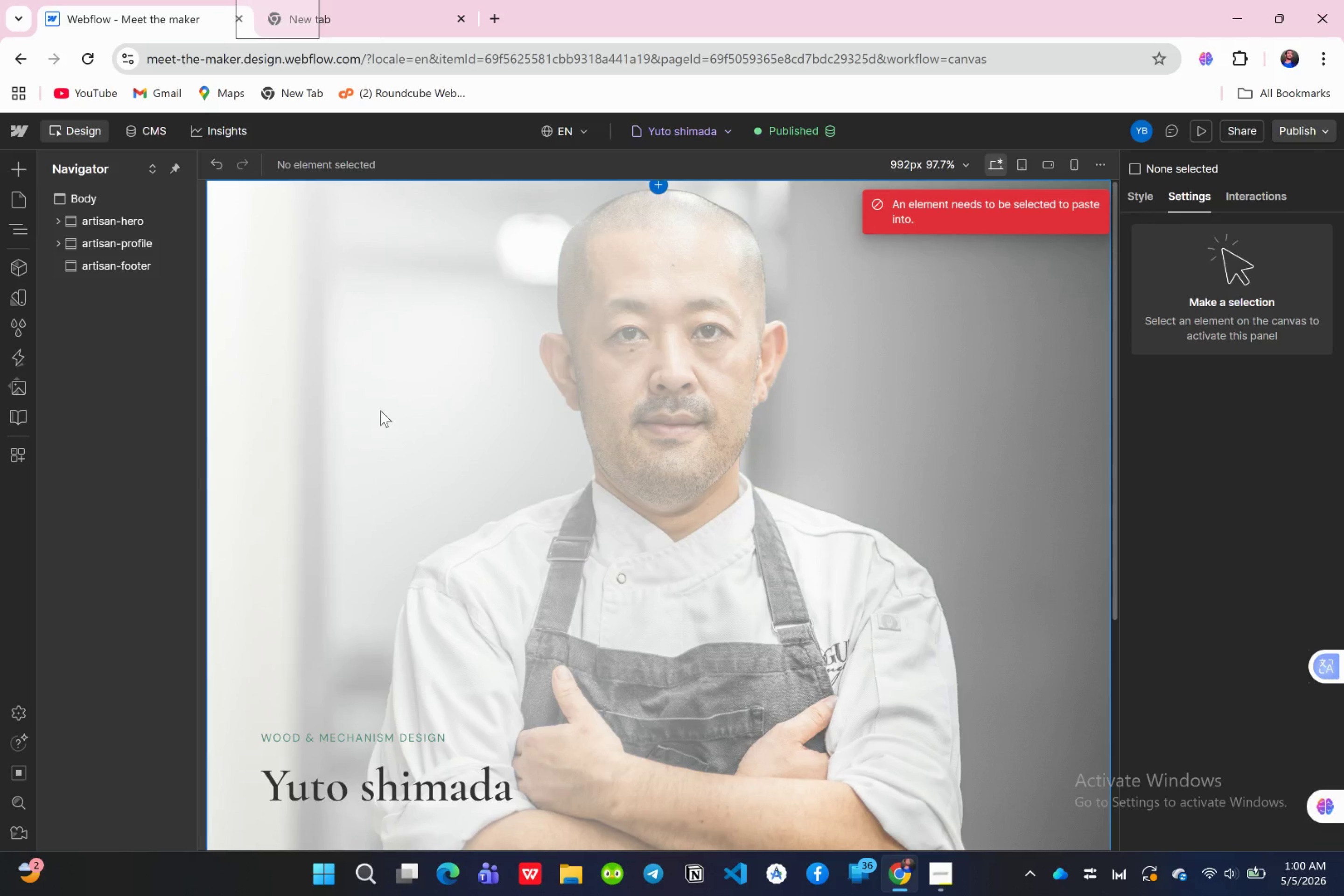 
left_click([113, 327])
 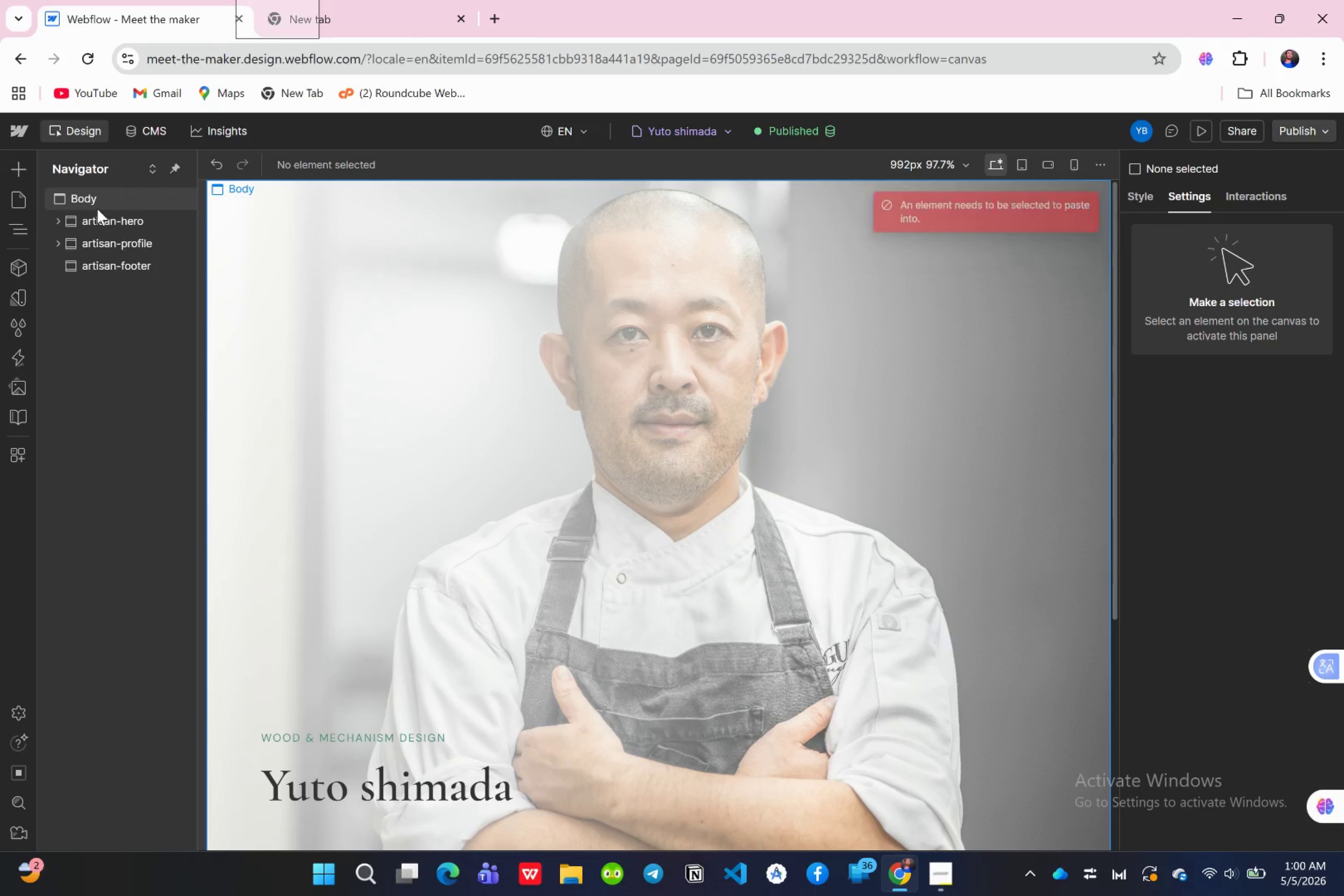 
left_click([97, 208])
 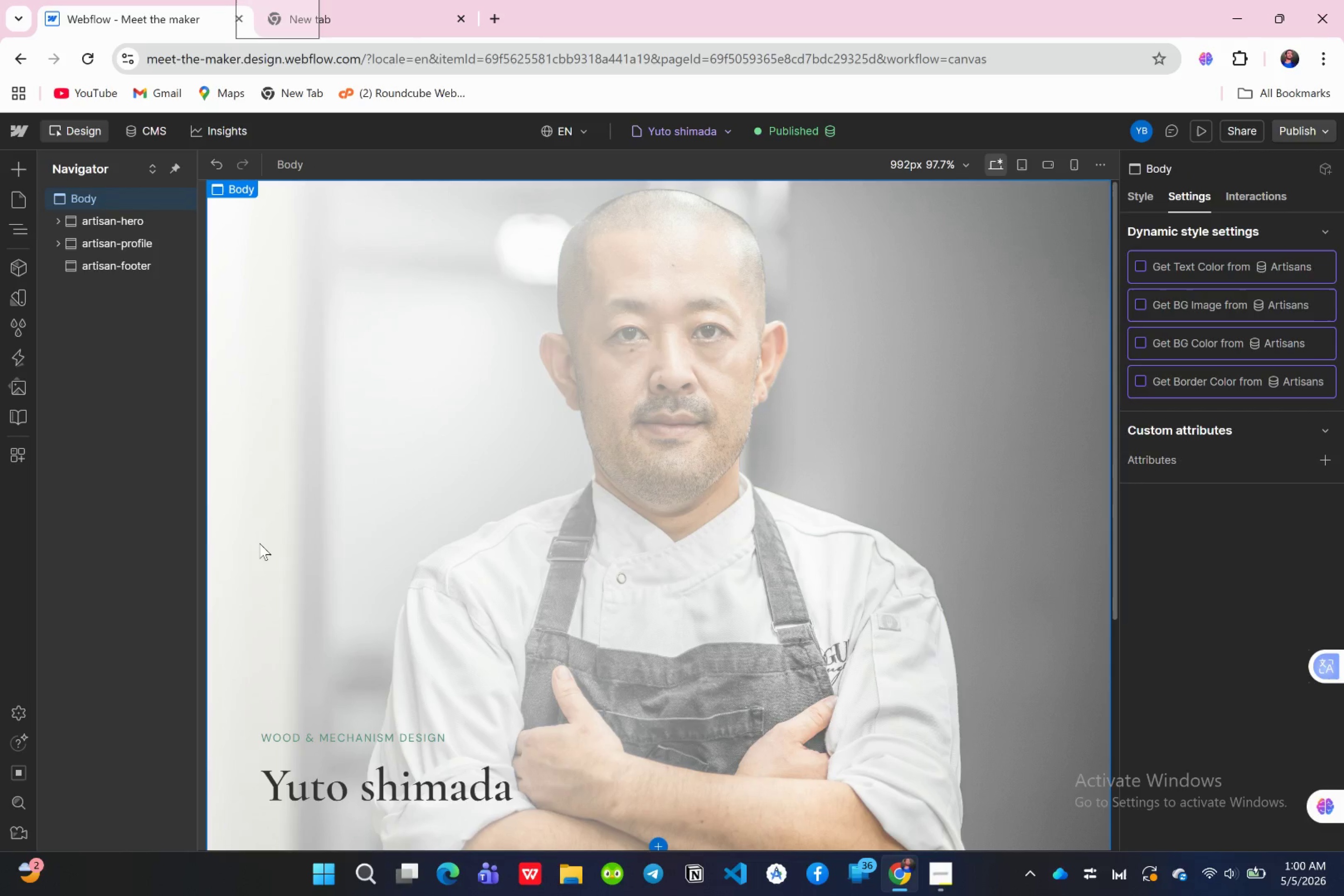 
key(Control+V)
 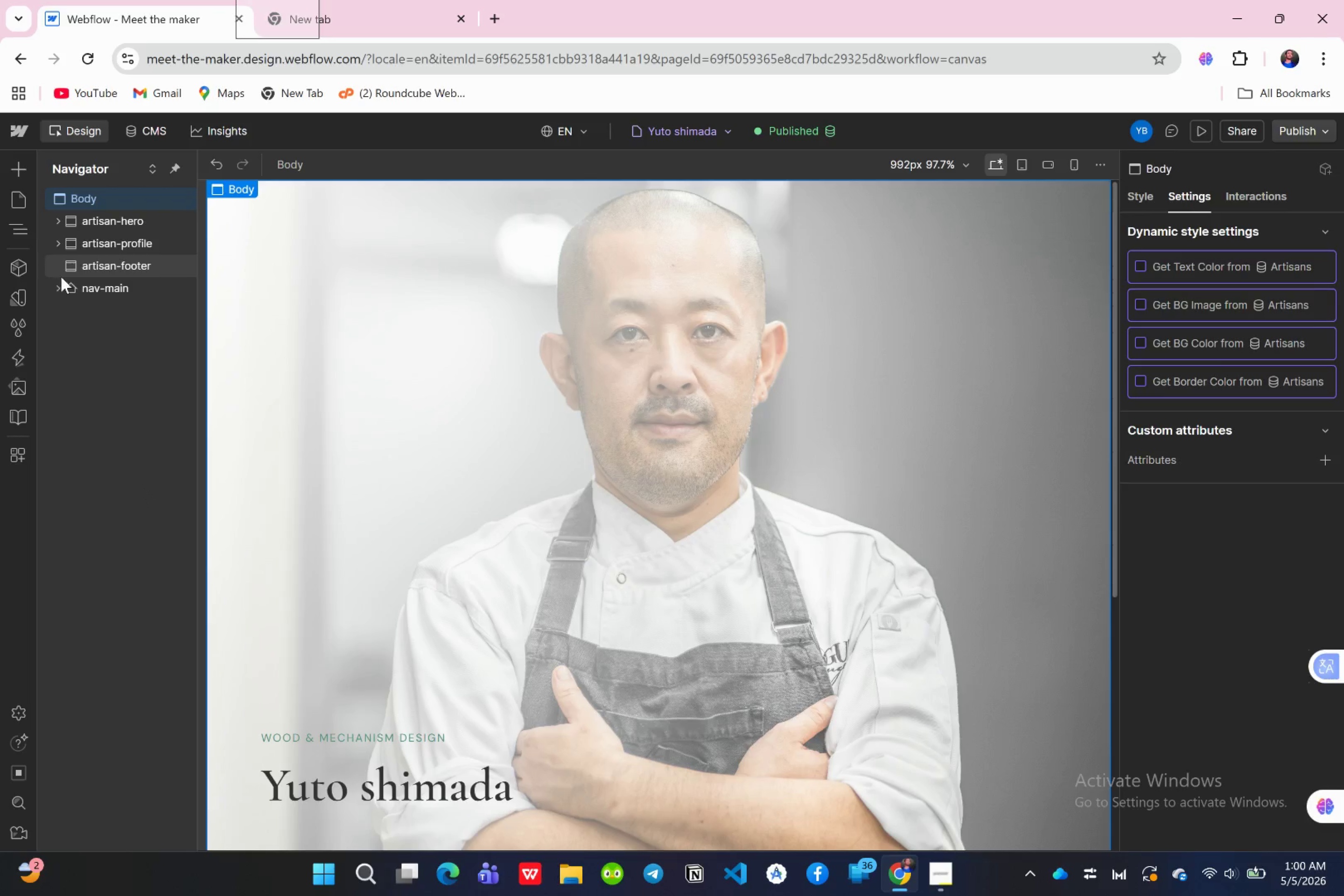 
left_click_drag(start_coordinate=[74, 296], to_coordinate=[81, 214])
 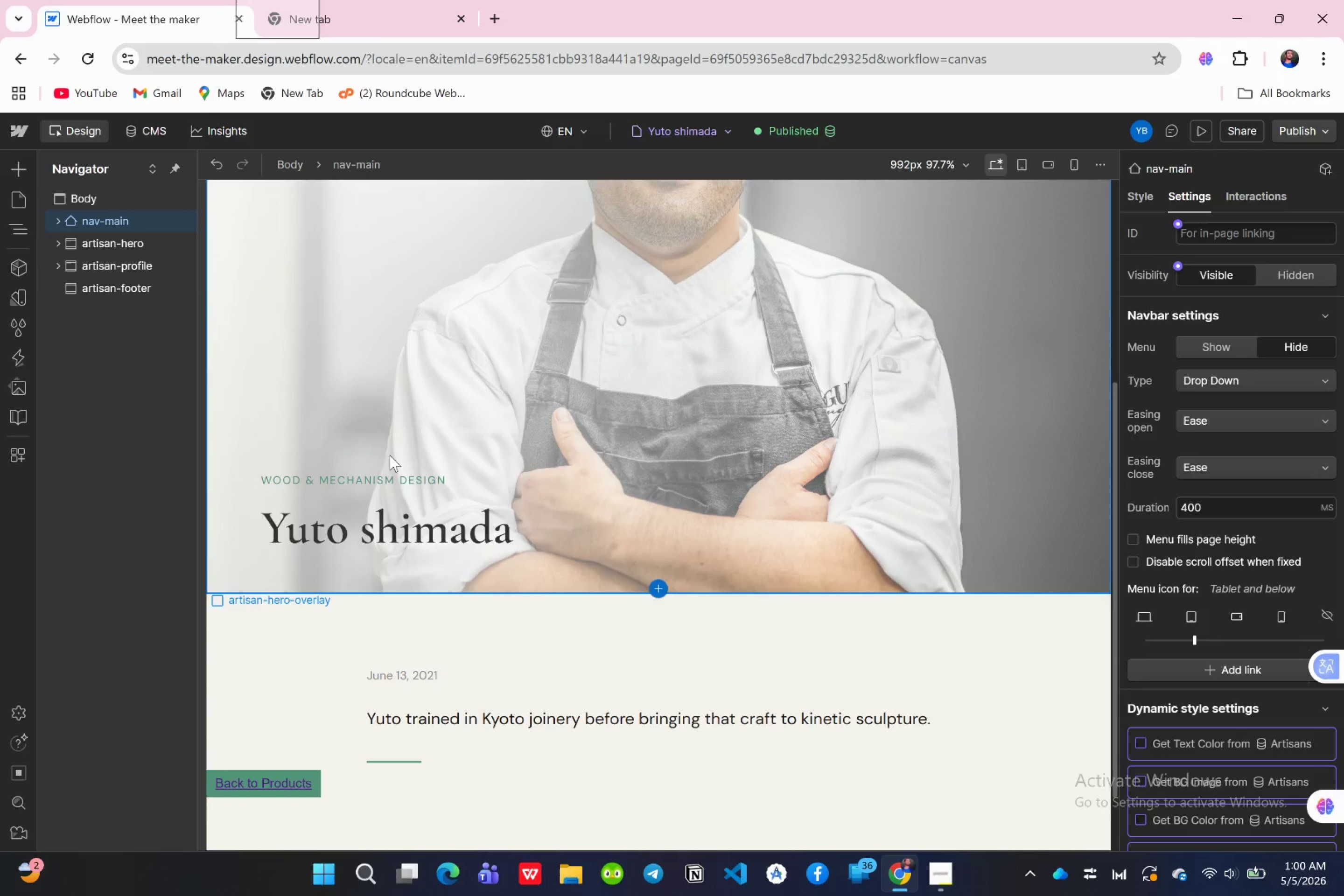 
scroll: coordinate [520, 451], scroll_direction: up, amount: 18.0
 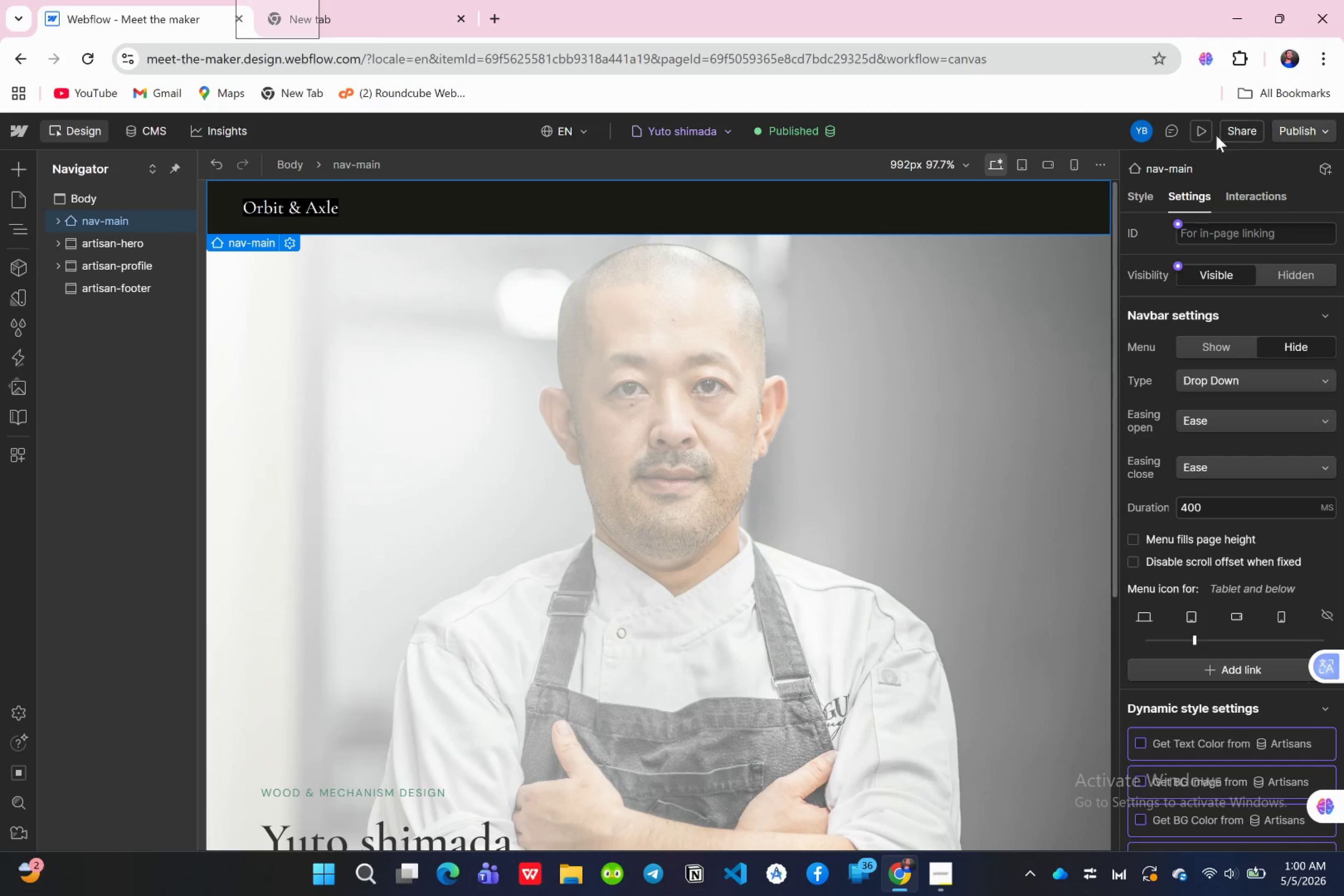 
left_click([1206, 131])
 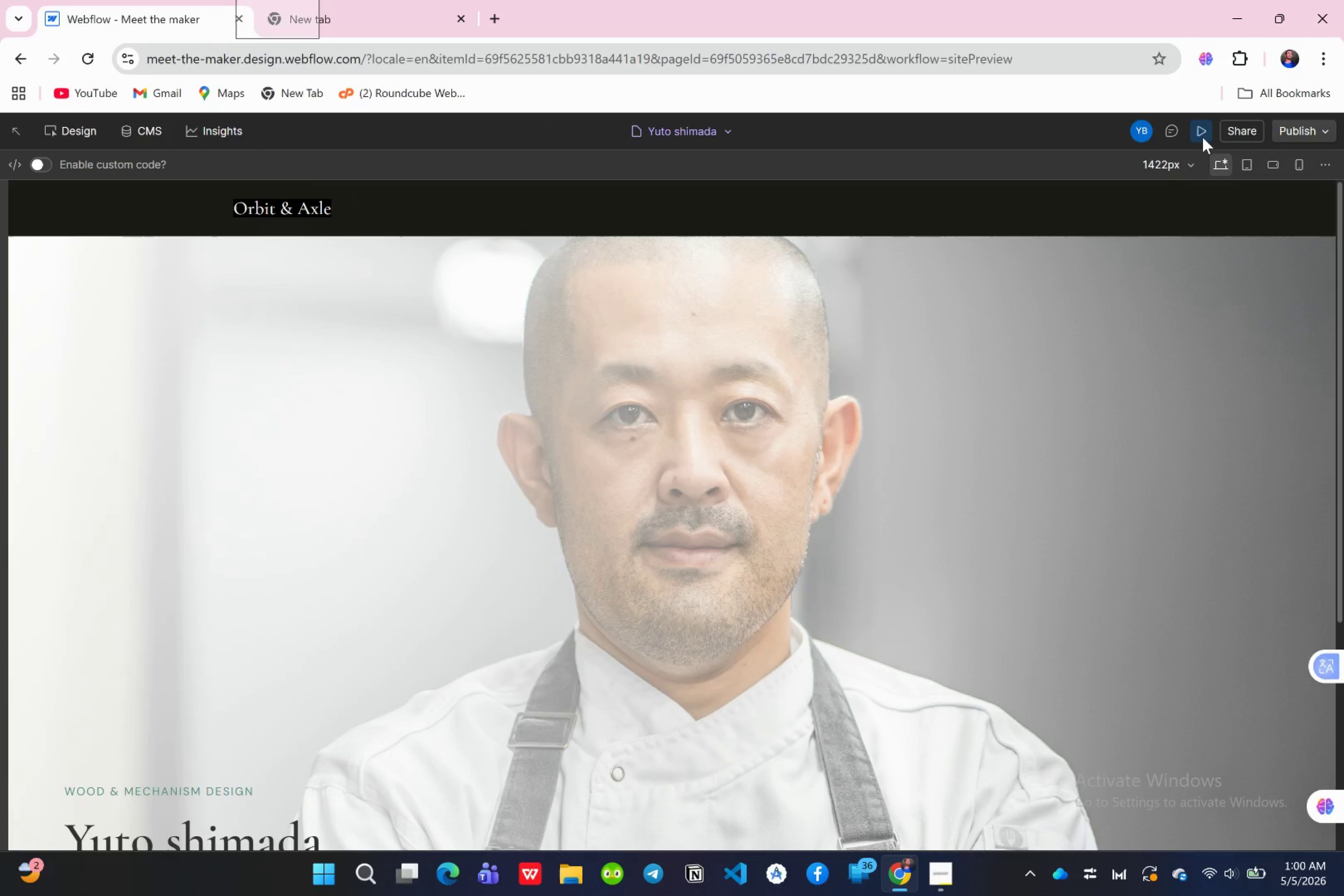 
left_click([1203, 137])
 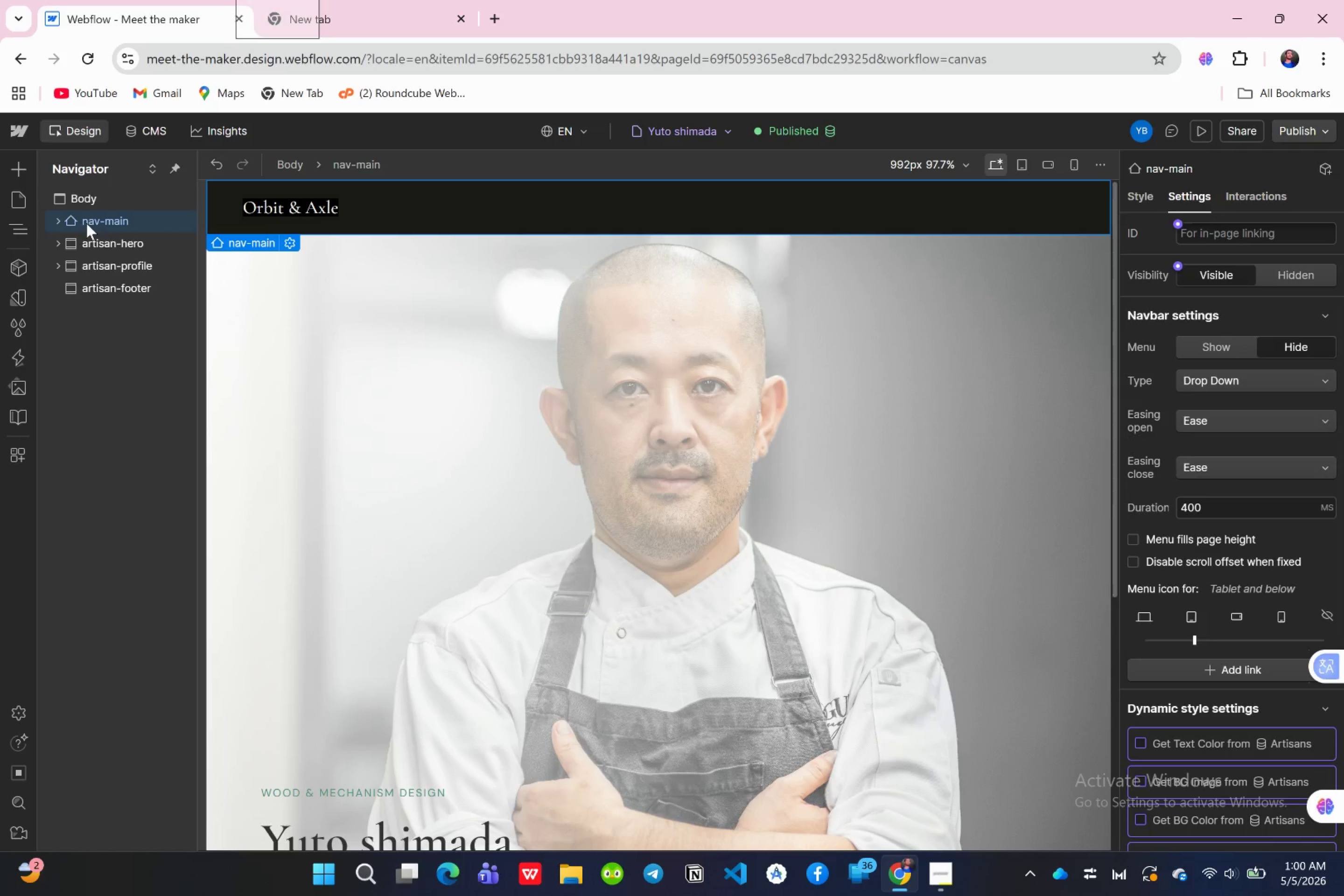 
left_click([86, 223])
 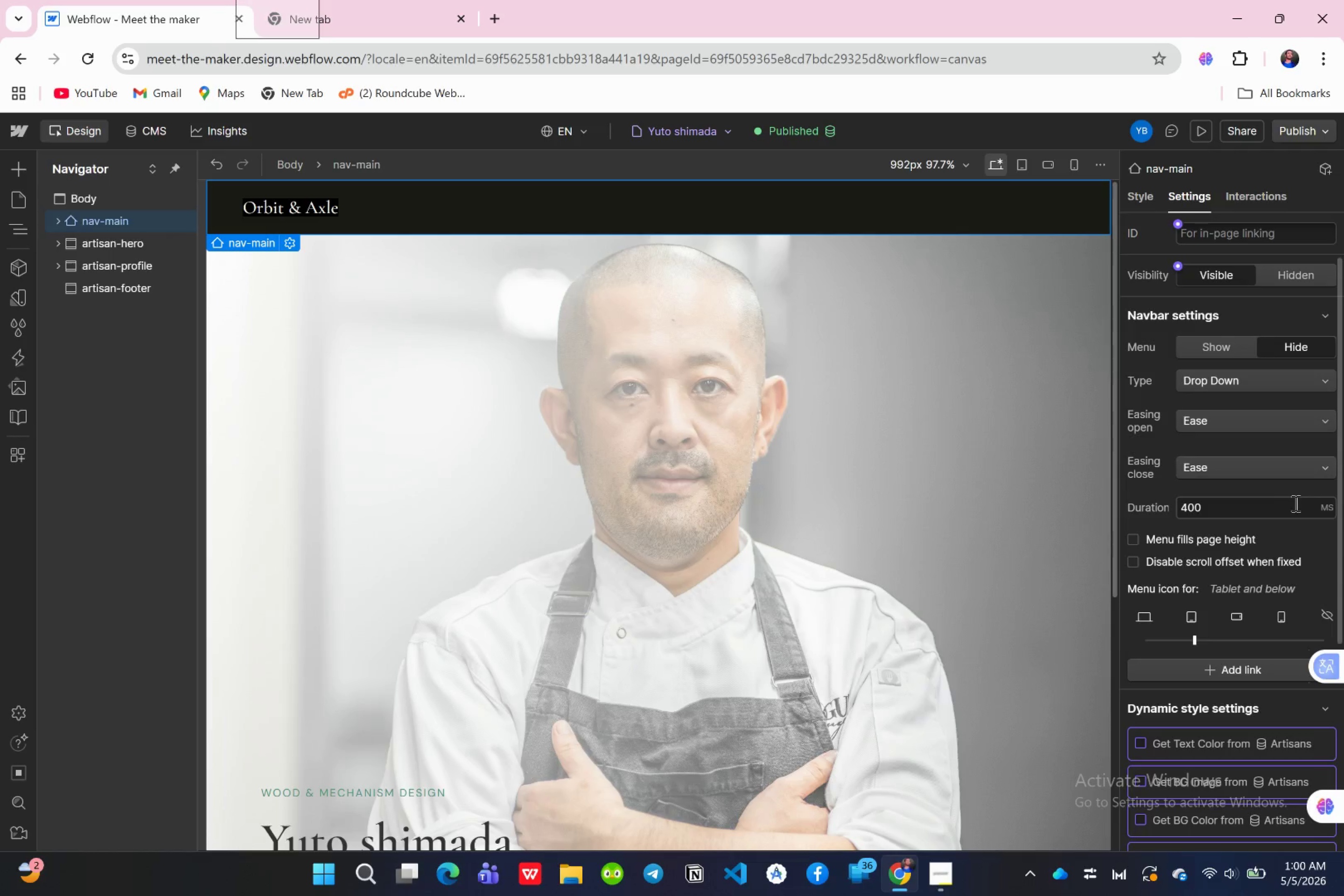 
scroll: coordinate [1294, 504], scroll_direction: up, amount: 1.0
 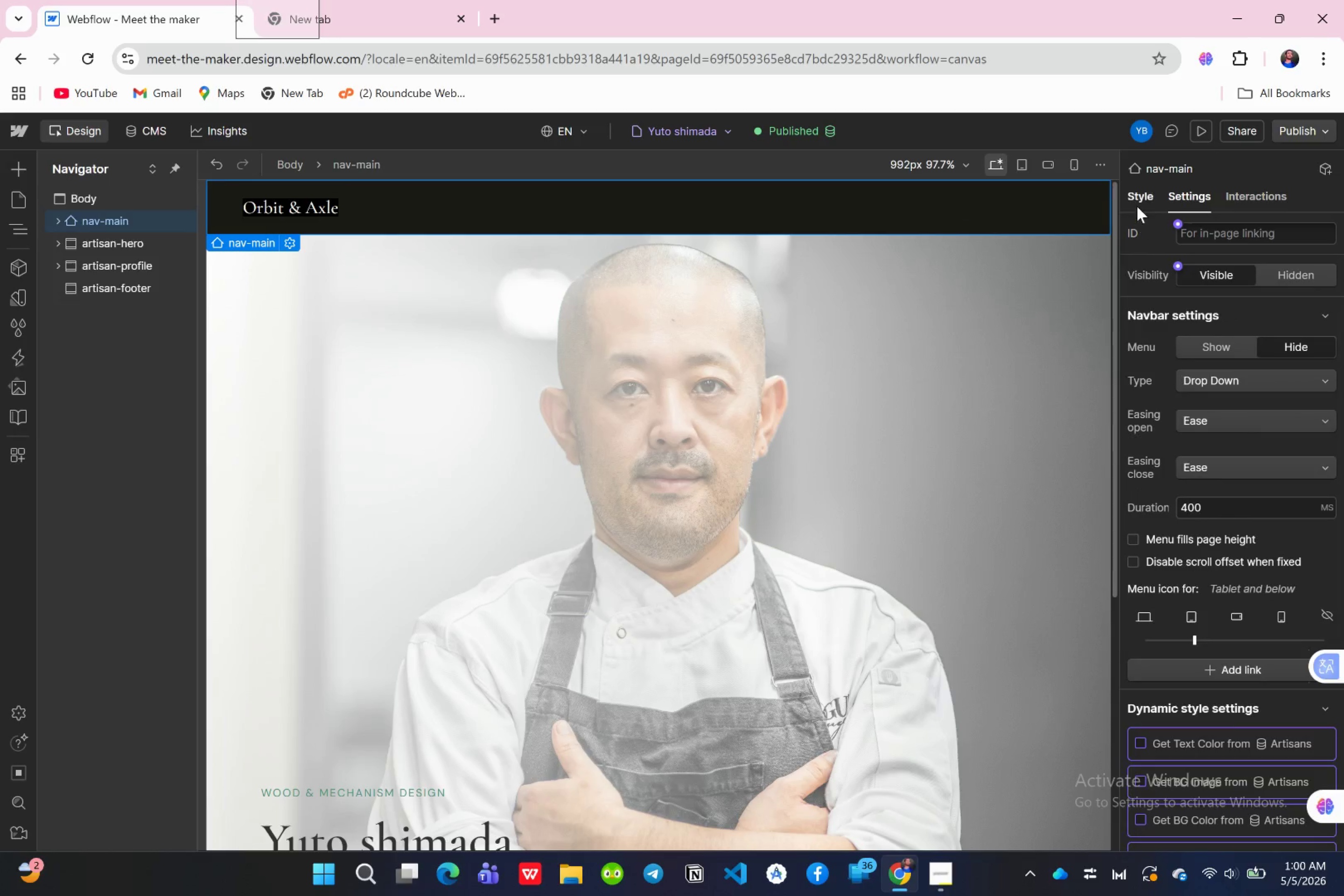 
left_click([1136, 203])
 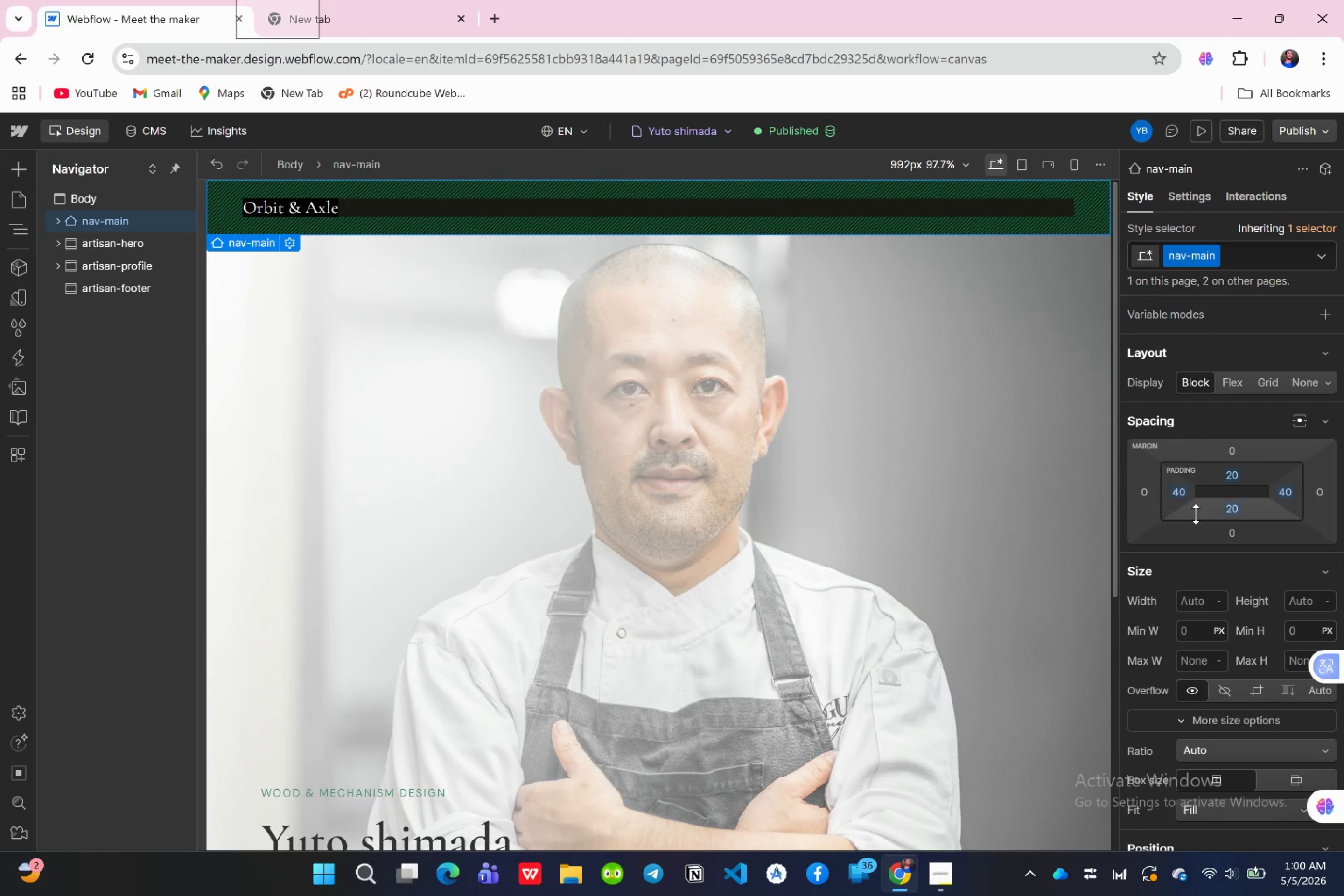 
mouse_move([1233, 488])
 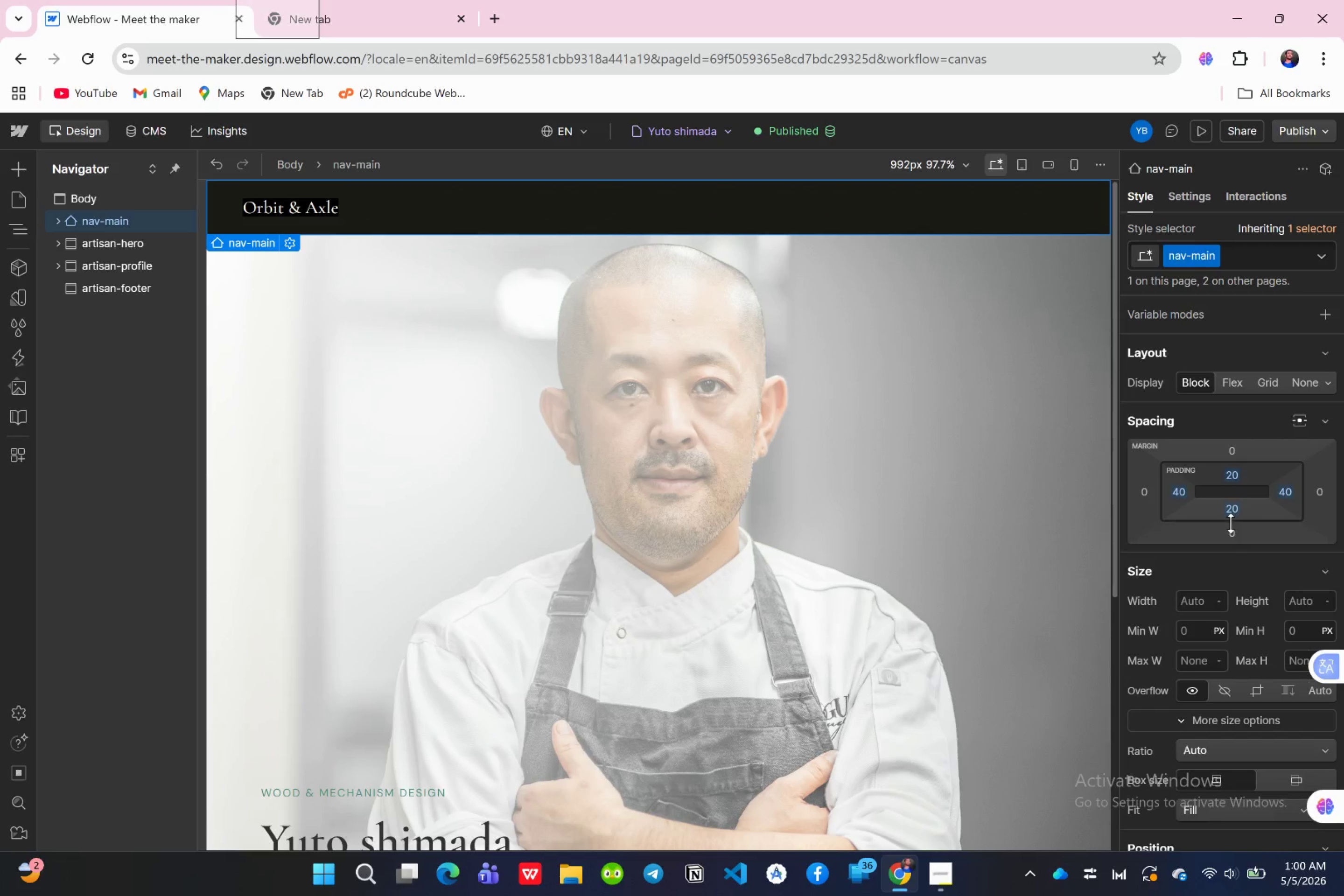 
left_click([1231, 526])
 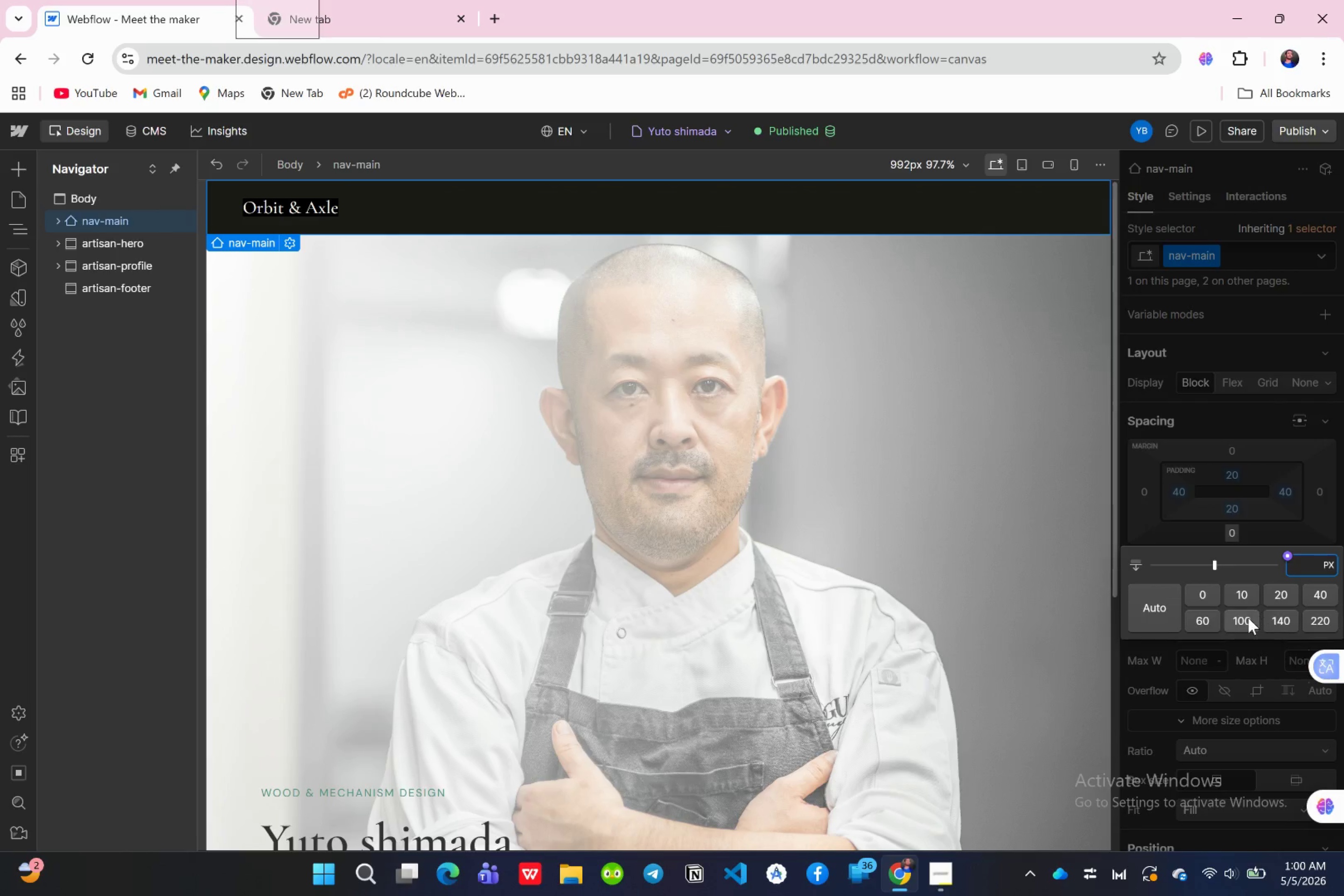 
left_click([1246, 619])
 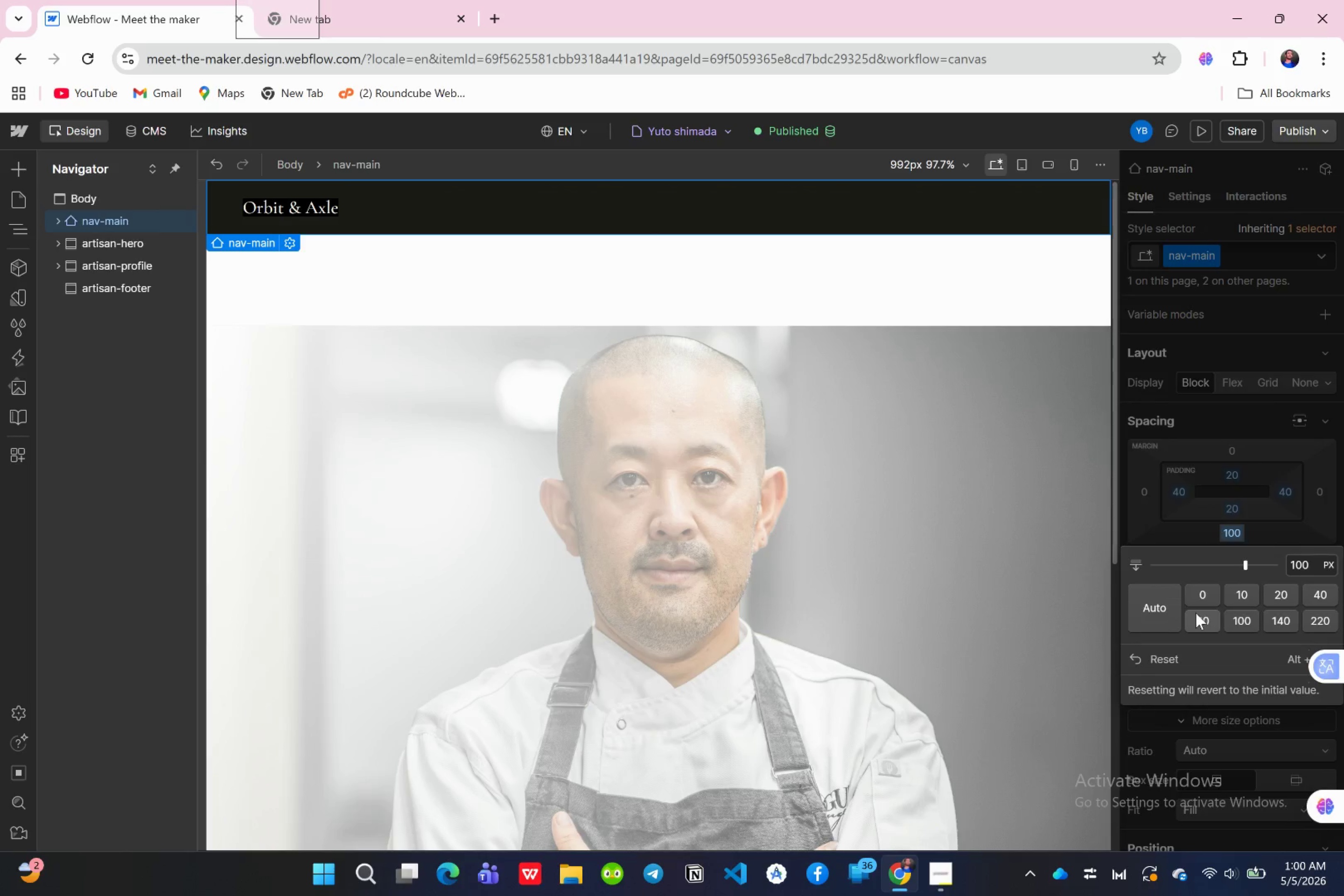 
left_click([1203, 444])
 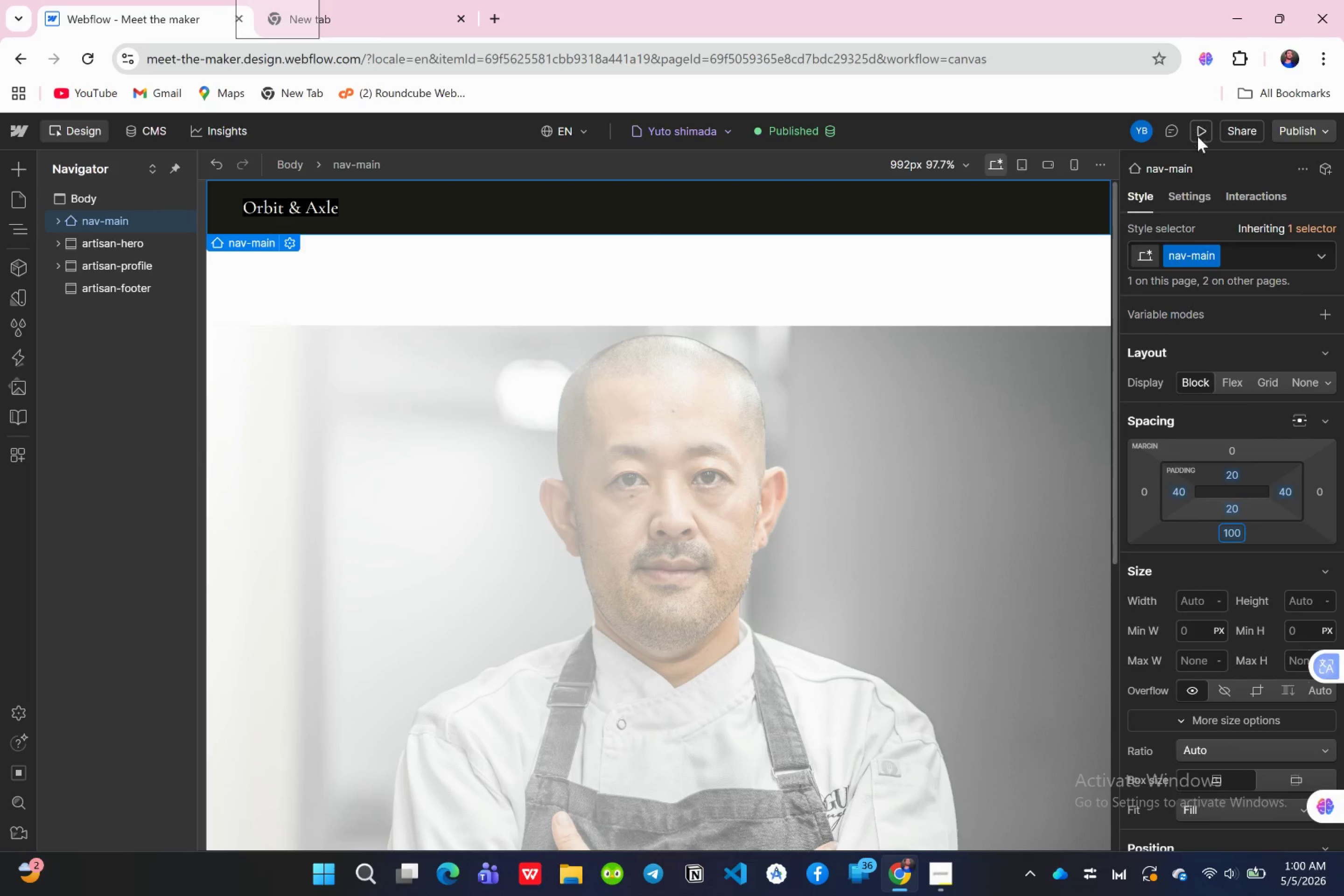 
left_click([1198, 133])
 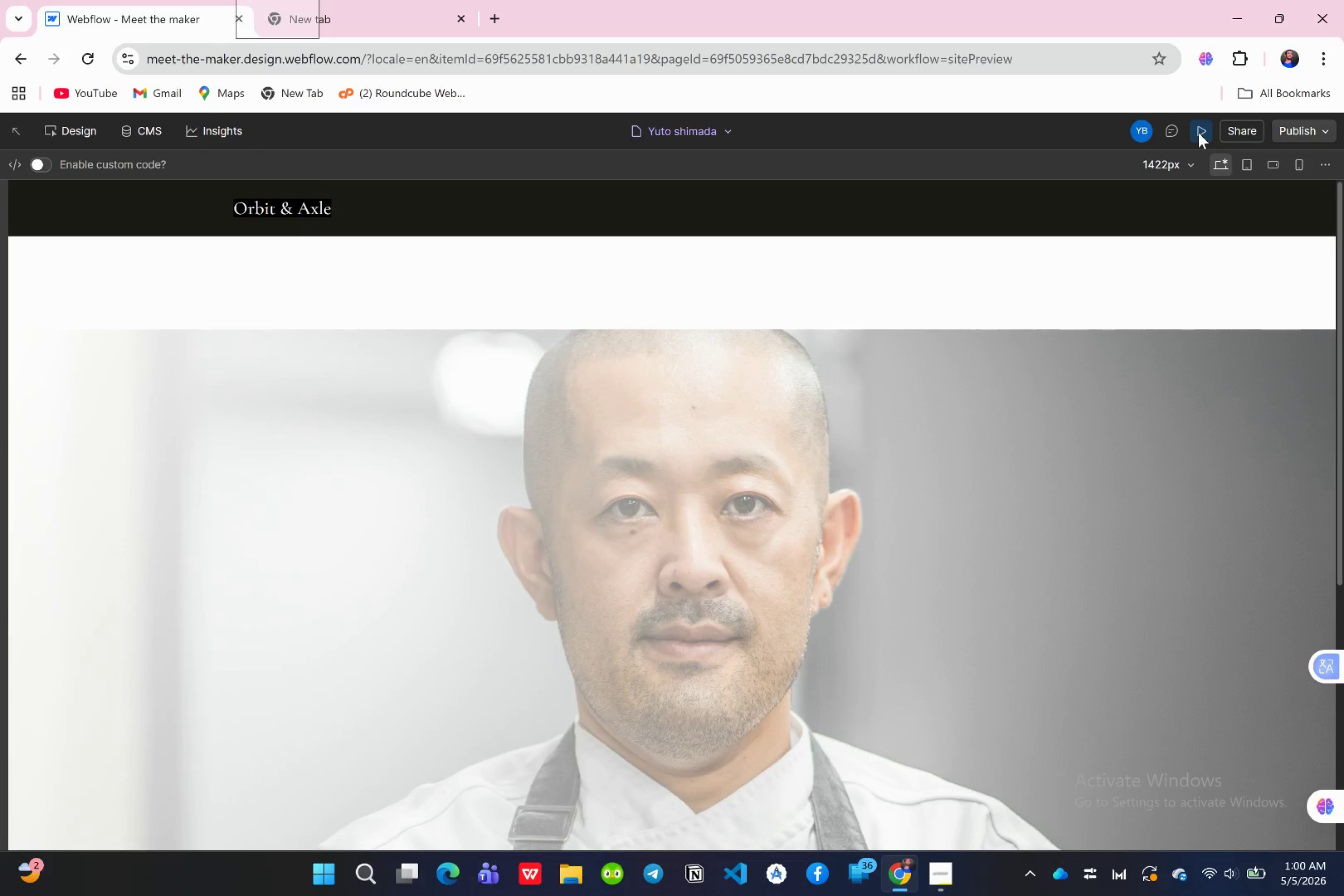 
left_click([1198, 133])
 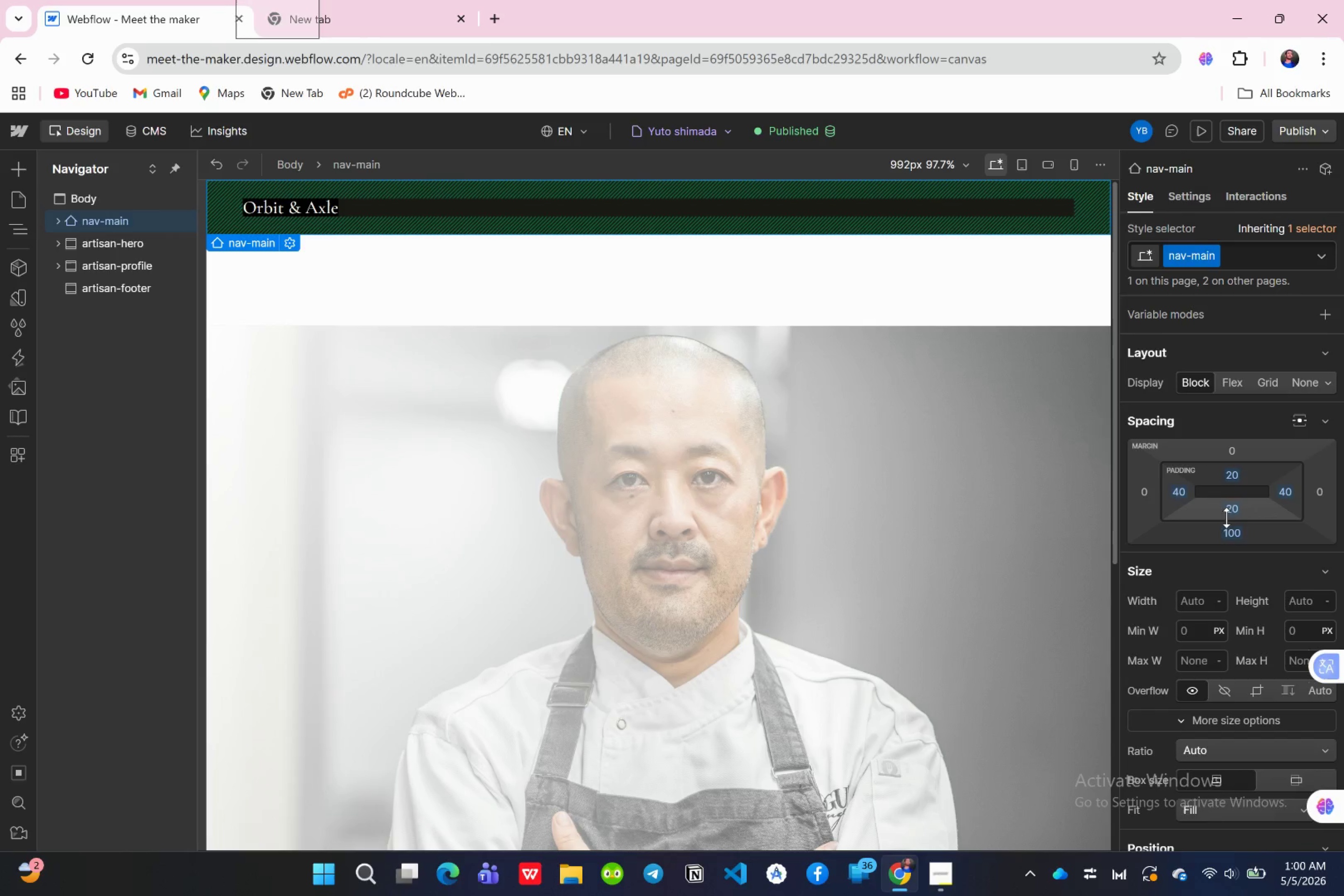 
left_click([1232, 532])
 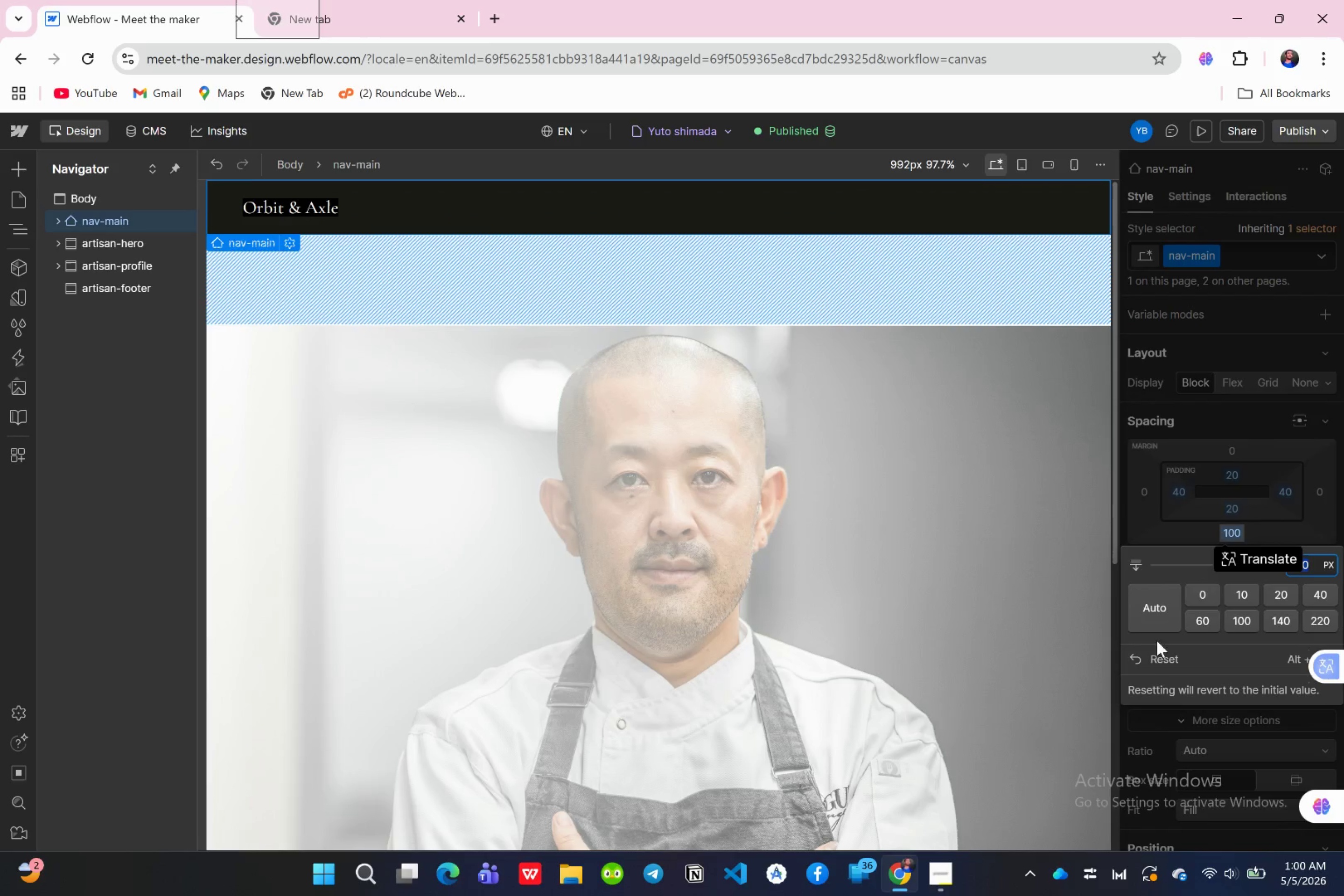 
left_click([1150, 668])
 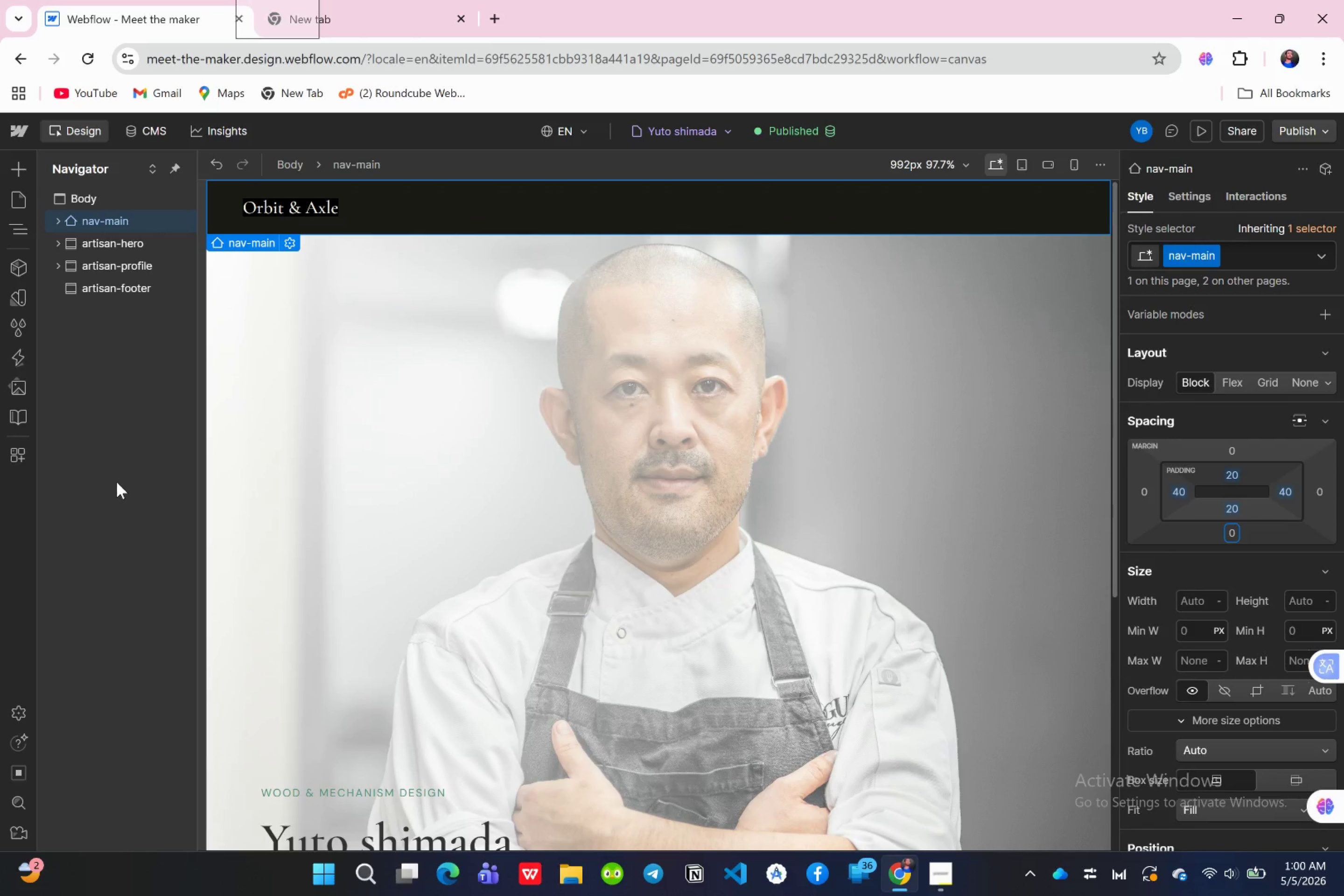 
wait(9.19)
 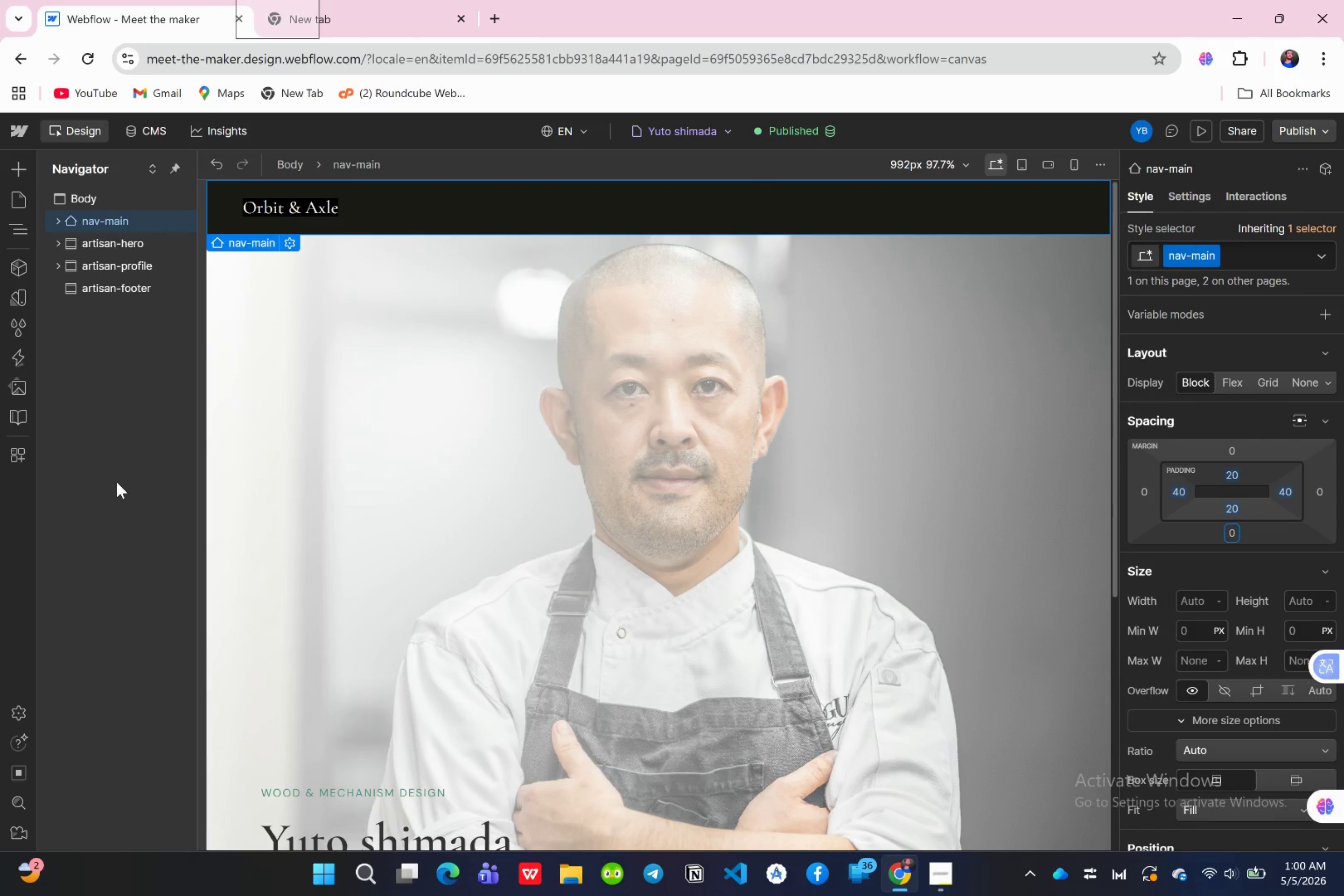 
left_click([1196, 126])
 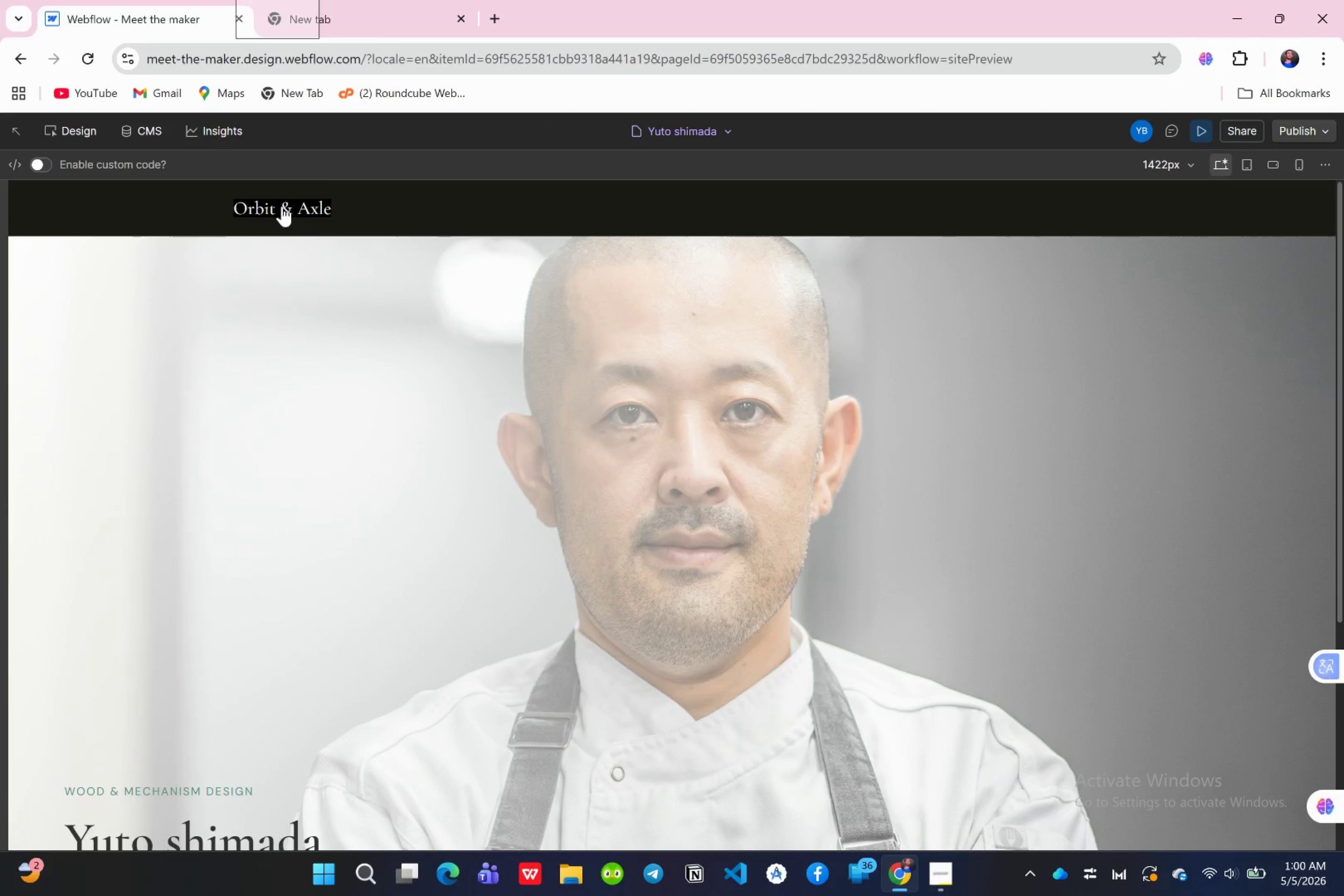 
left_click([282, 206])
 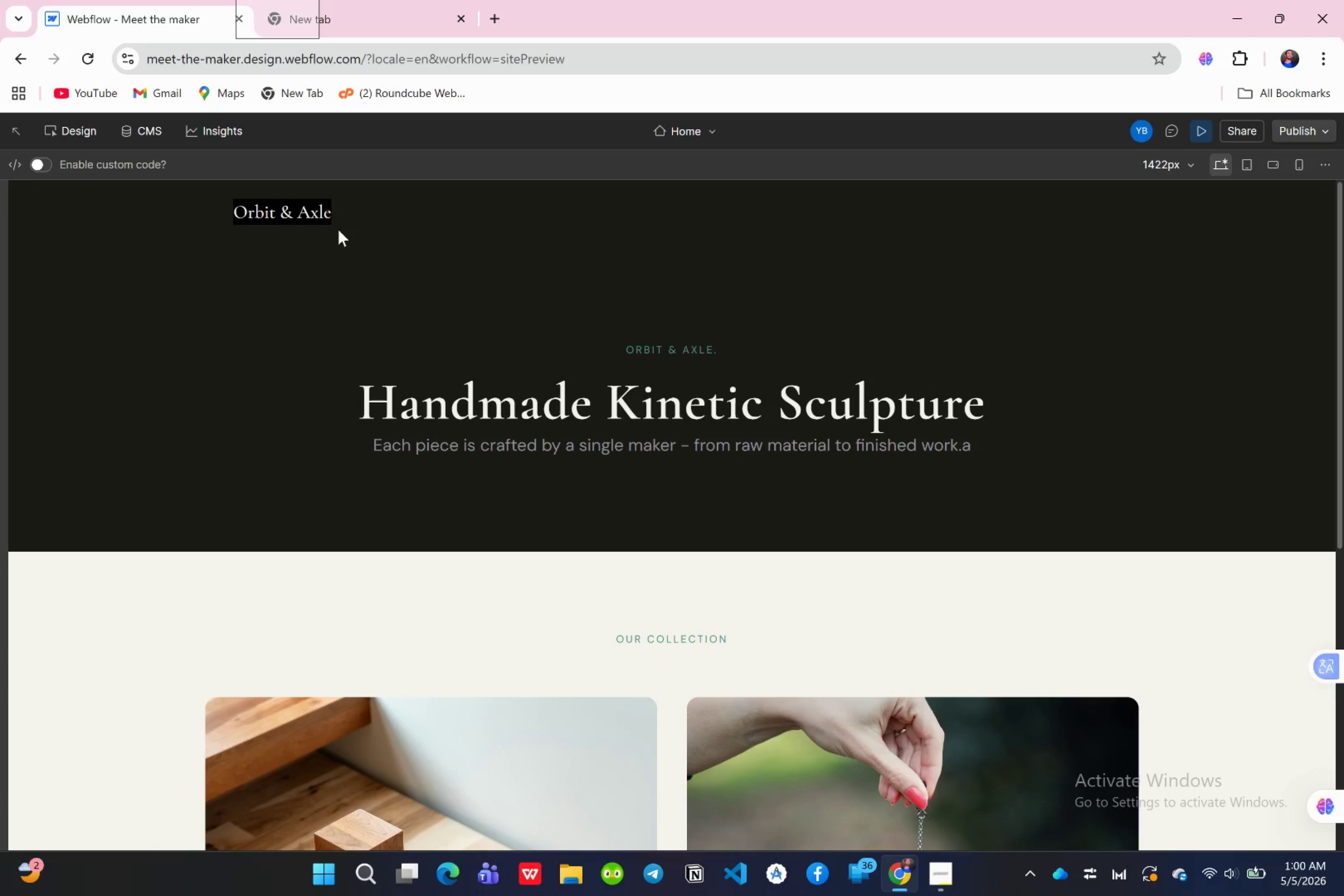 
scroll: coordinate [402, 262], scroll_direction: none, amount: 0.0
 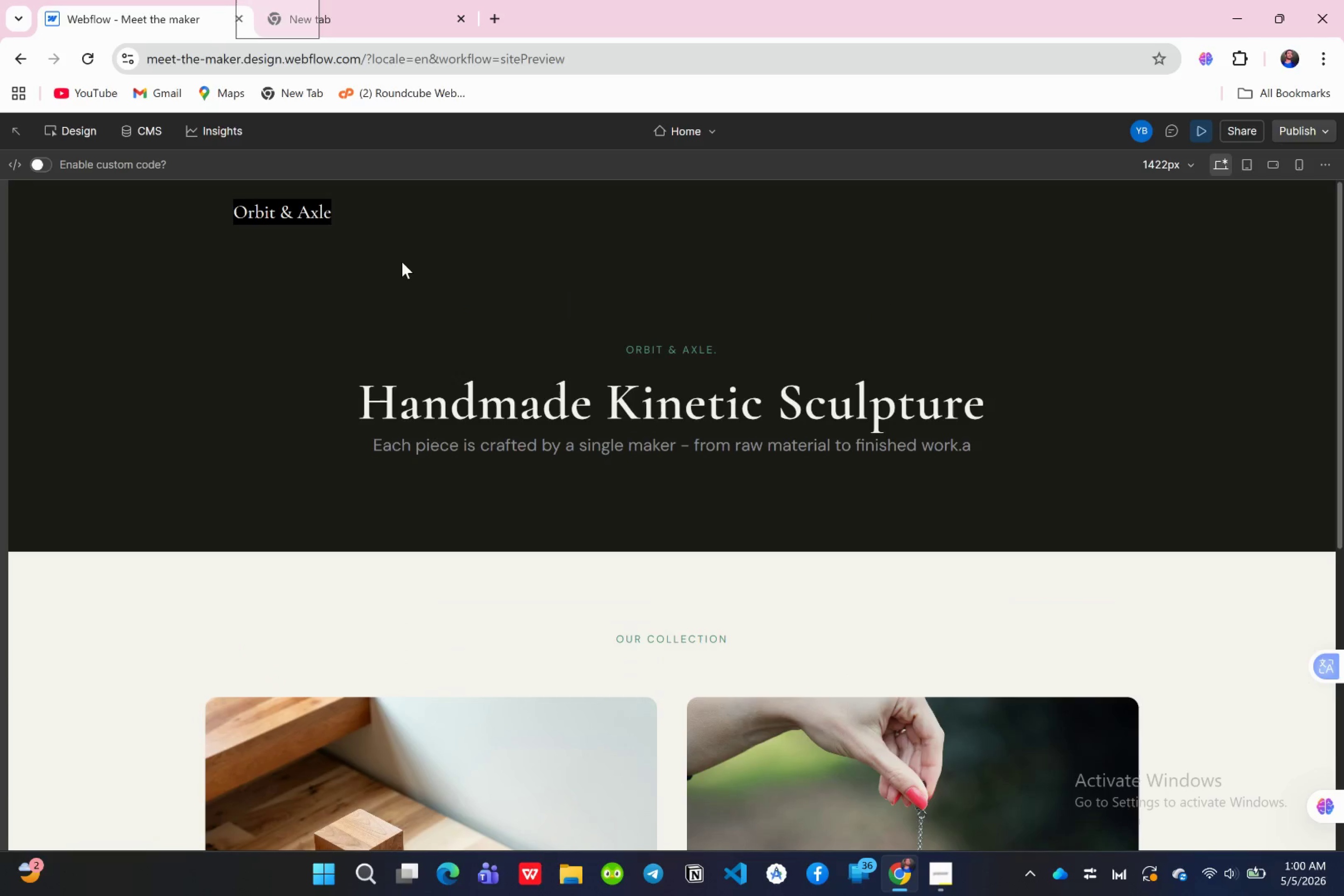 
scroll: coordinate [402, 262], scroll_direction: up, amount: 3.0
 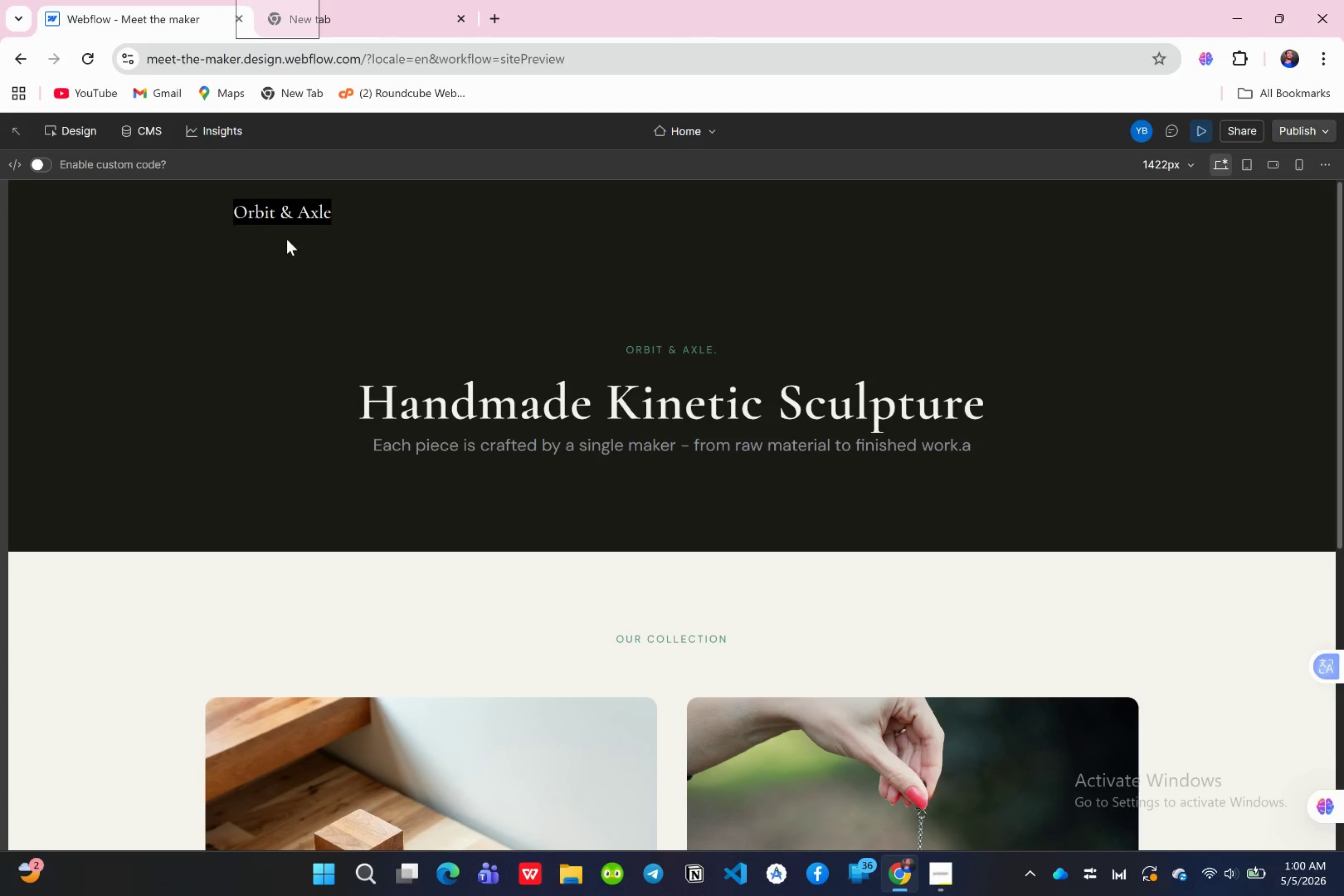 
scroll: coordinate [301, 251], scroll_direction: down, amount: 3.0
 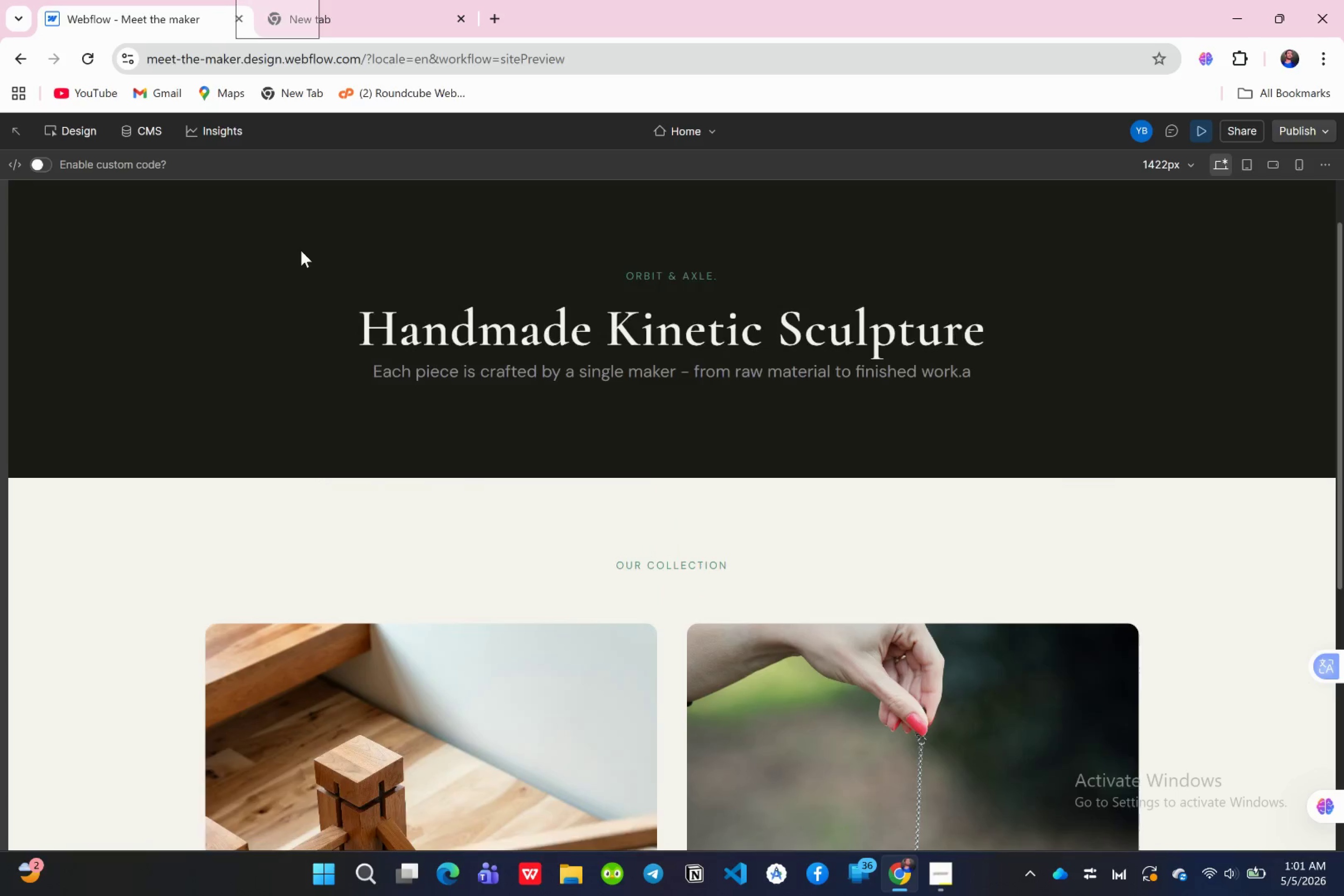 
scroll: coordinate [301, 251], scroll_direction: up, amount: 4.0
 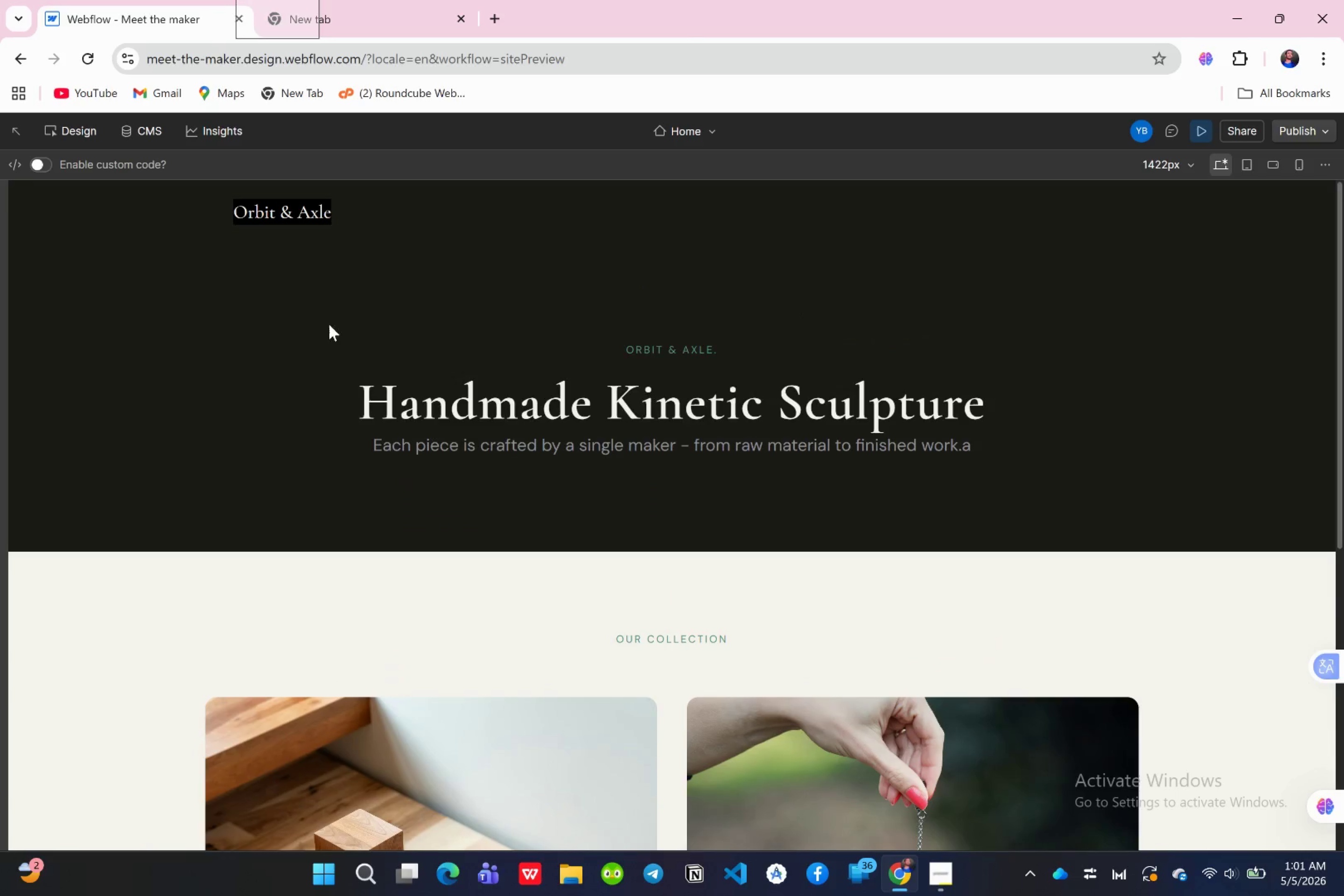 
scroll: coordinate [362, 399], scroll_direction: down, amount: 5.0
 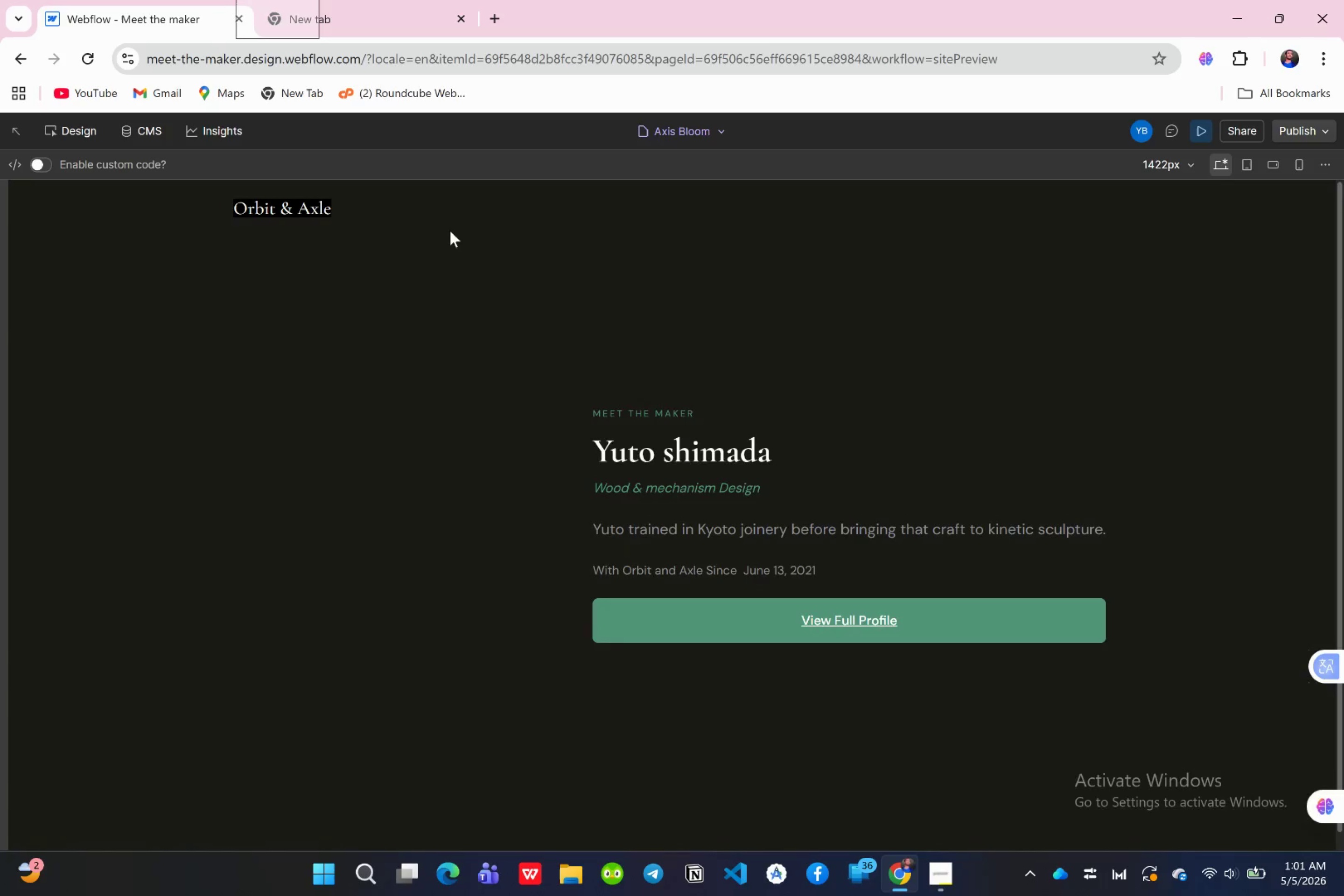 
scroll: coordinate [539, 320], scroll_direction: up, amount: 3.0
 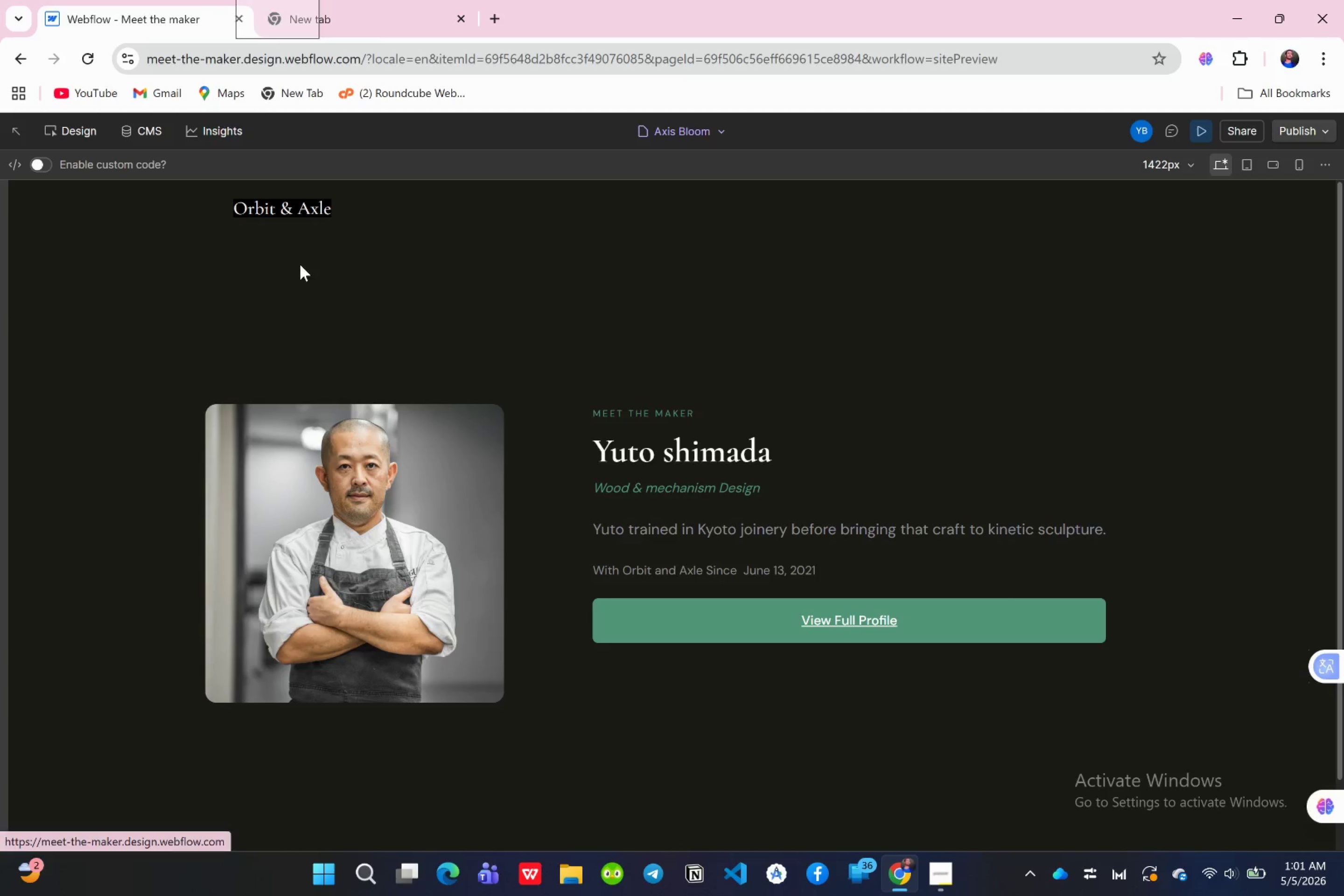 
scroll: coordinate [461, 272], scroll_direction: none, amount: 0.0
 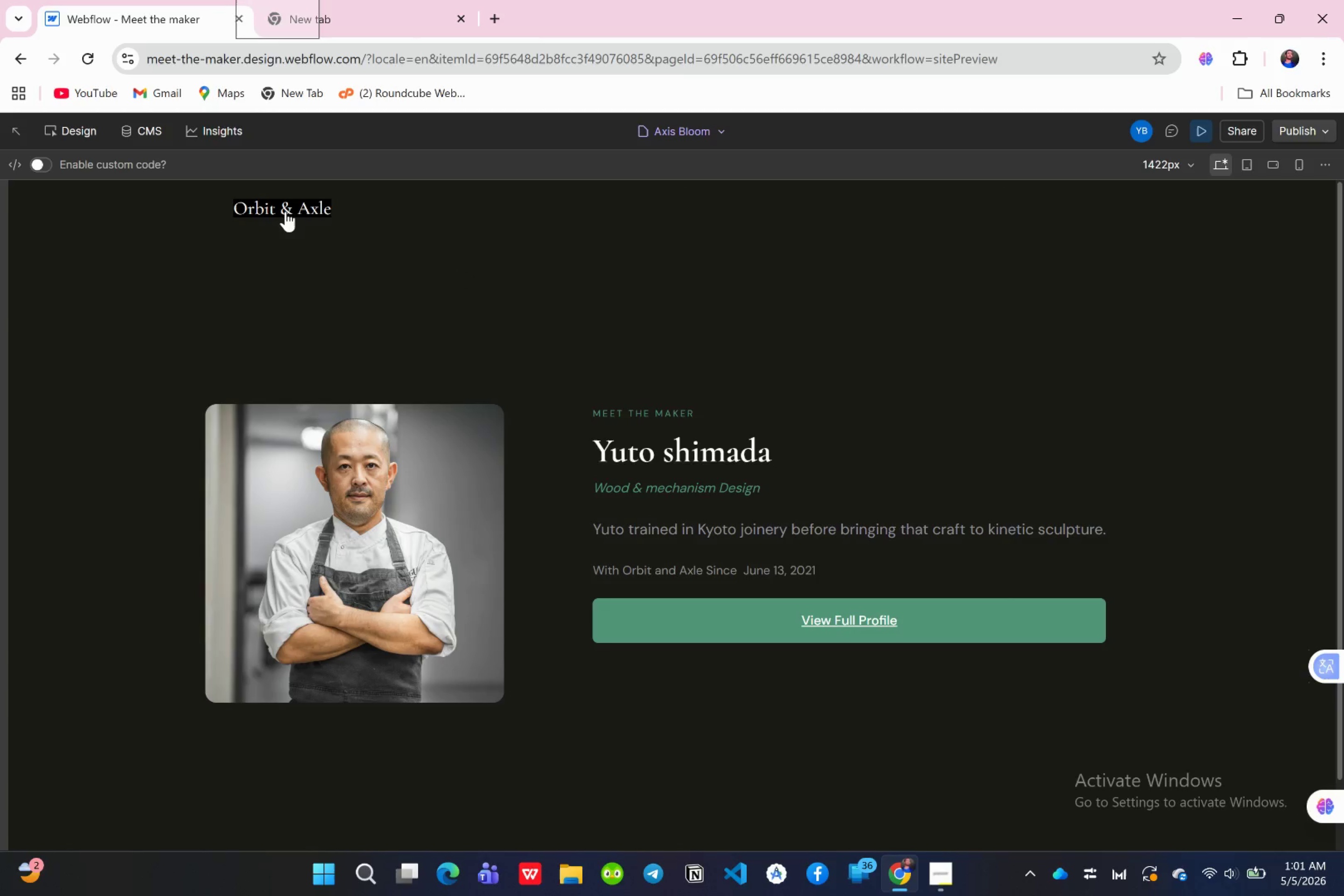 
left_click([286, 209])
 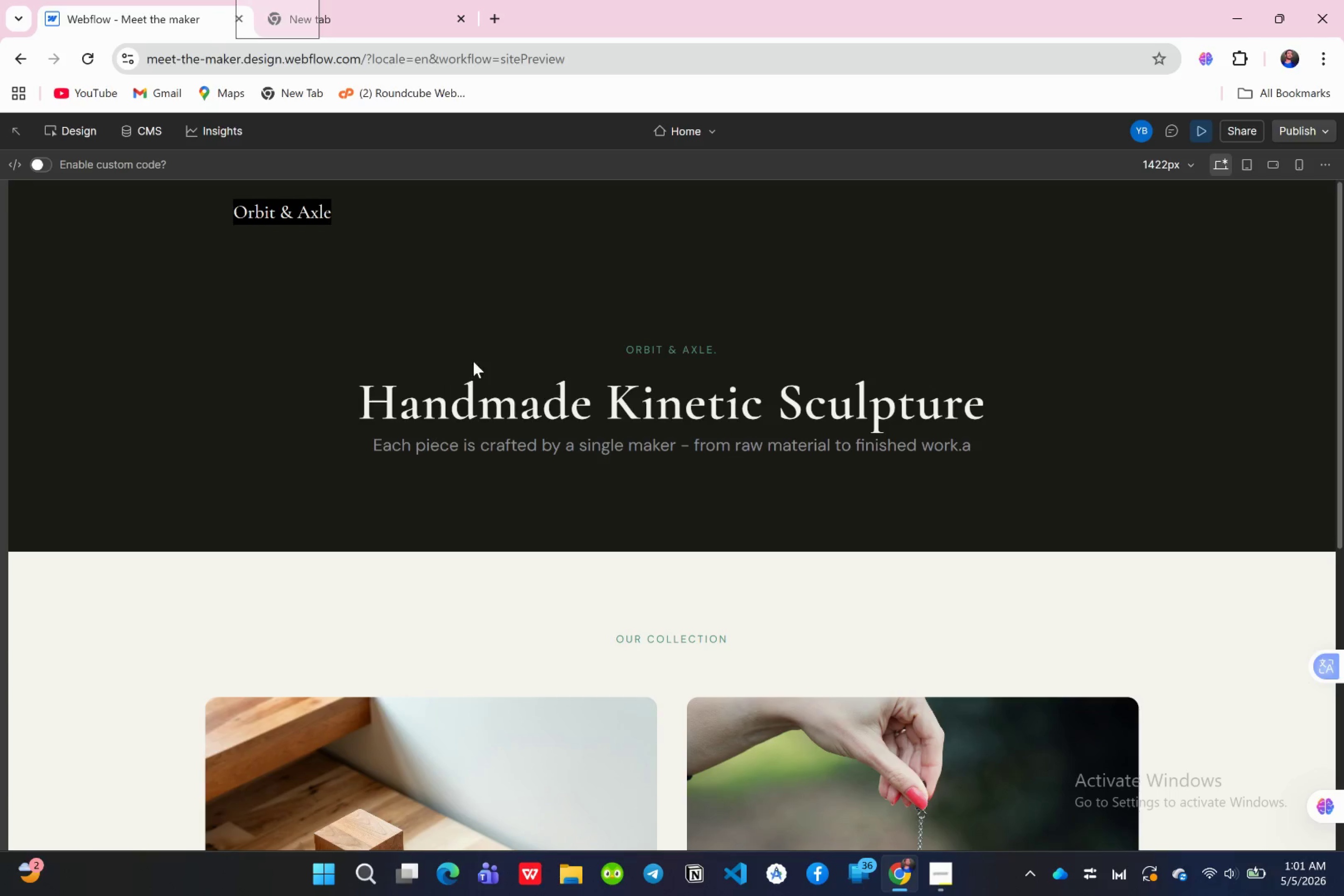 
scroll: coordinate [538, 378], scroll_direction: down, amount: 5.0
 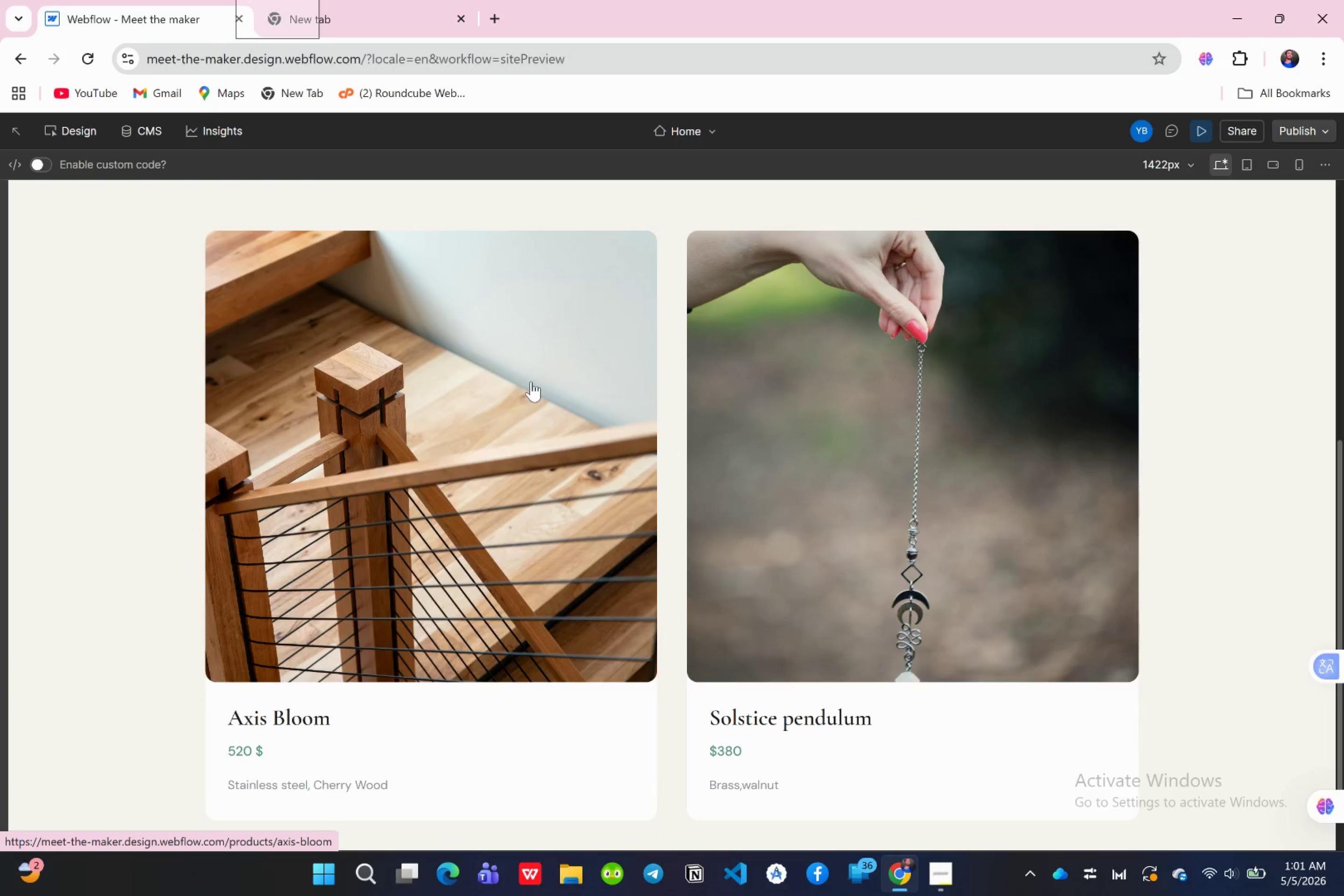 
wait(16.36)
 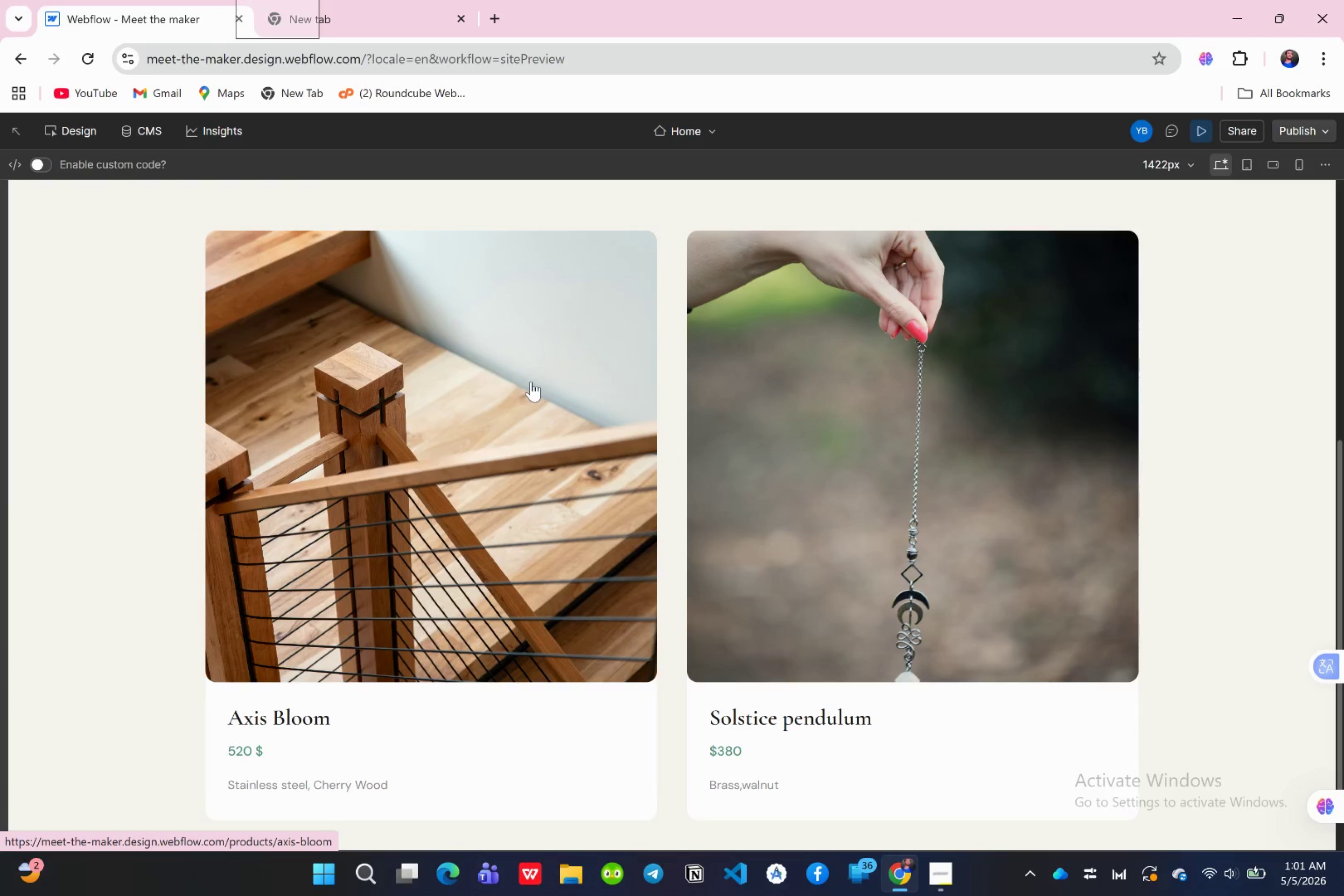 
left_click([57, 132])
 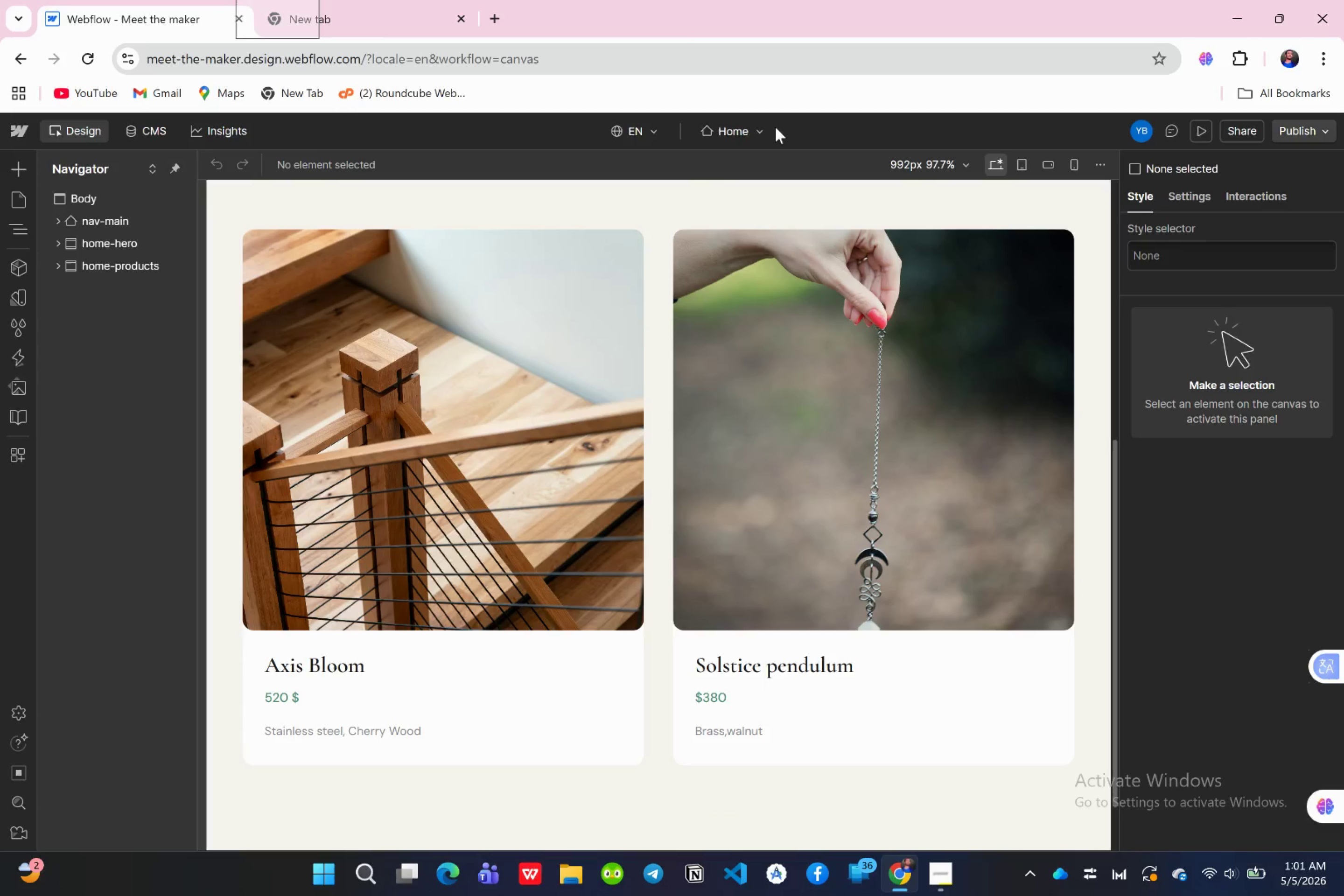 
left_click([758, 127])
 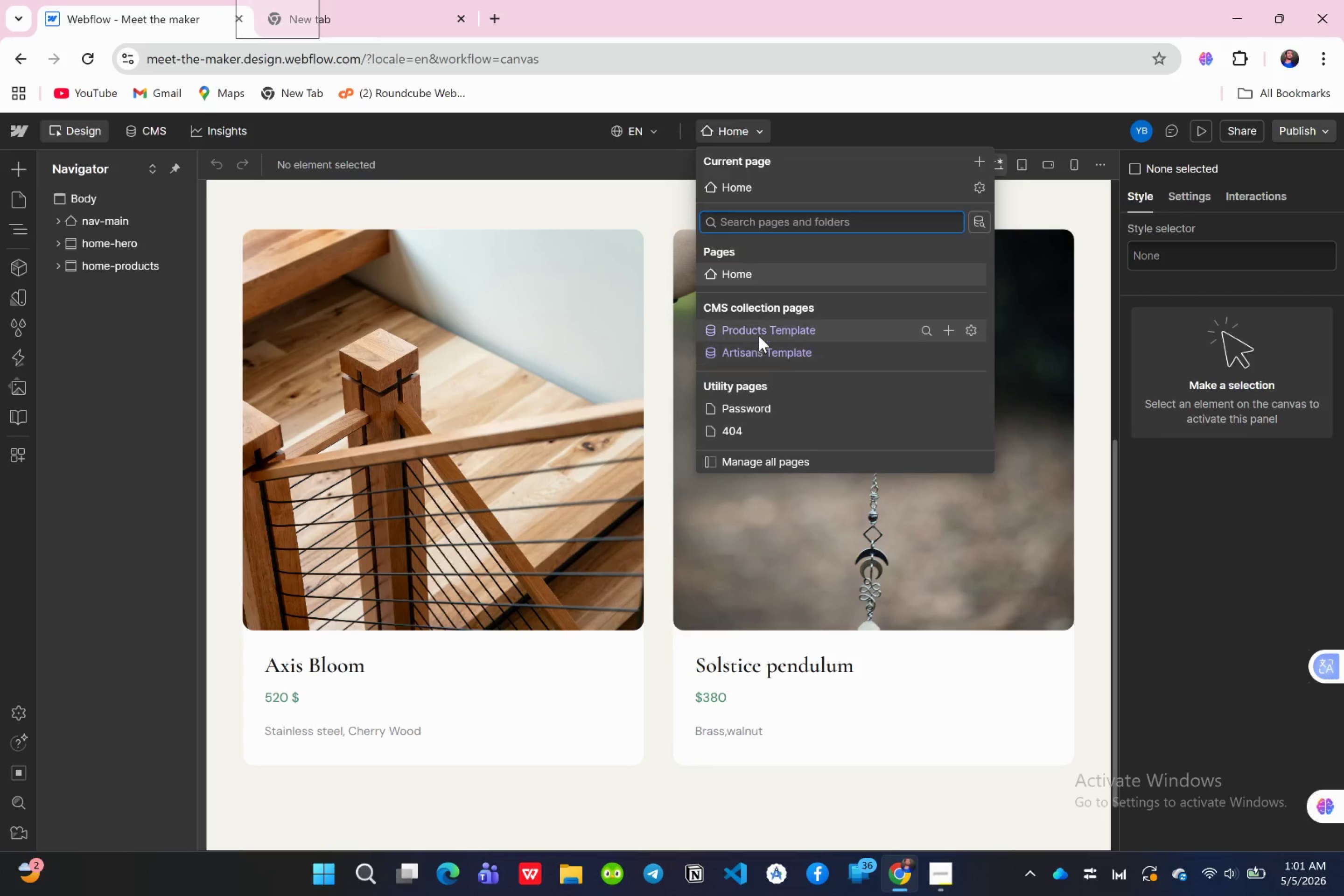 
left_click([761, 331])
 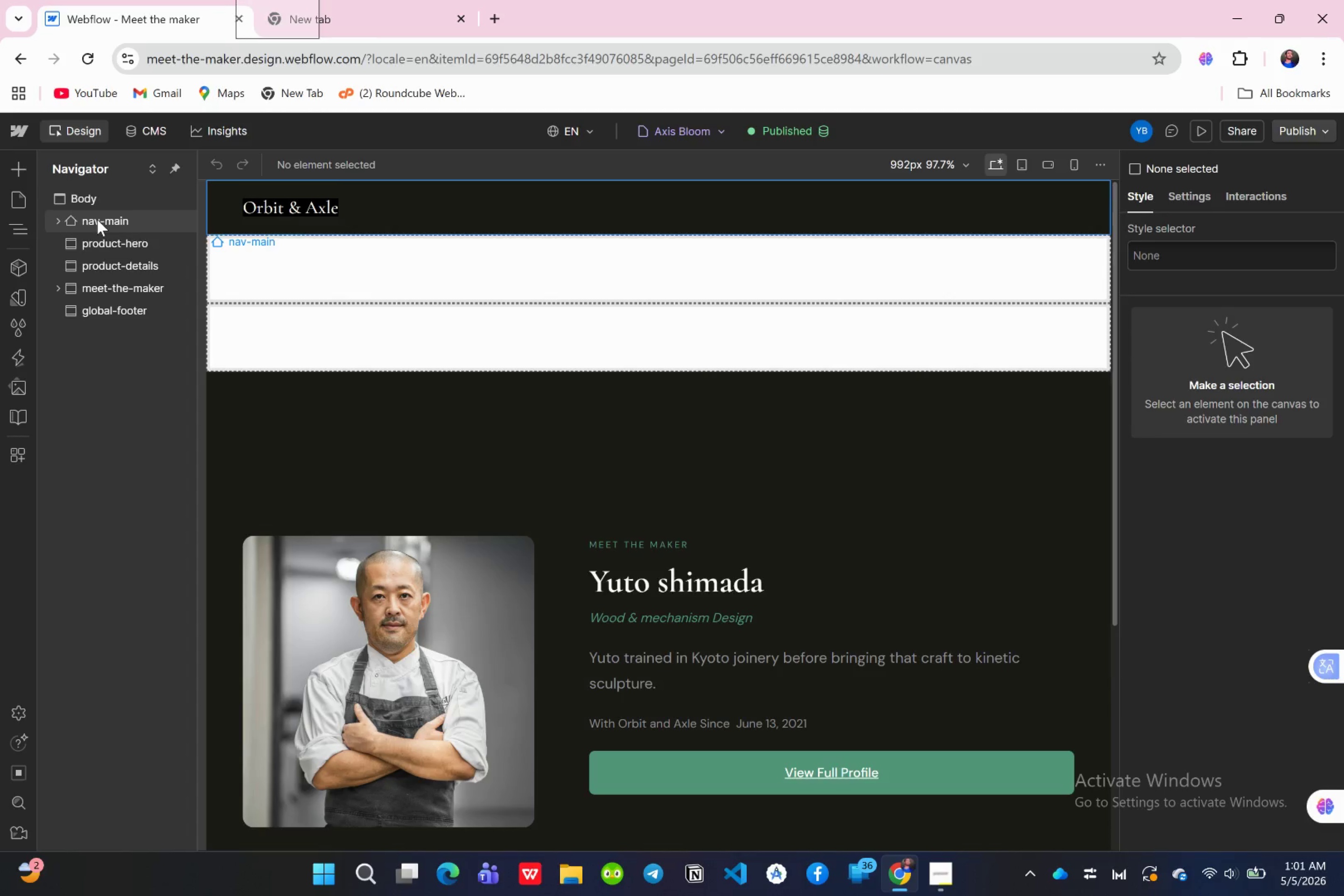 
left_click([108, 250])
 